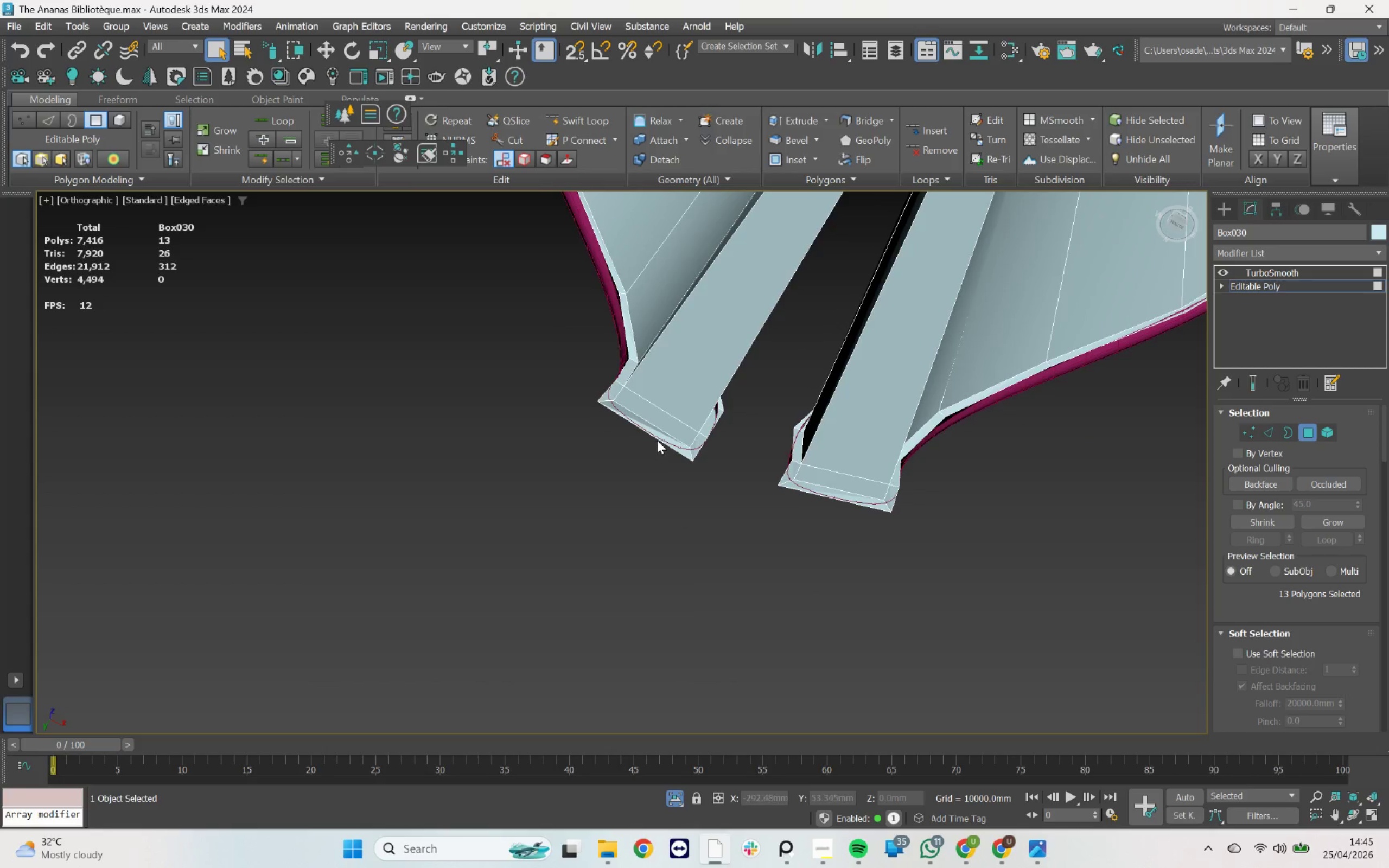 
hold_key(key=ShiftLeft, duration=1.08)
left_click([662, 417])
 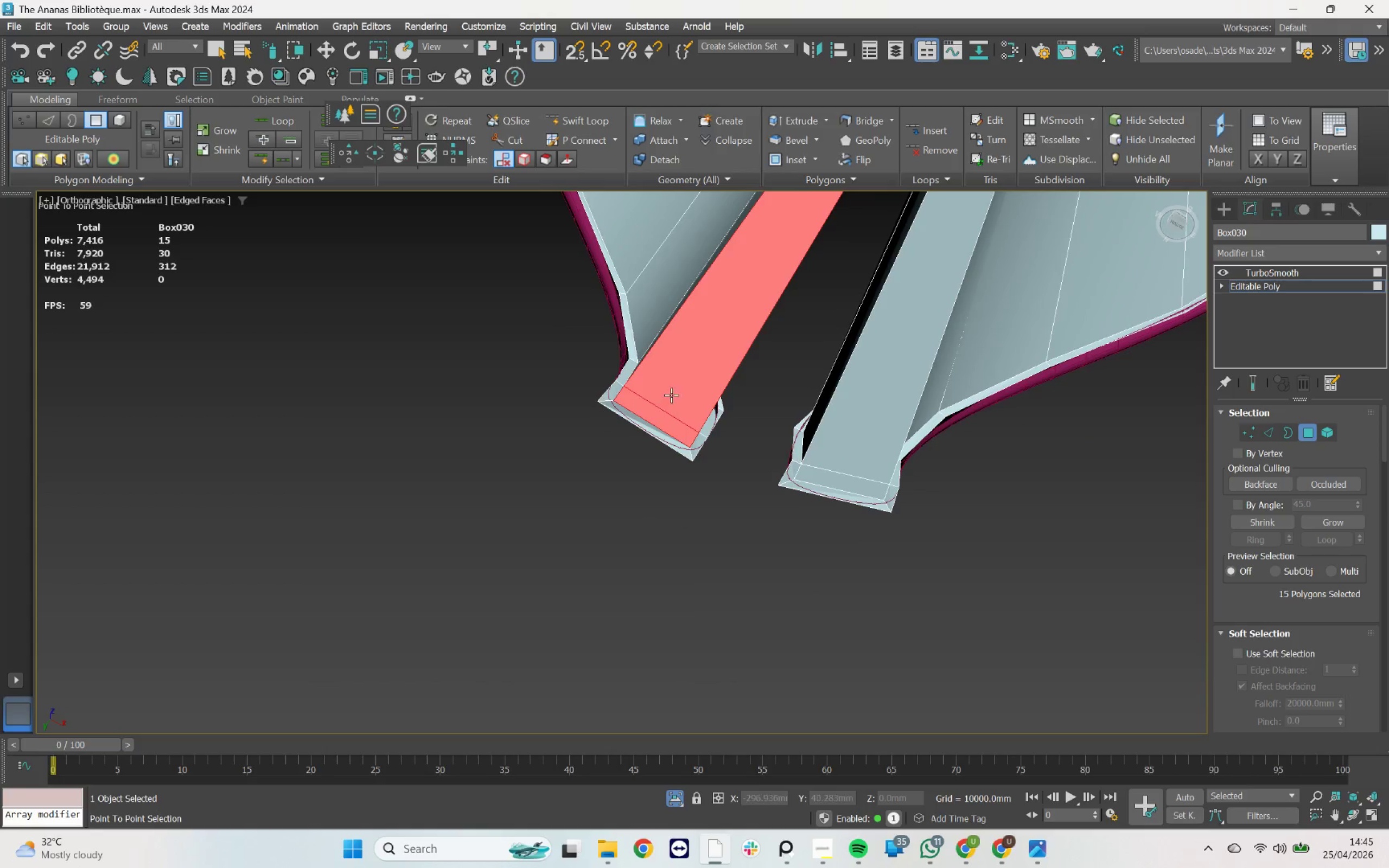 
left_click([671, 395])
 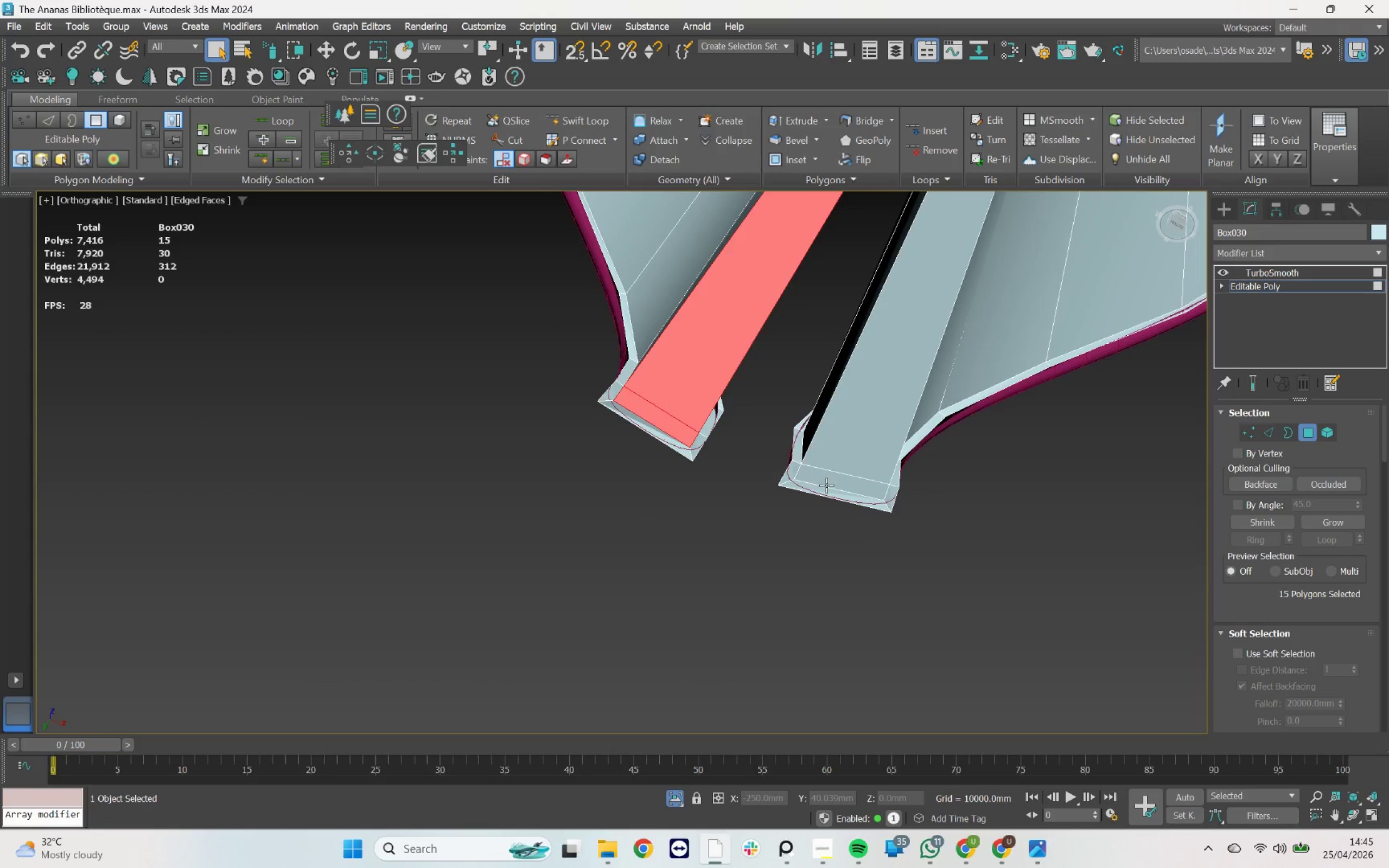 
hold_key(key=ShiftLeft, duration=0.88)
double_click([845, 452])
 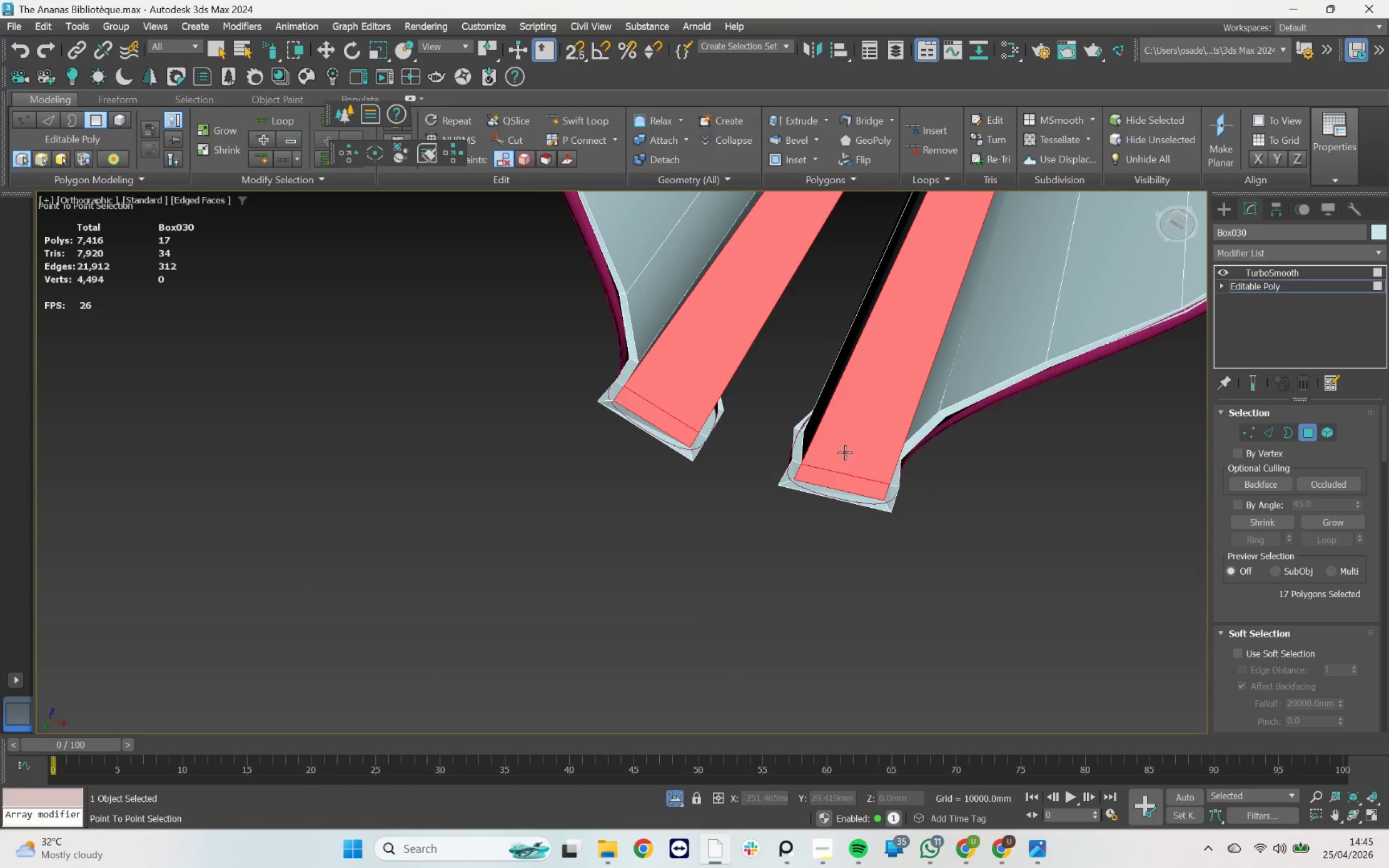 
scroll: coordinate [852, 452], scroll_direction: down, amount: 5.0
 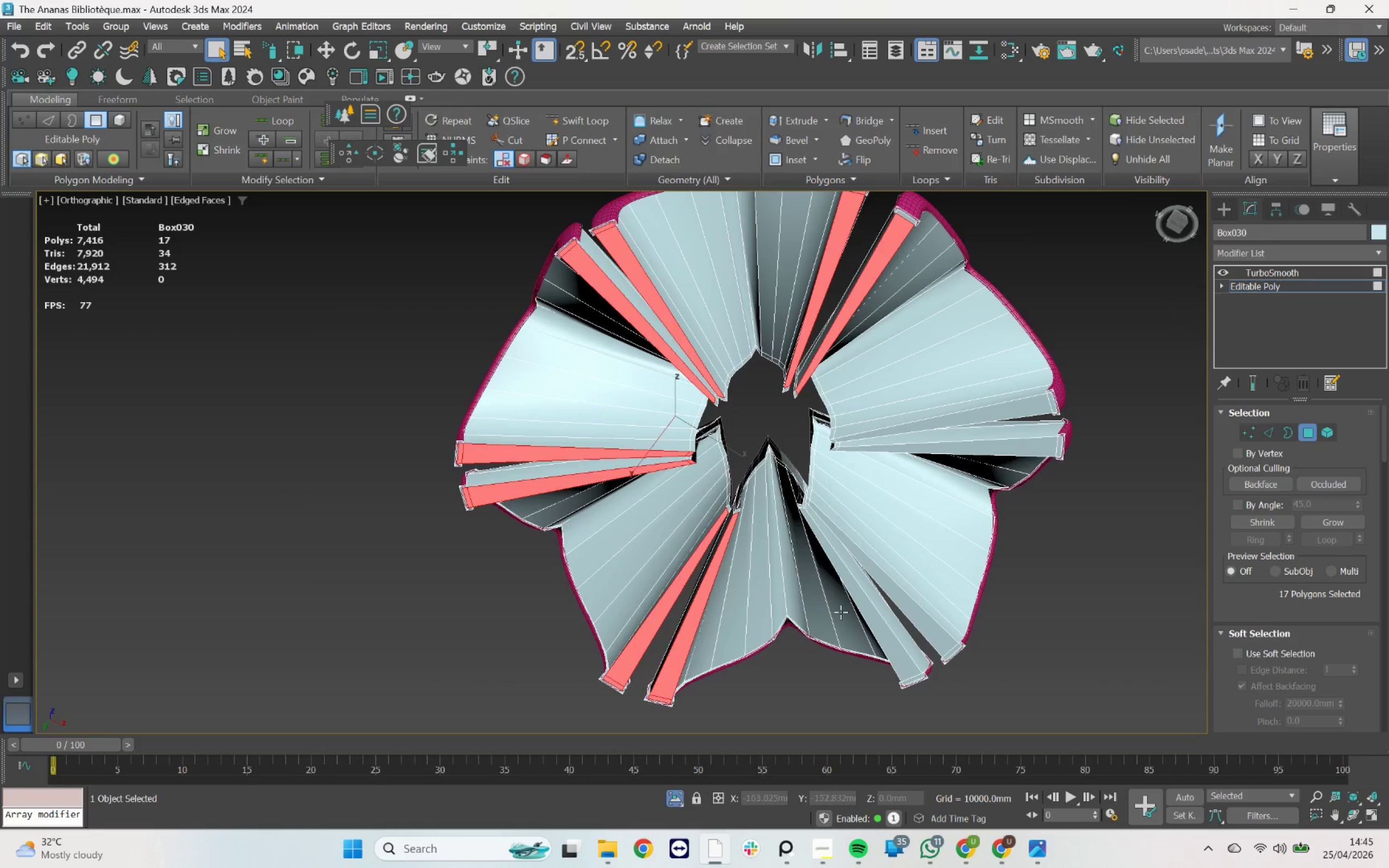 
scroll: coordinate [903, 659], scroll_direction: up, amount: 4.0
 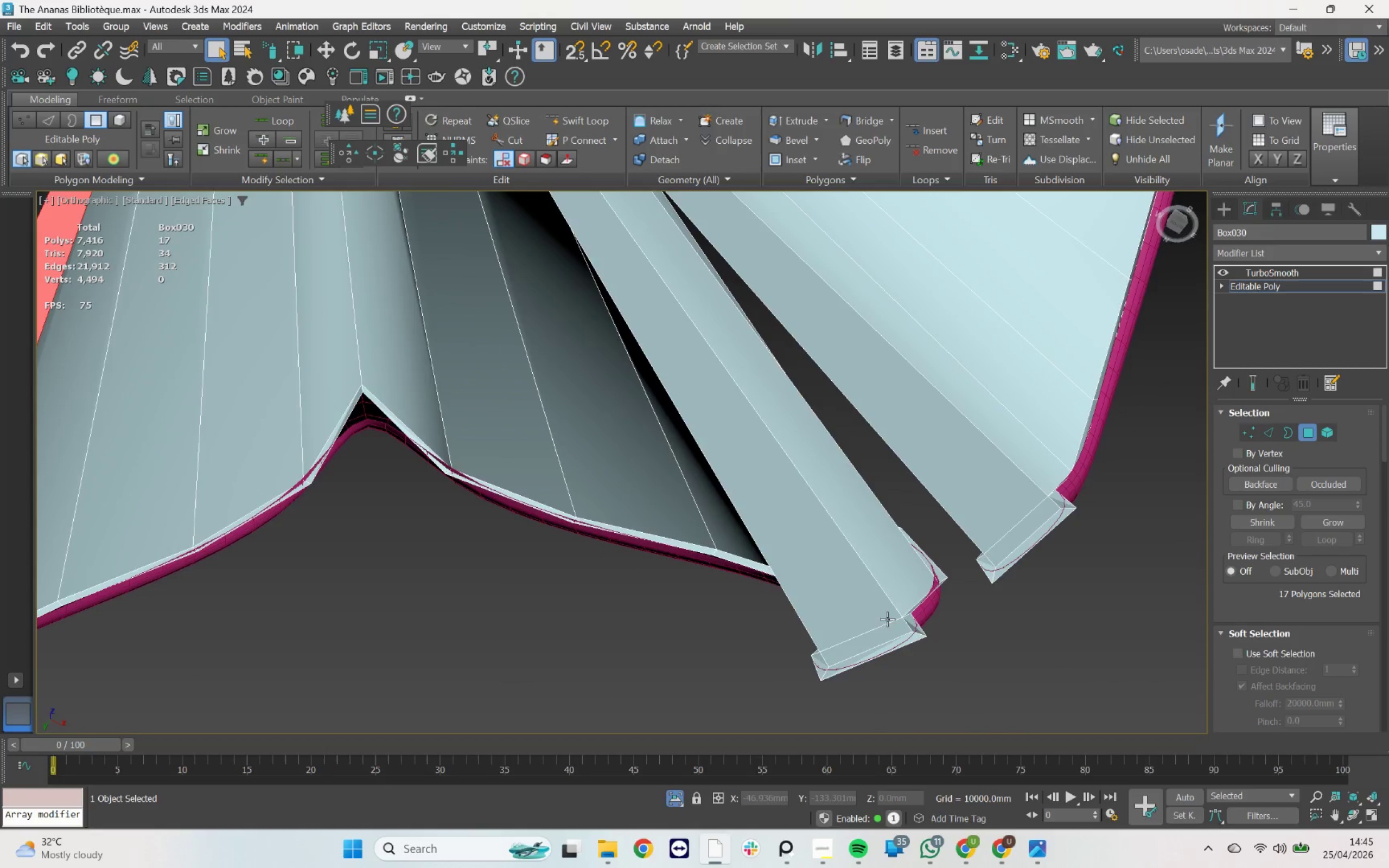 
hold_key(key=ShiftLeft, duration=2.19)
left_click([881, 631])
 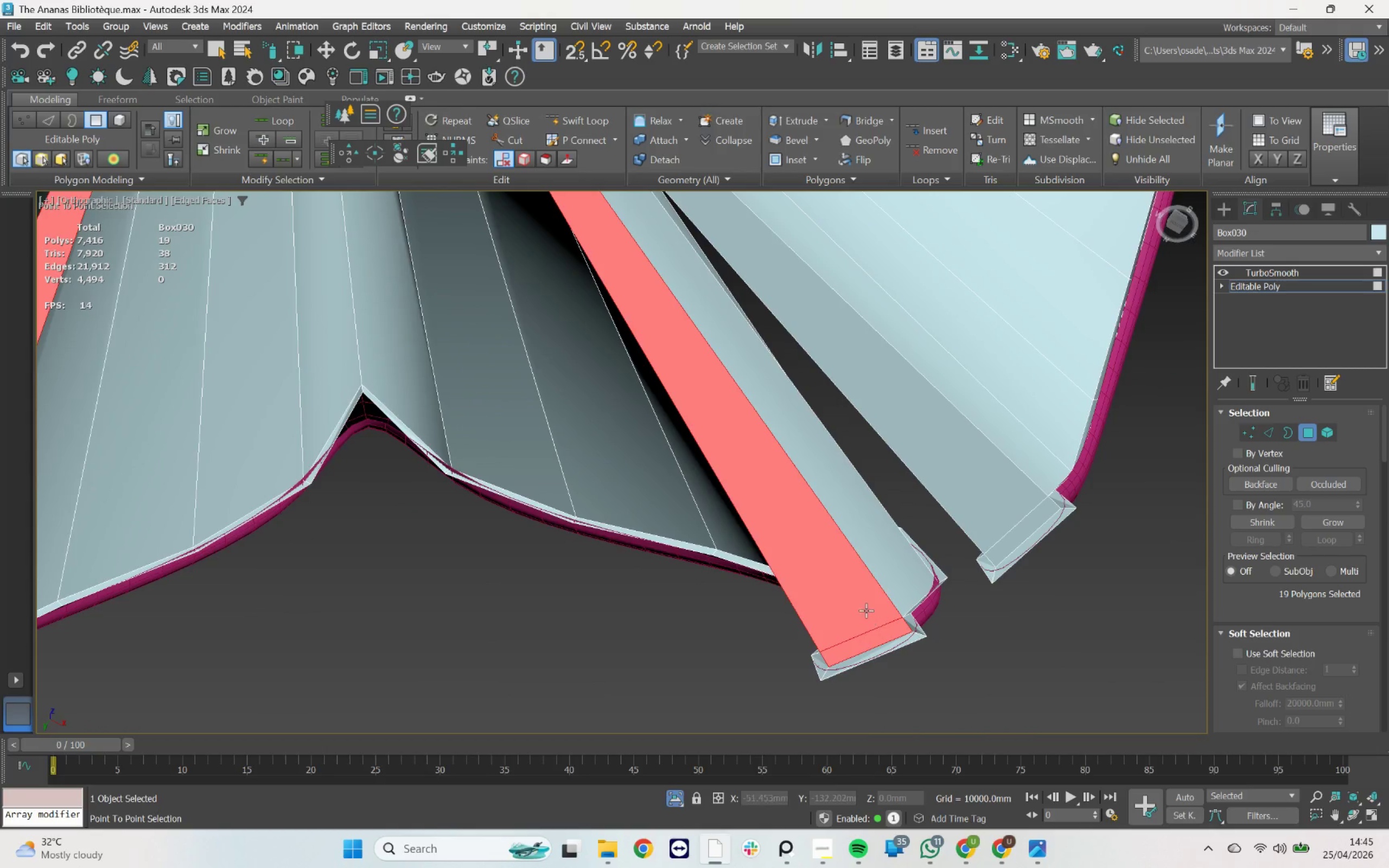 
left_click([864, 610])
 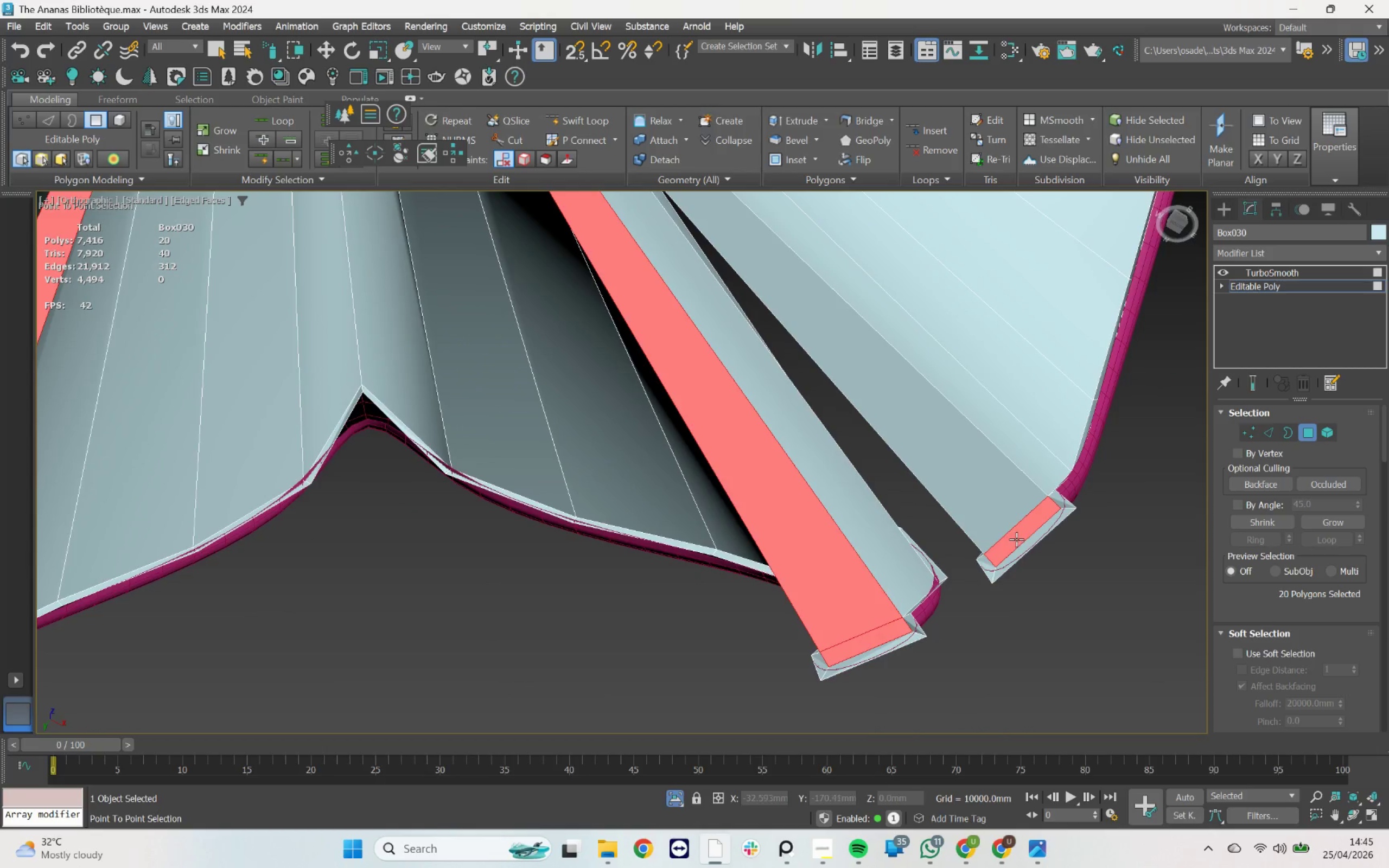 
double_click([996, 522])
 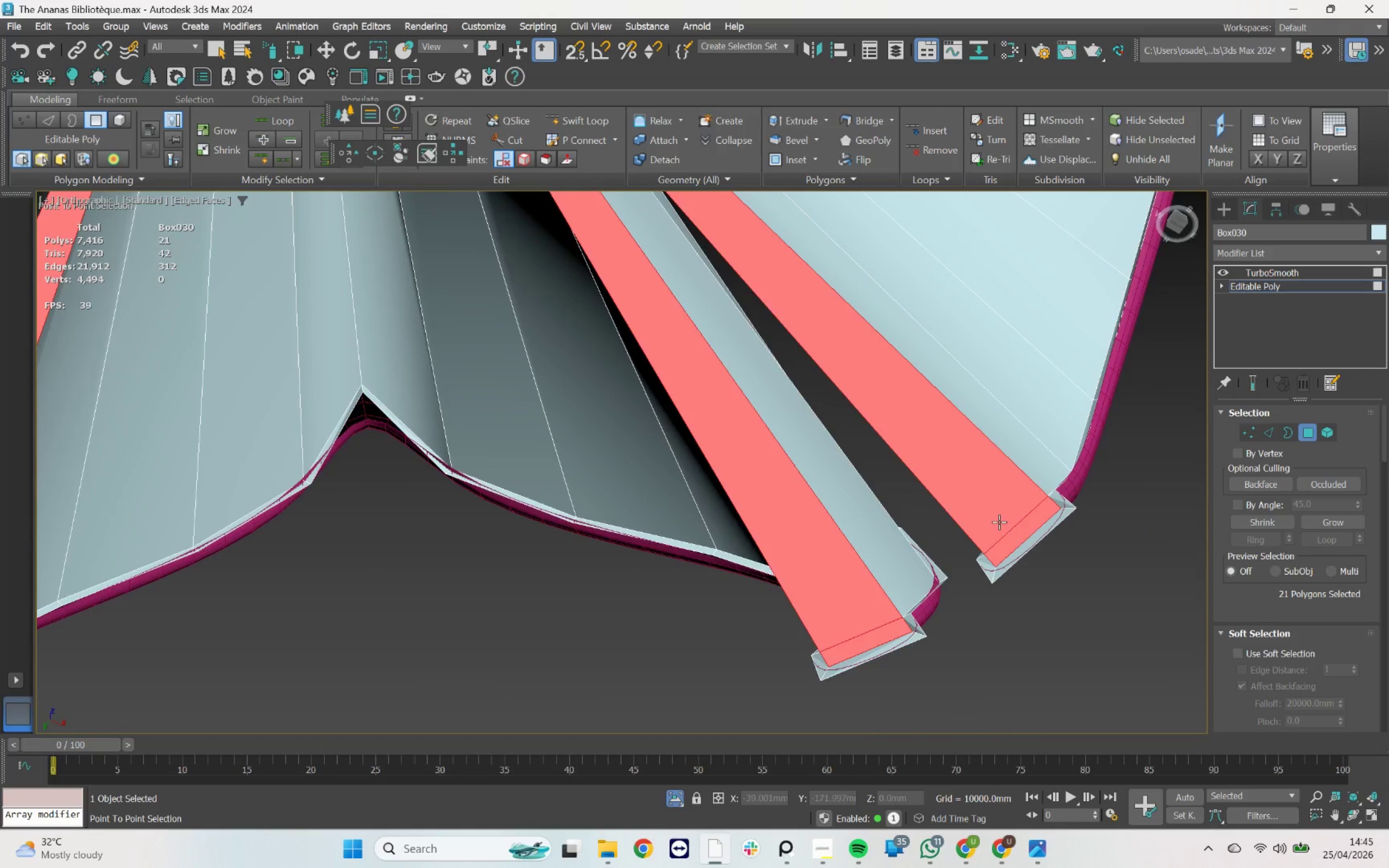 
scroll: coordinate [999, 522], scroll_direction: down, amount: 4.0
 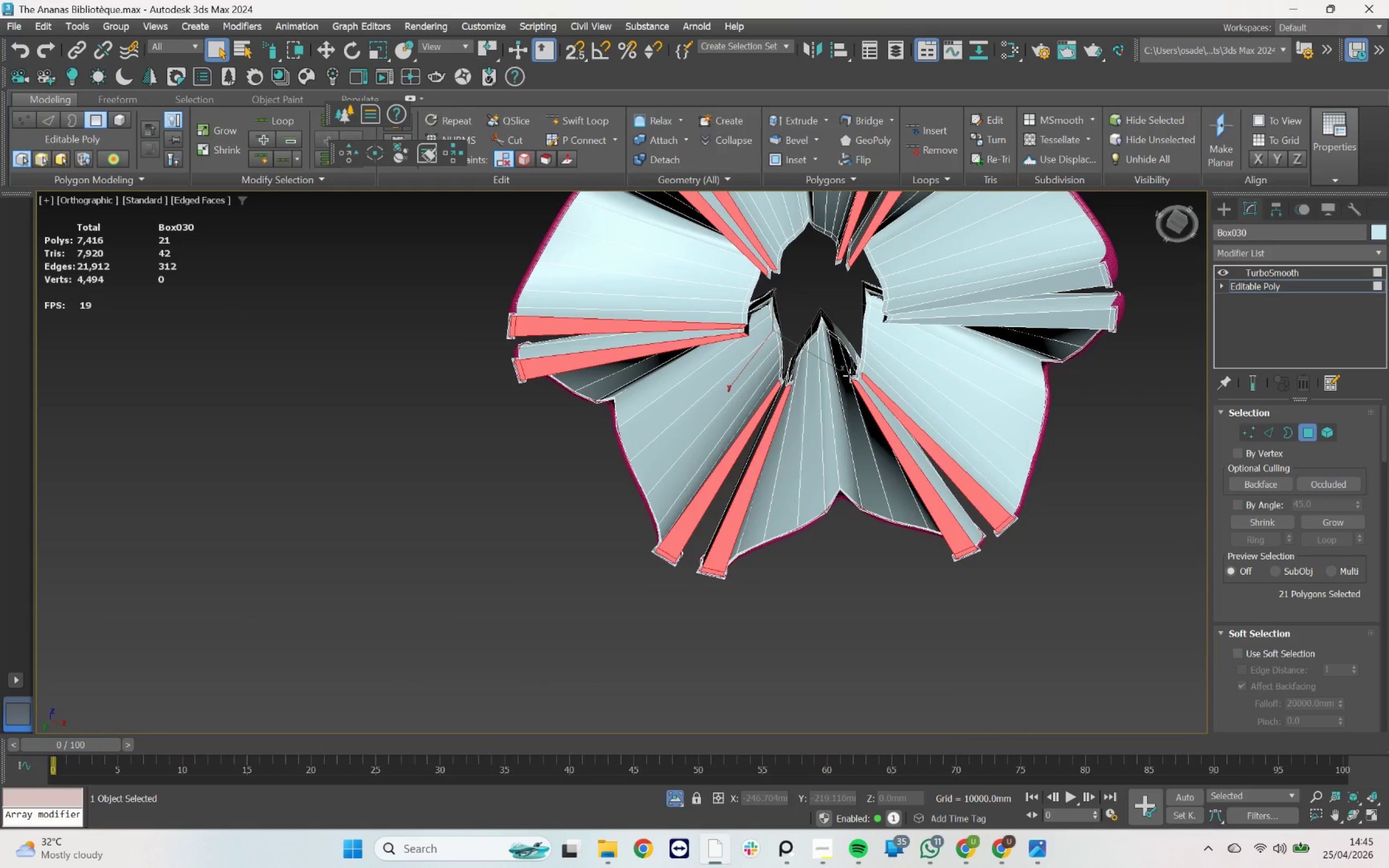 
scroll: coordinate [838, 356], scroll_direction: up, amount: 3.0
 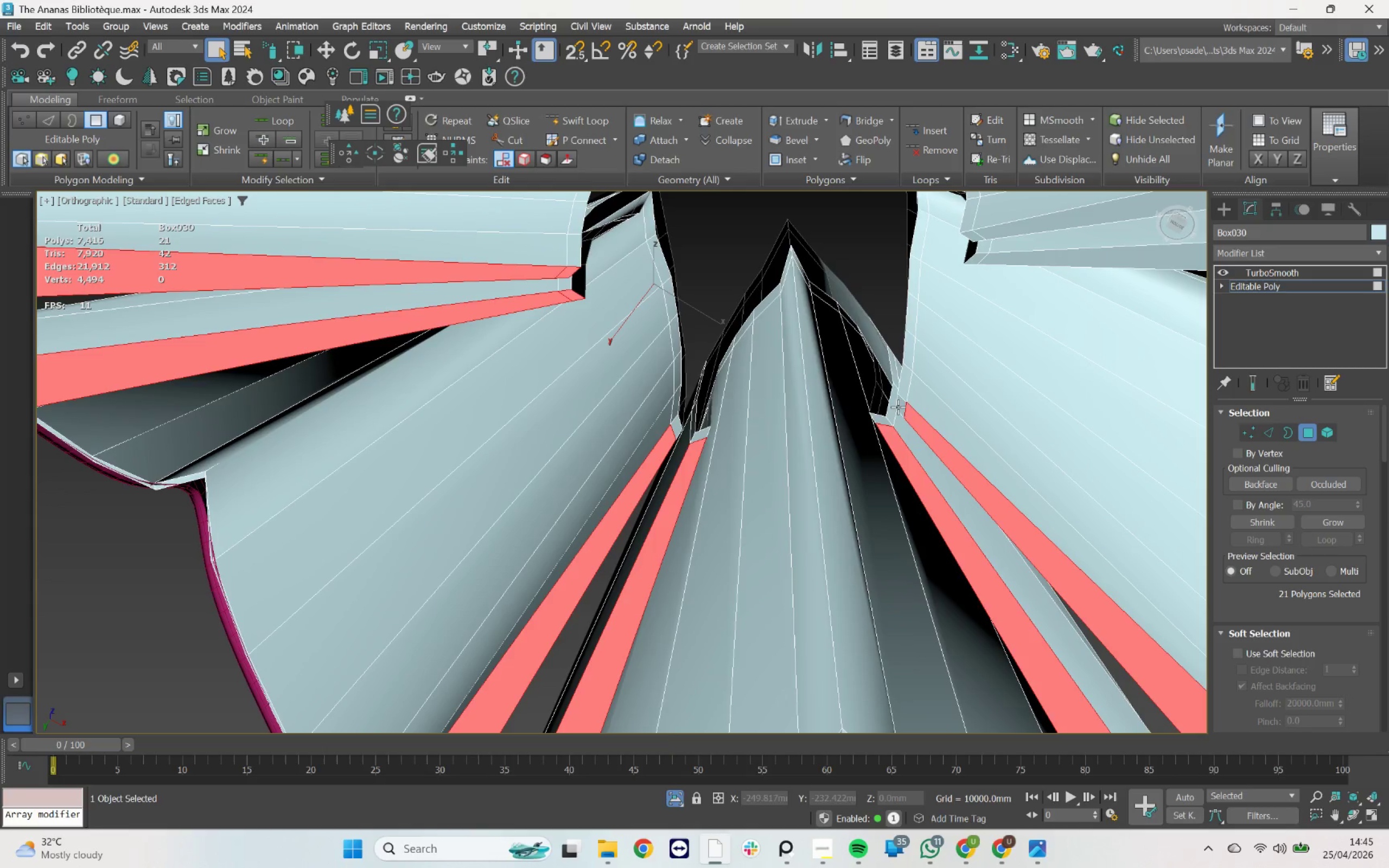 
hold_key(key=ShiftLeft, duration=1.22)
left_click([902, 407])
 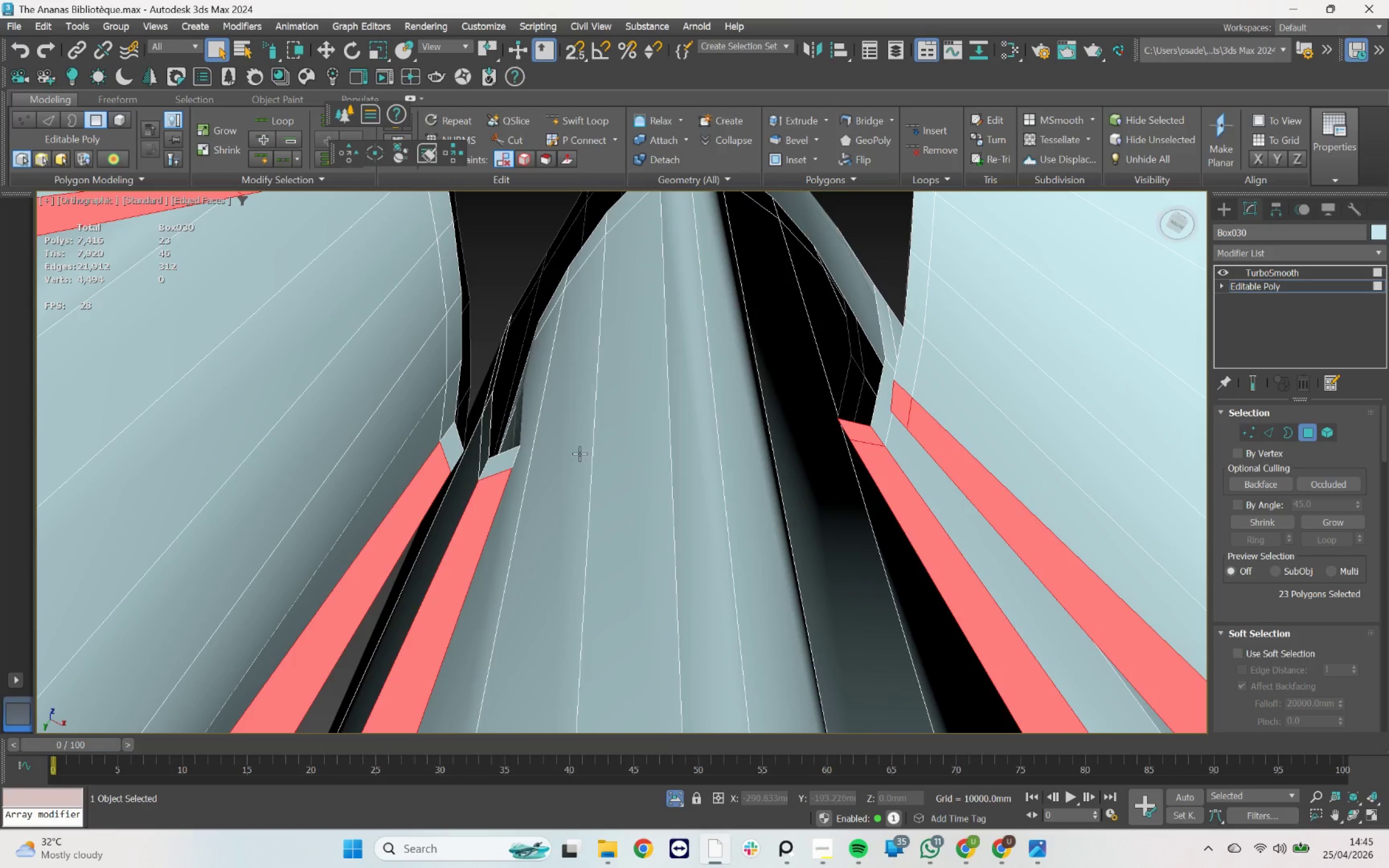 
scroll: coordinate [901, 407], scroll_direction: up, amount: 2.0
 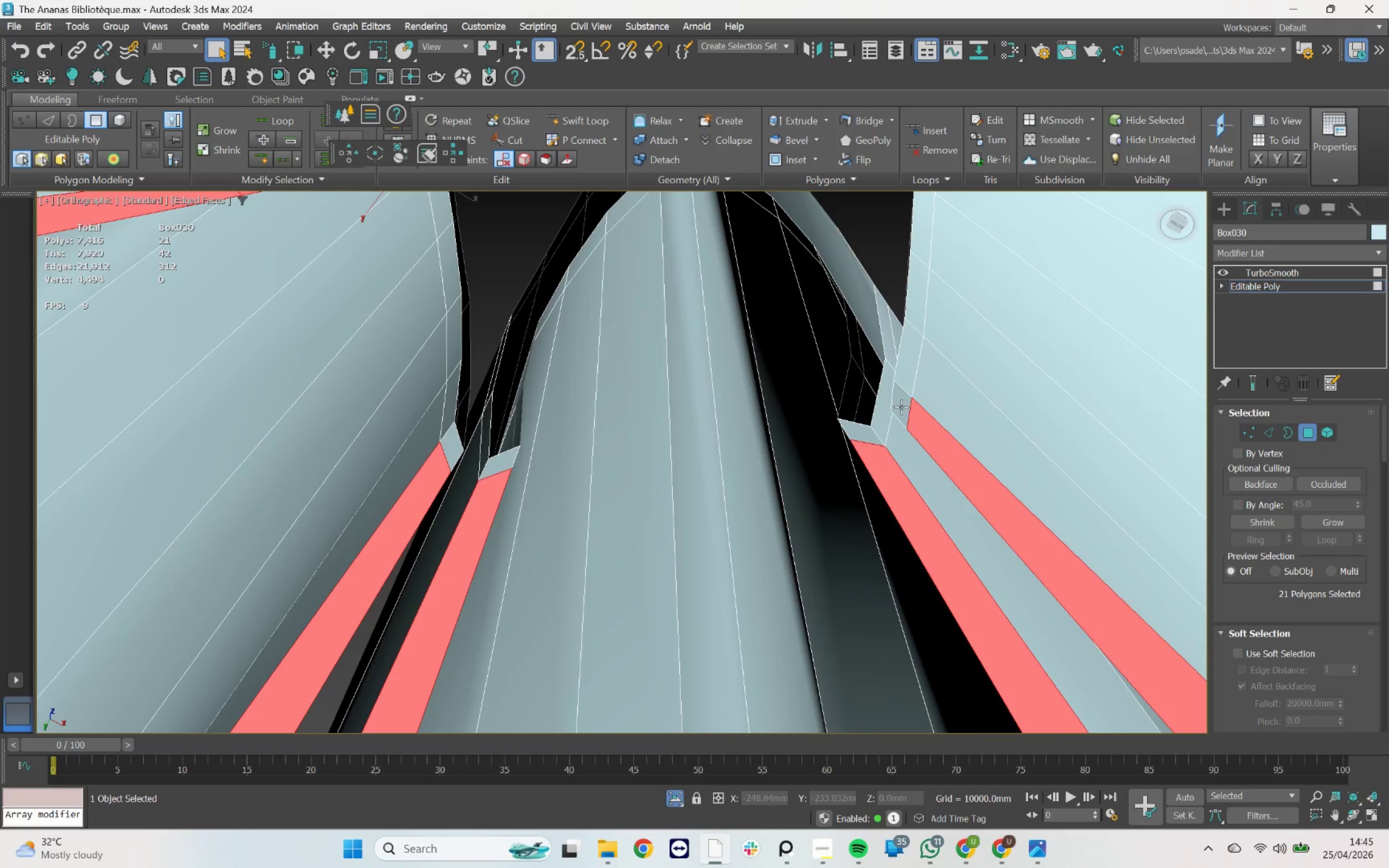 
hold_key(key=ShiftLeft, duration=1.62)
left_click([502, 465])
 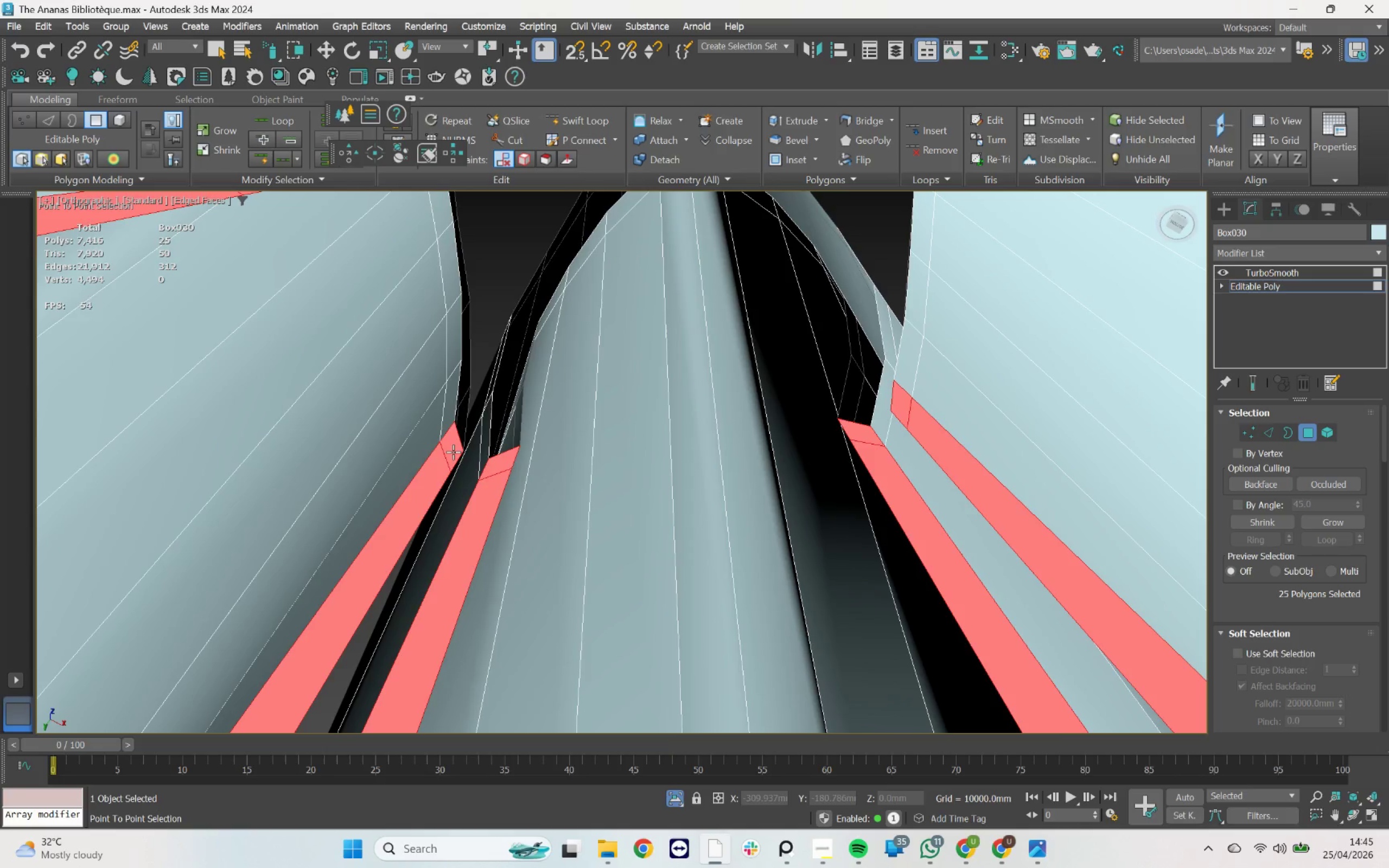 
left_click([450, 451])
 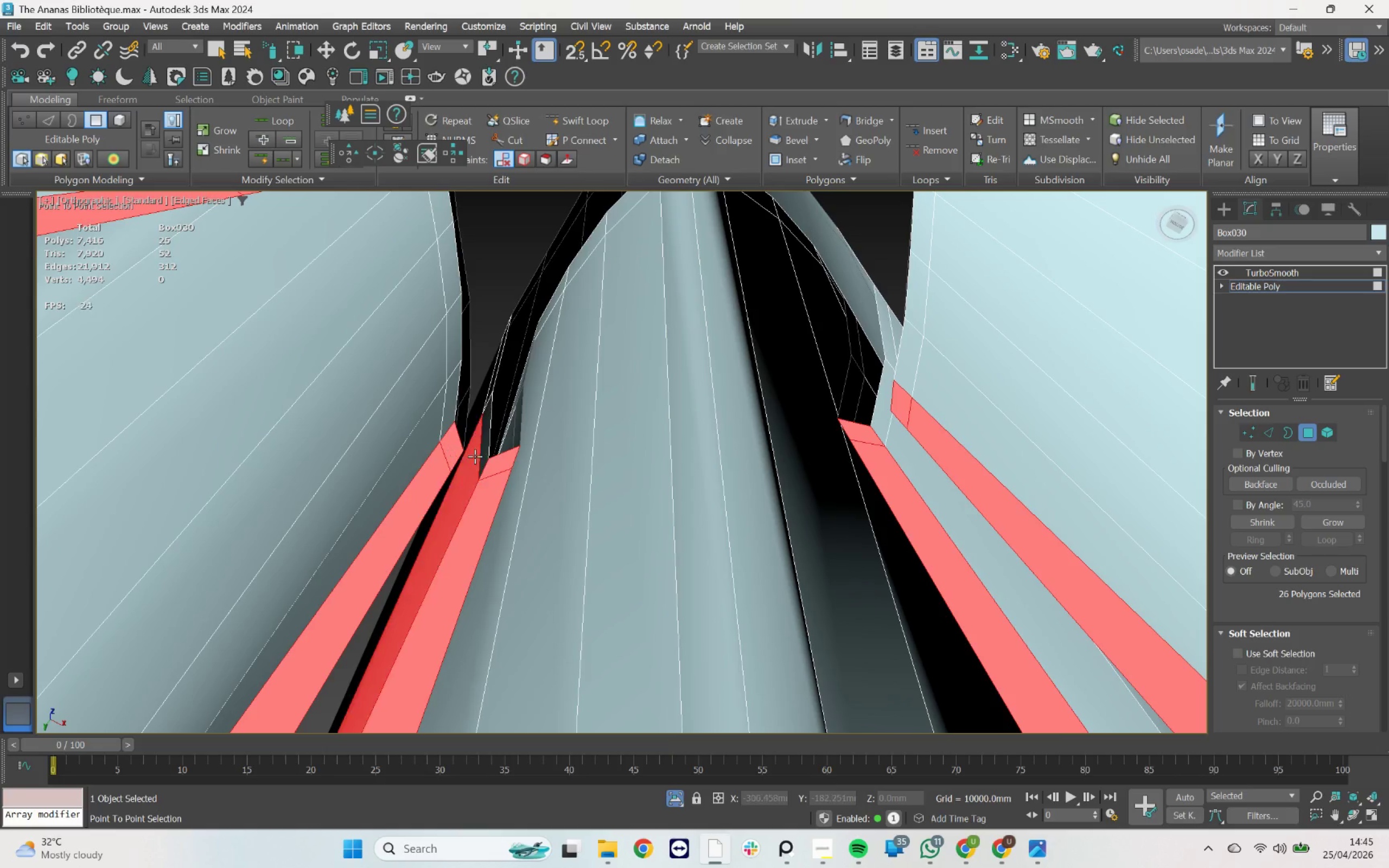 
scroll: coordinate [475, 456], scroll_direction: down, amount: 5.0
 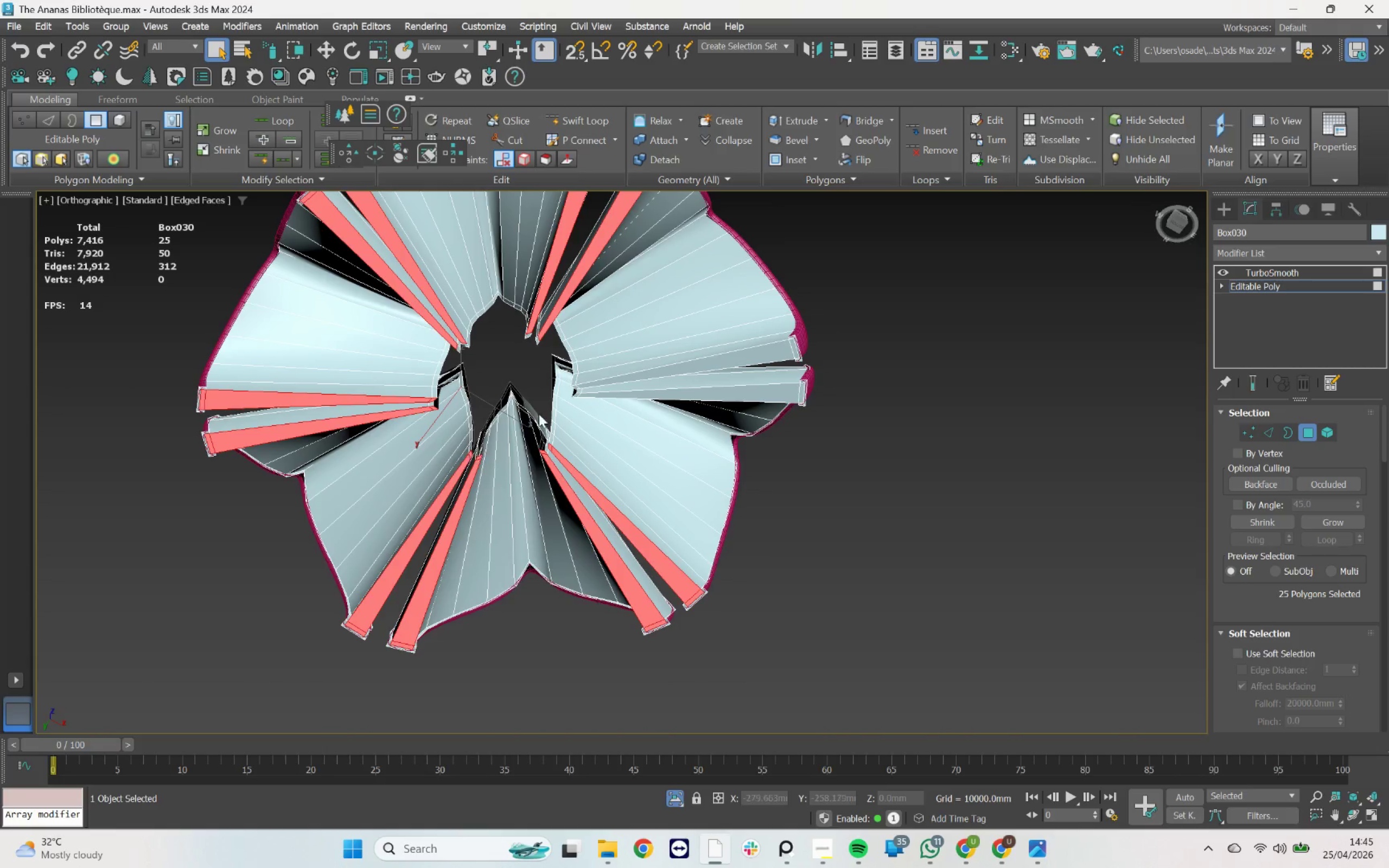 
hold_key(key=ControlLeft, duration=4.66)
 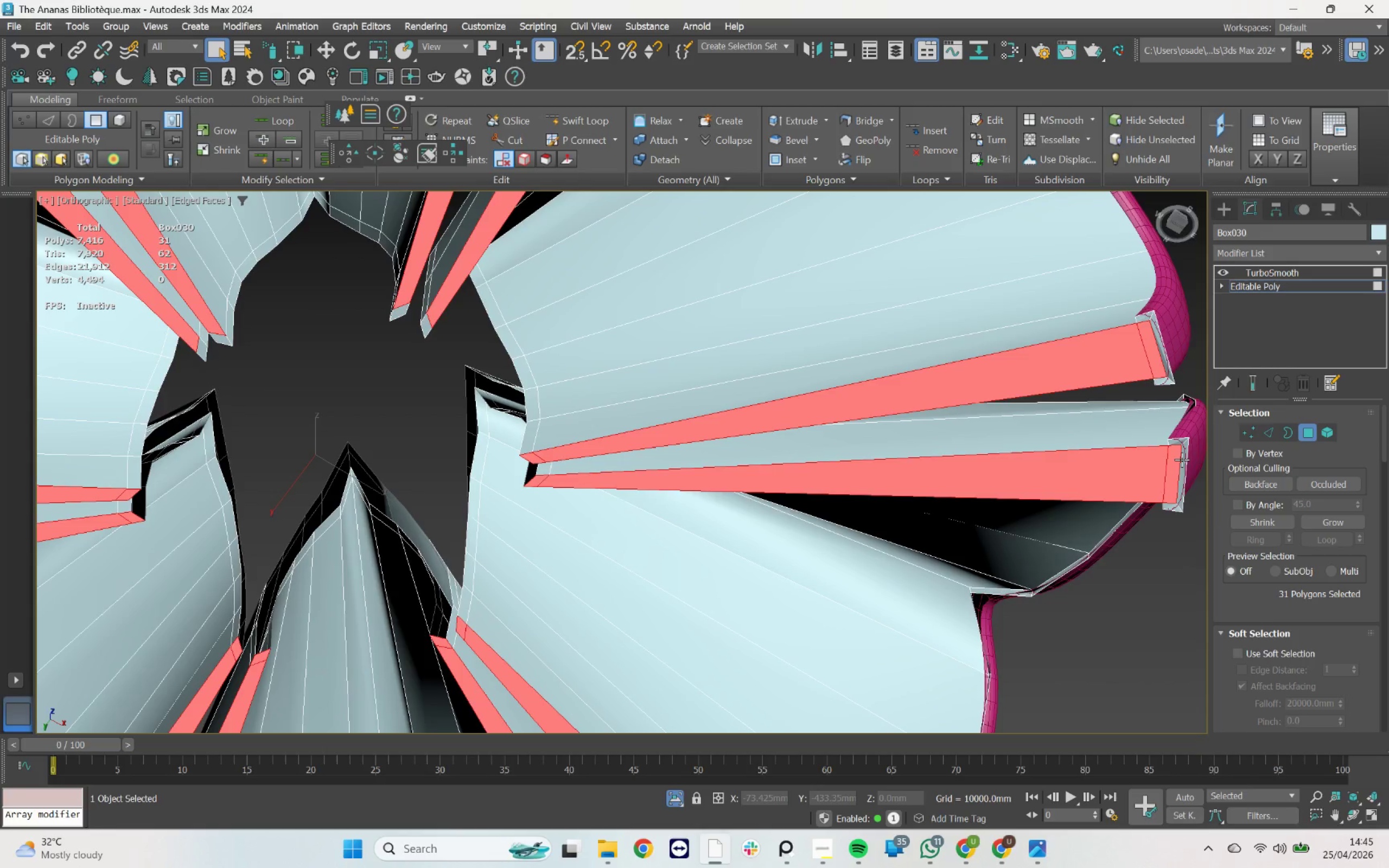 
scroll: coordinate [636, 463], scroll_direction: up, amount: 2.0
 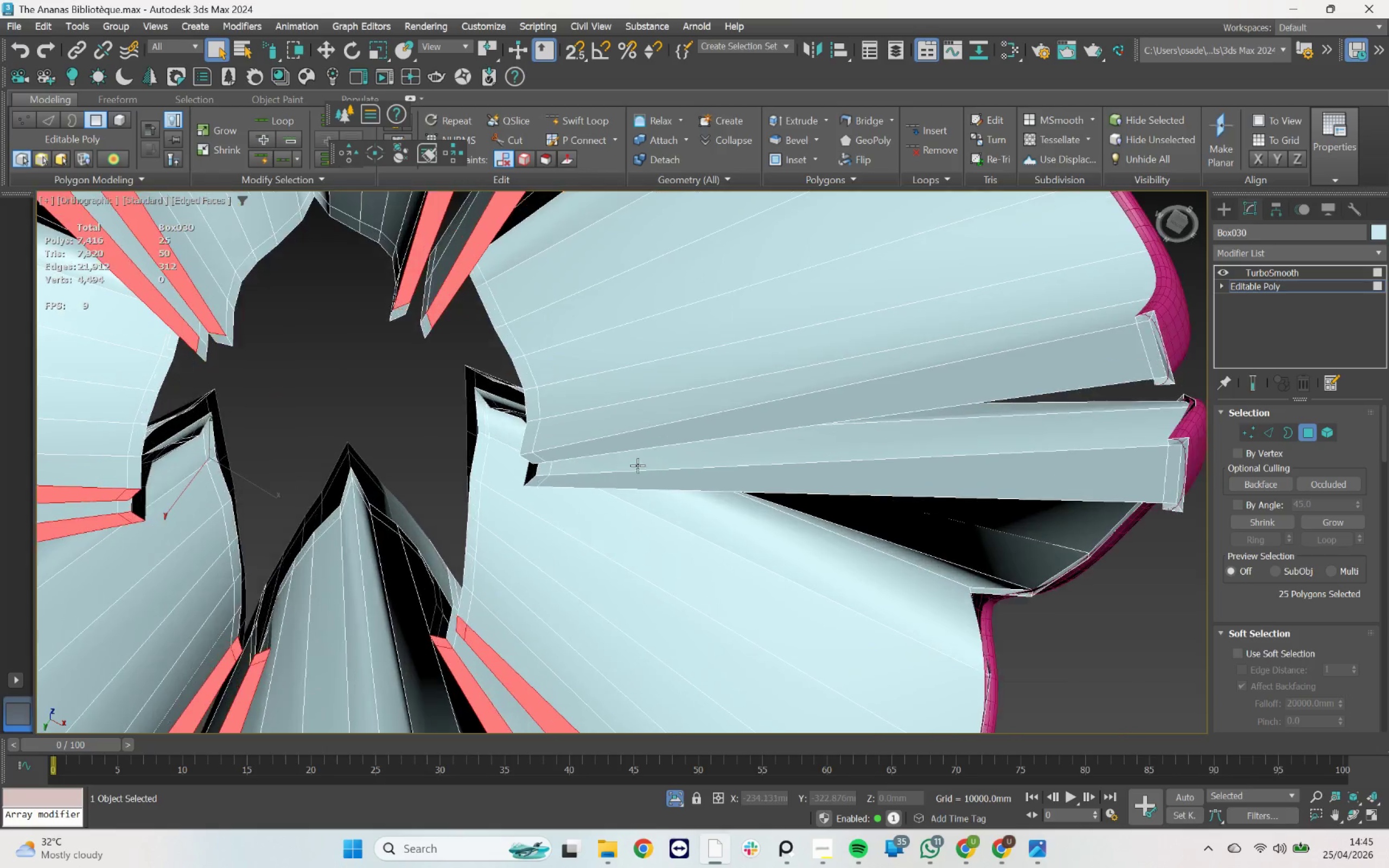 
left_click([676, 478])
 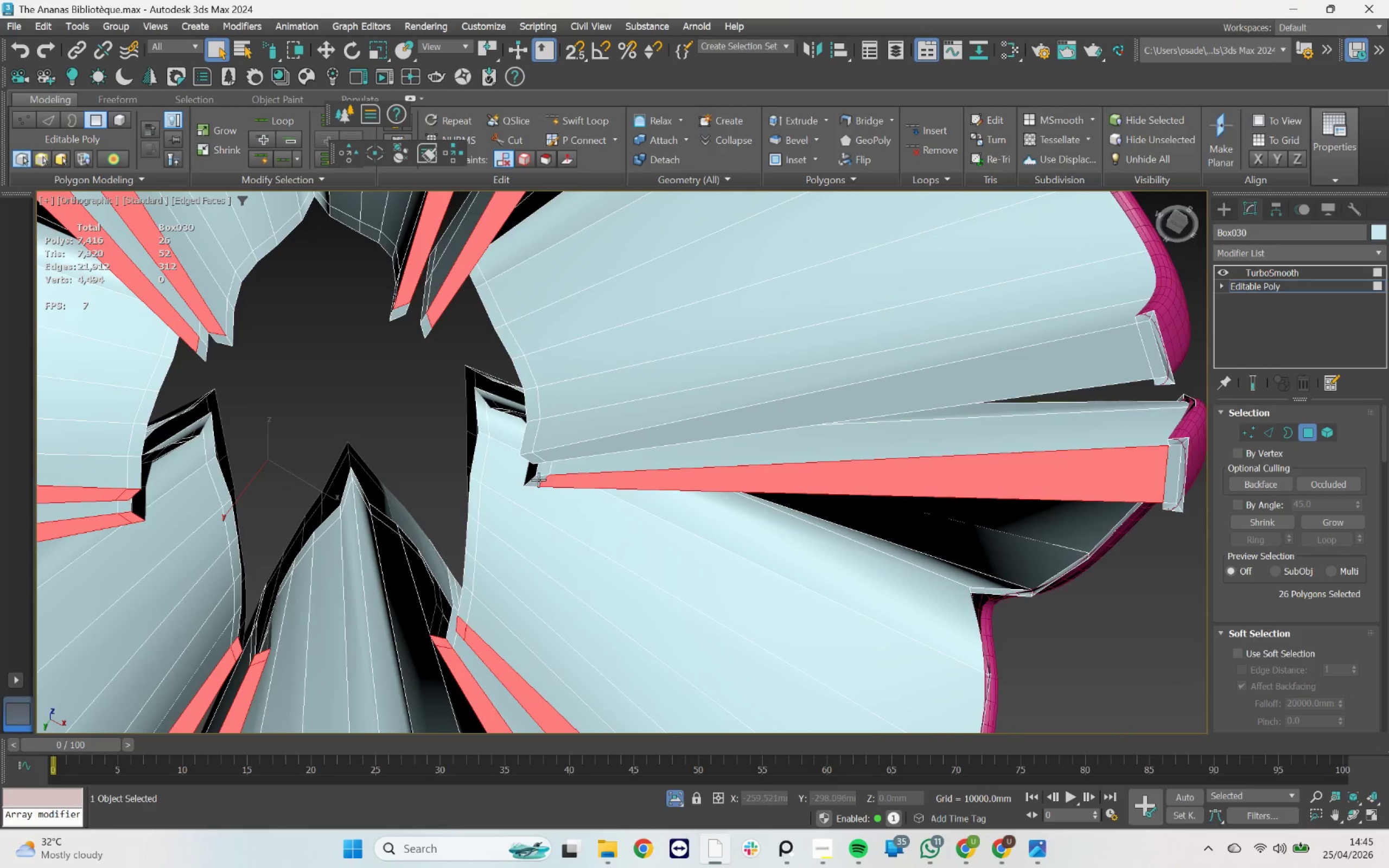 
left_click([538, 480])
 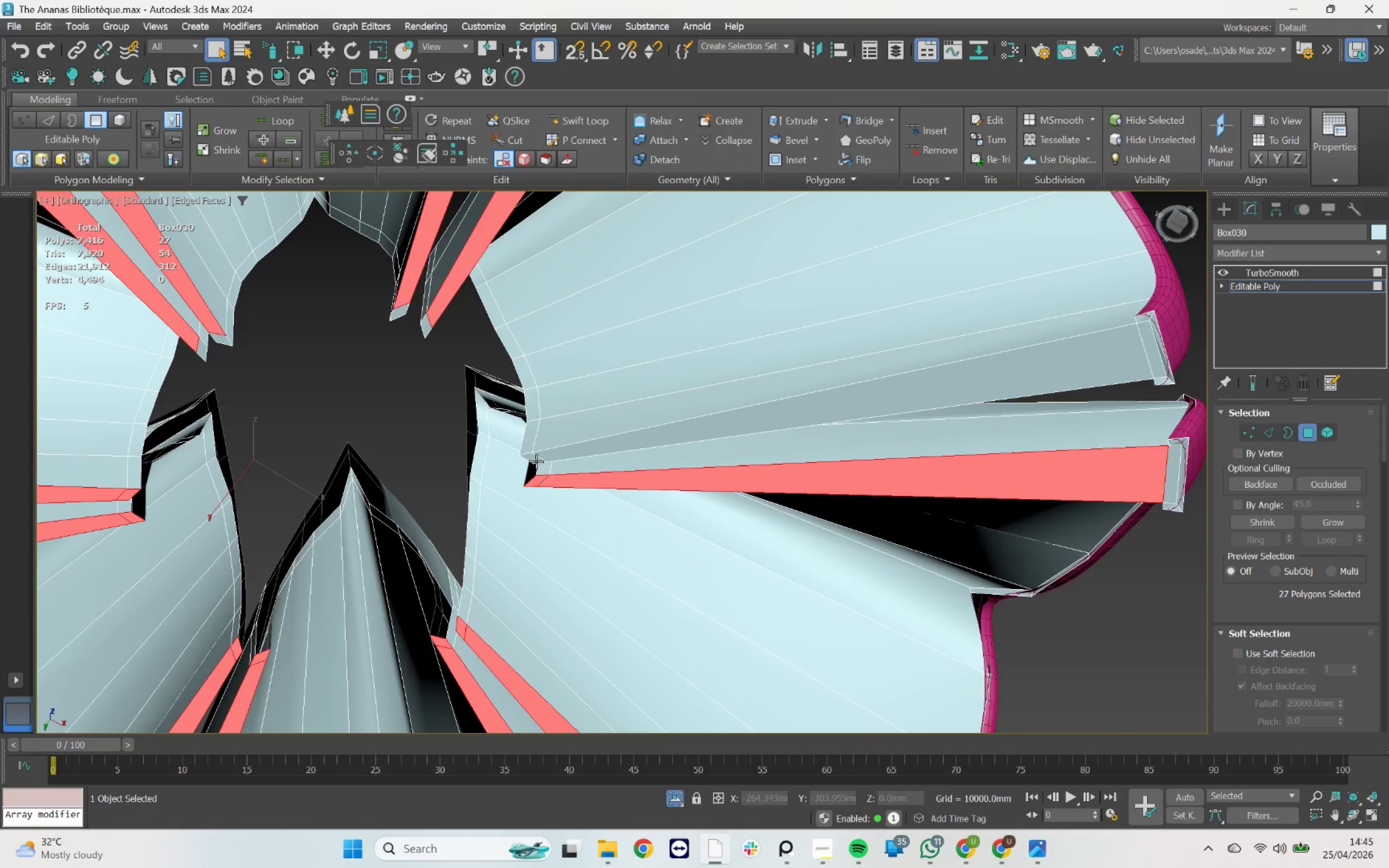 
left_click([536, 459])
 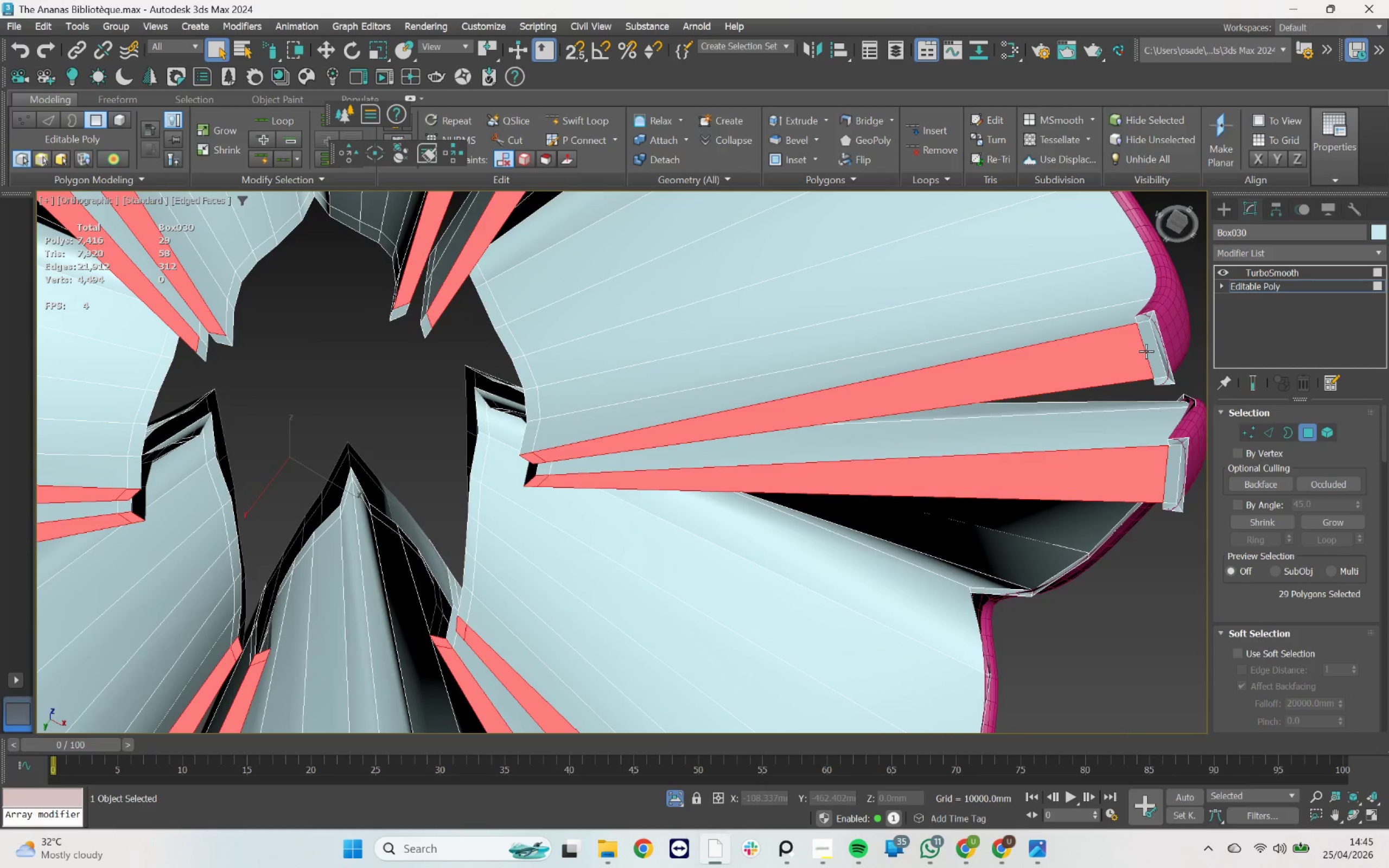 
left_click([1151, 344])
 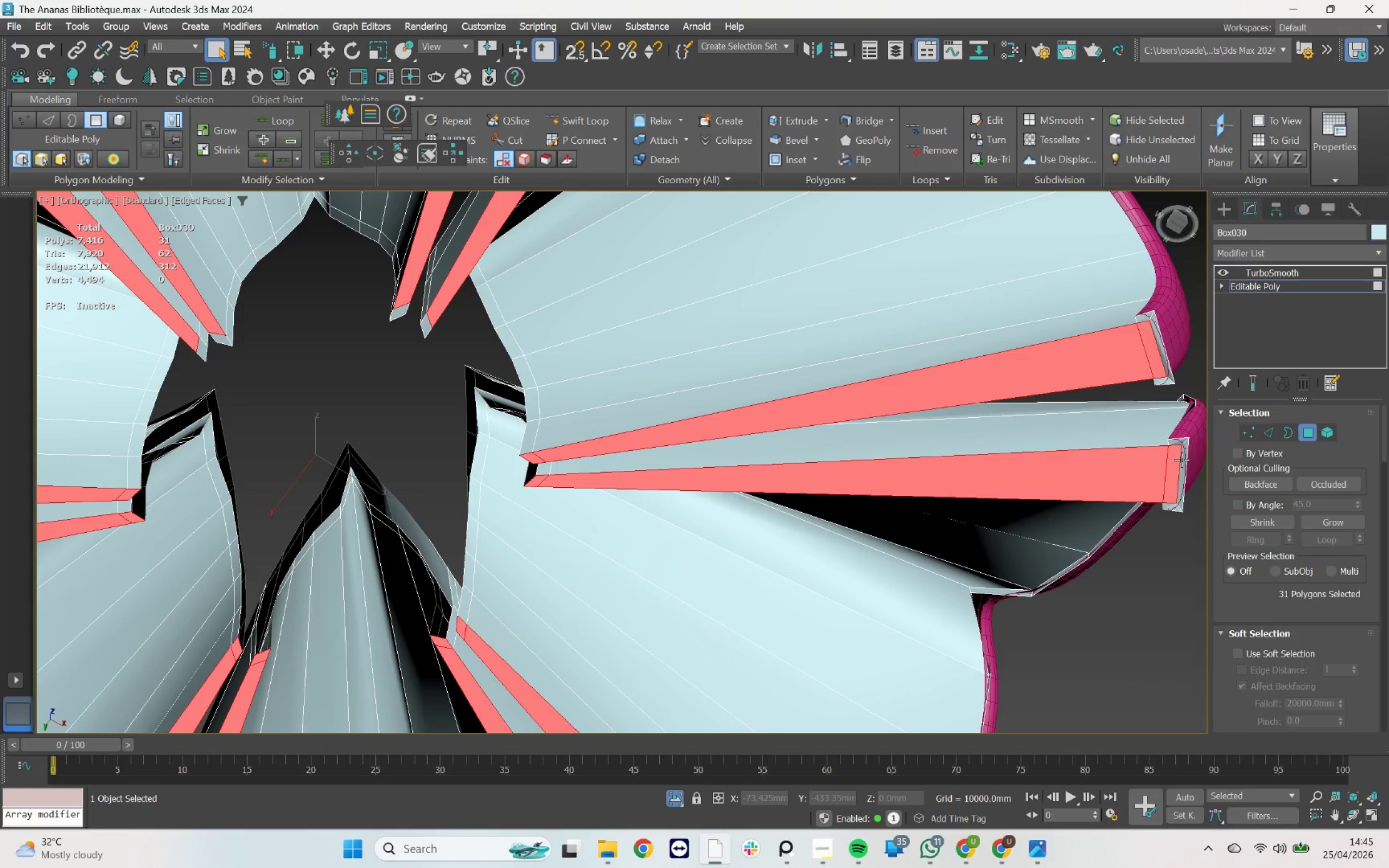 
key(Delete)
 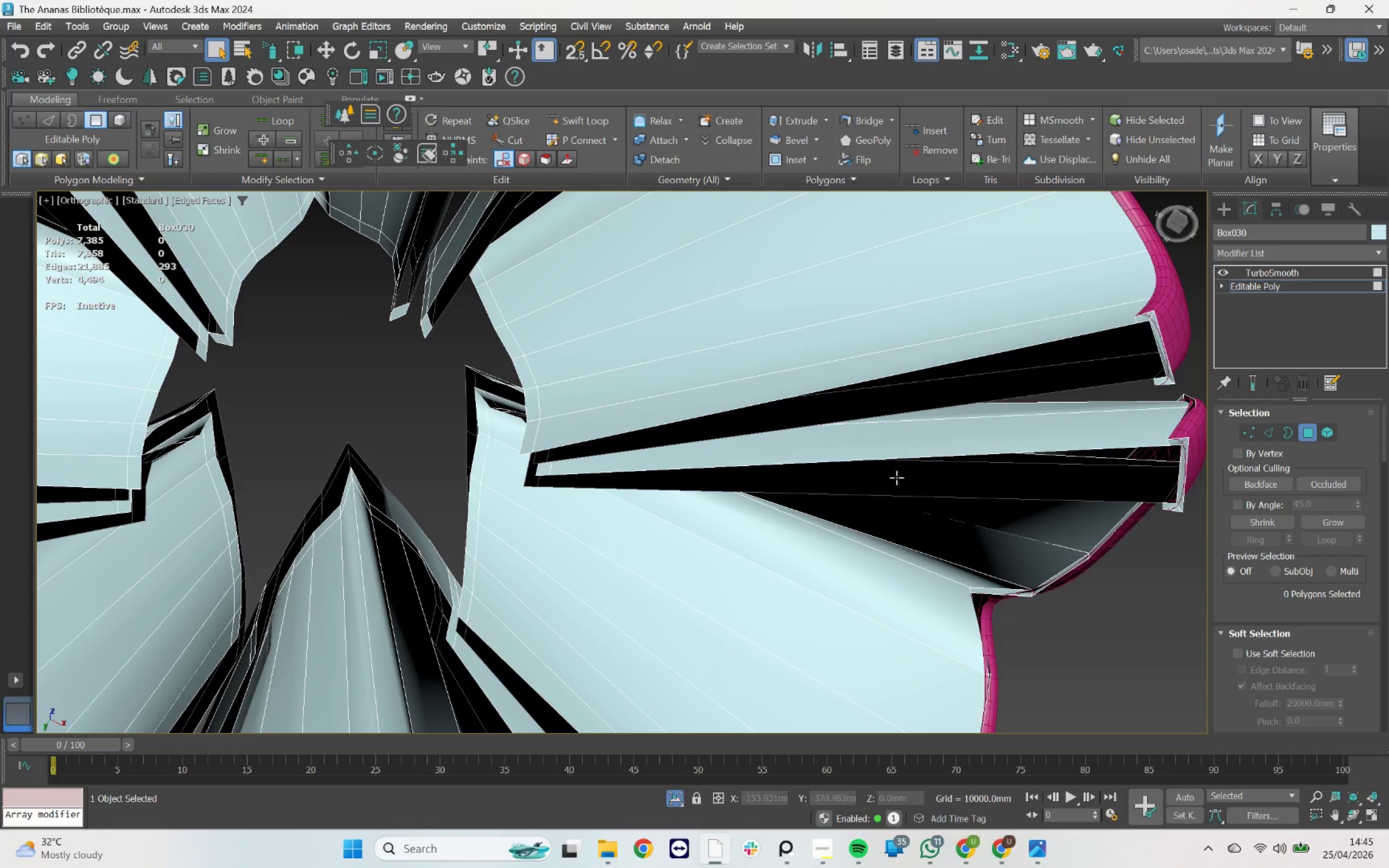 
scroll: coordinate [718, 481], scroll_direction: down, amount: 4.0
 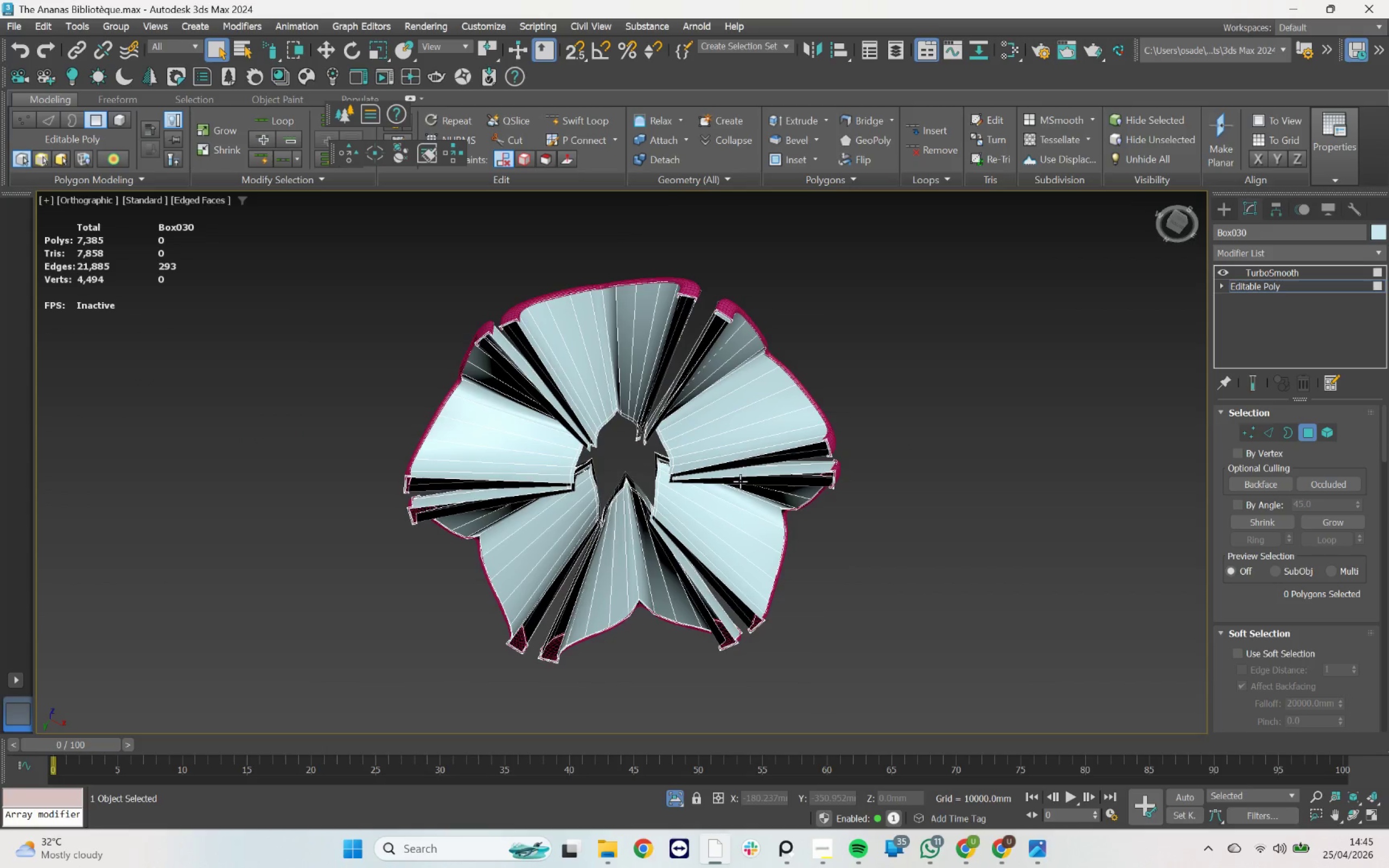 
hold_key(key=AltLeft, duration=0.61)
 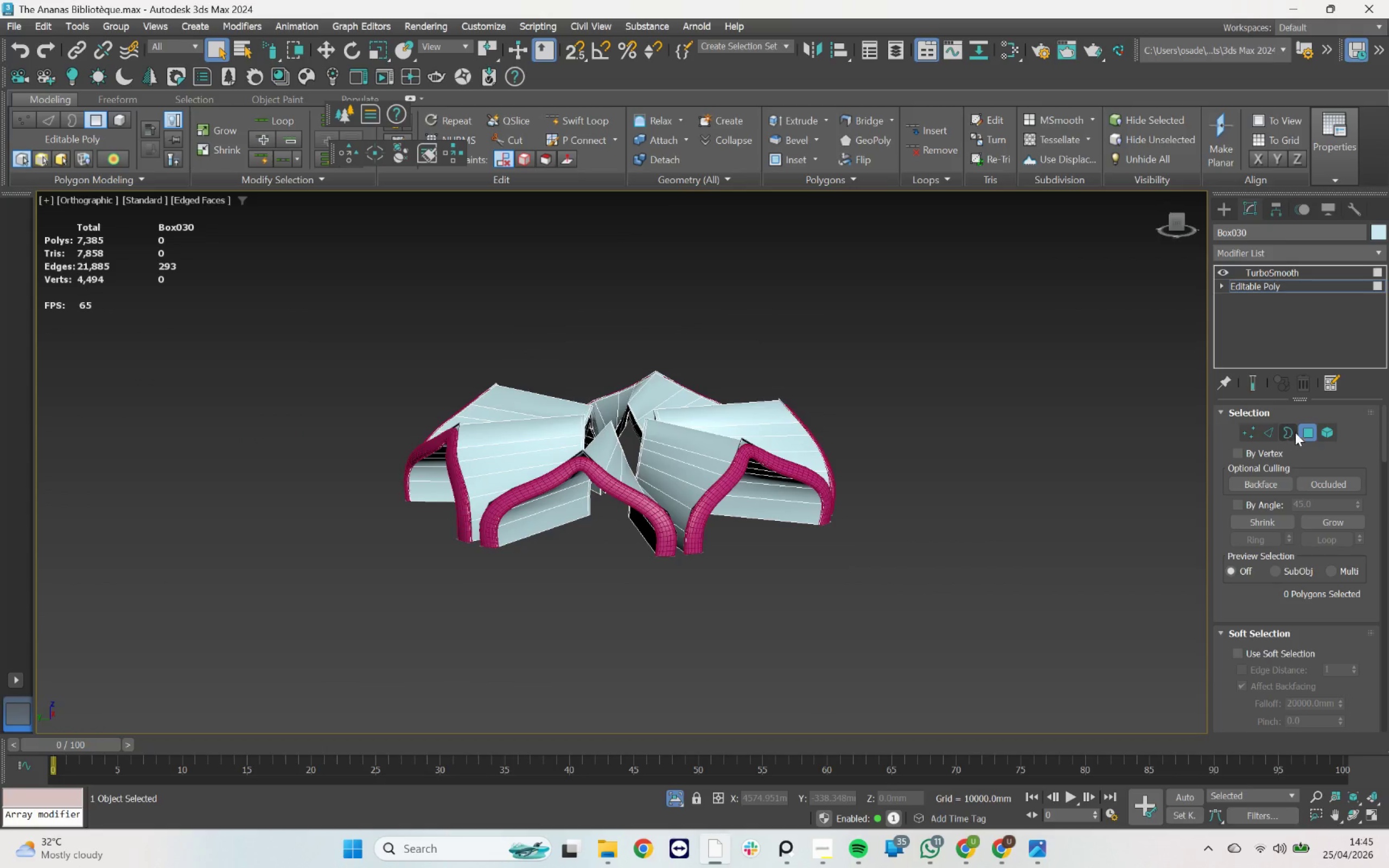 
left_click_drag(start_coordinate=[1309, 432], to_coordinate=[1309, 430])
 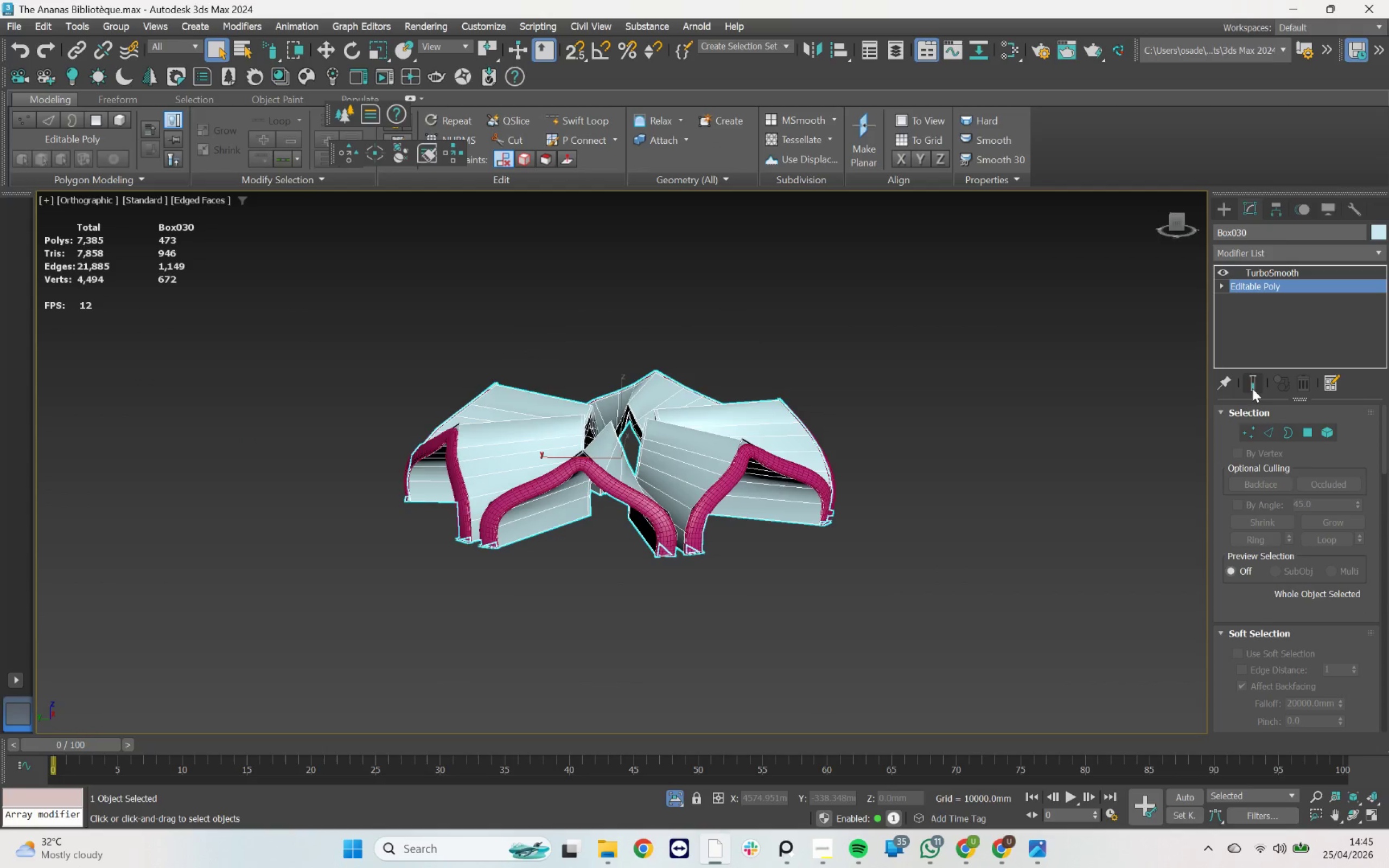 
left_click([1252, 388])
 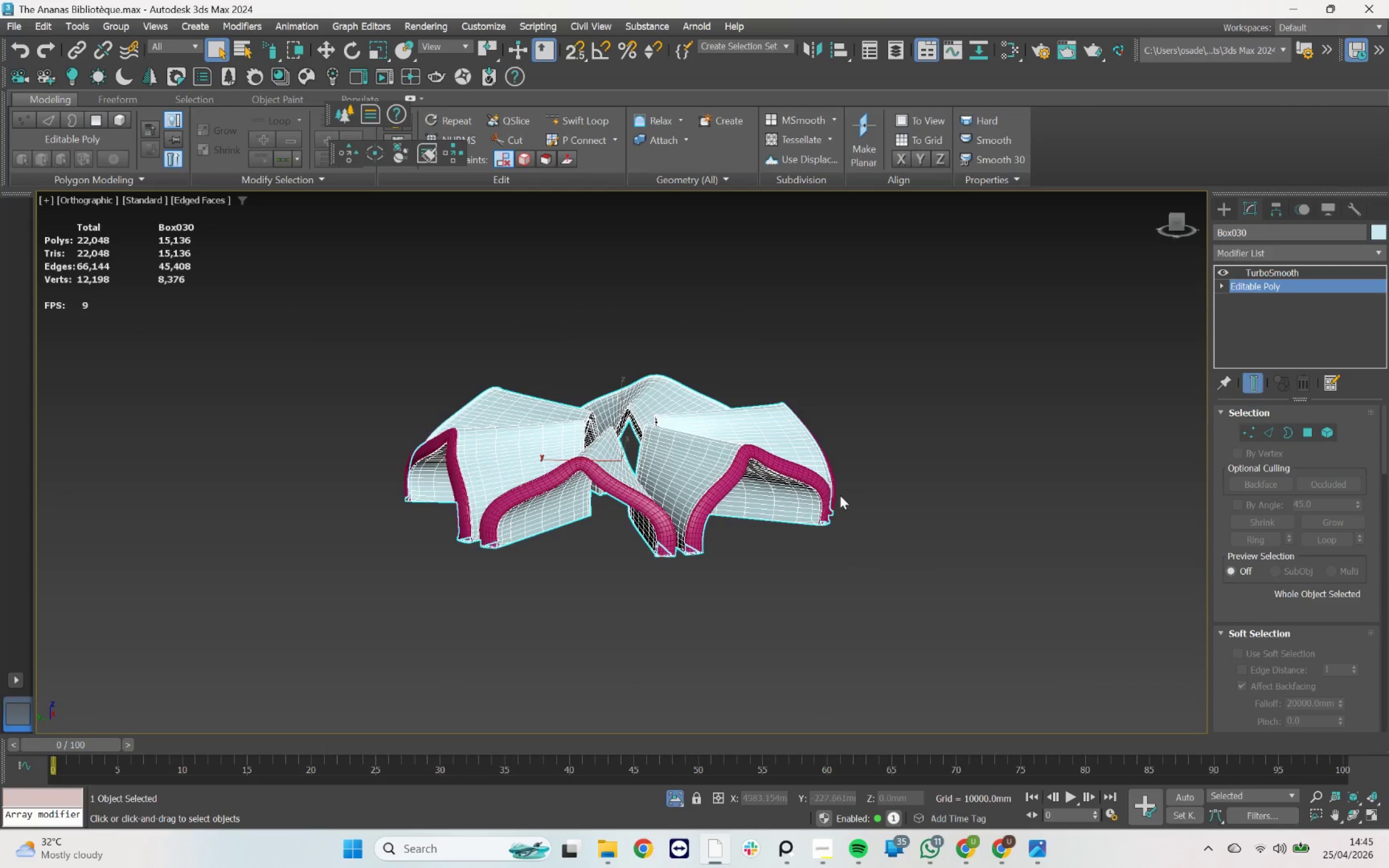 
hold_key(key=AltLeft, duration=2.2)
 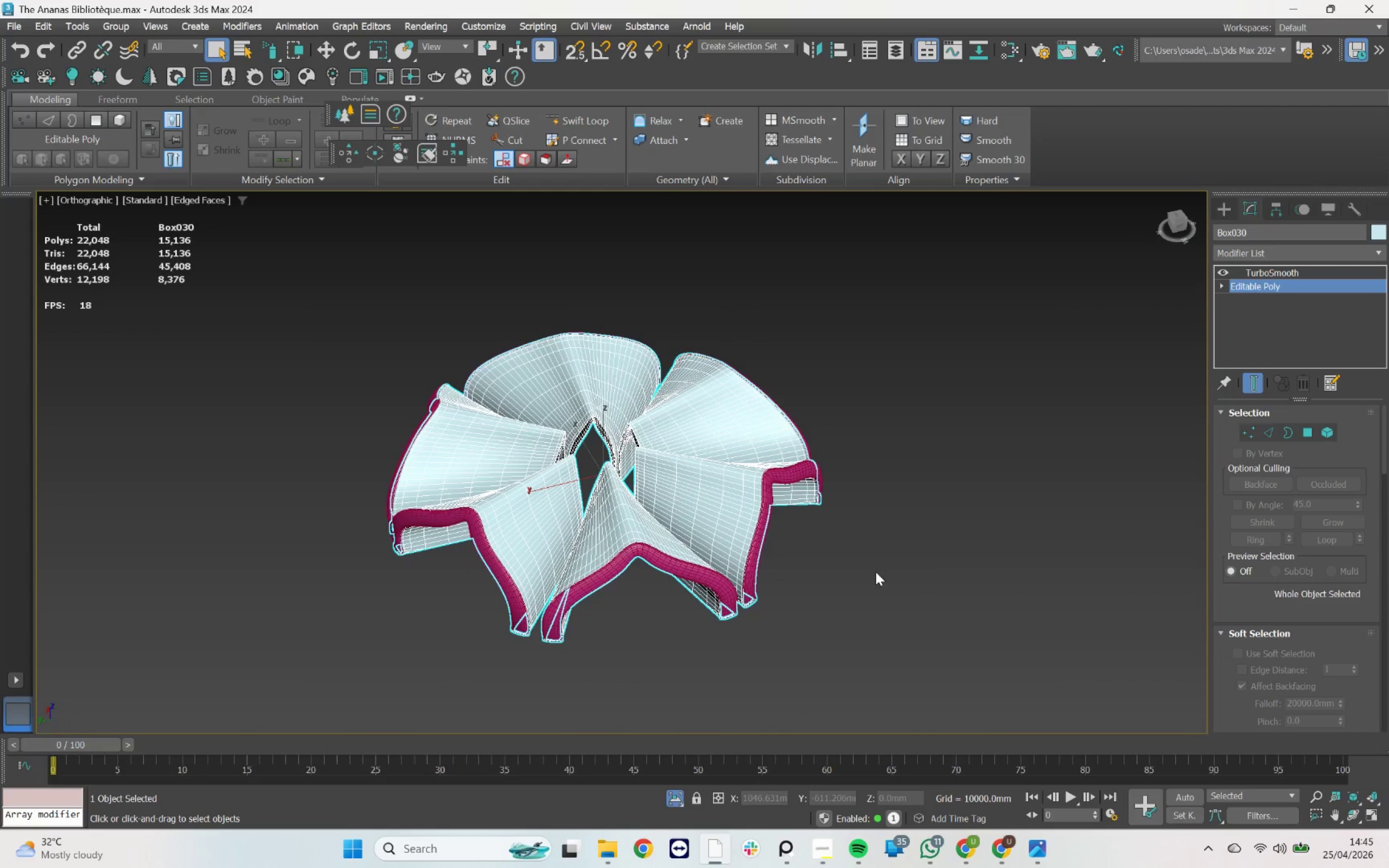 
key(F4)
 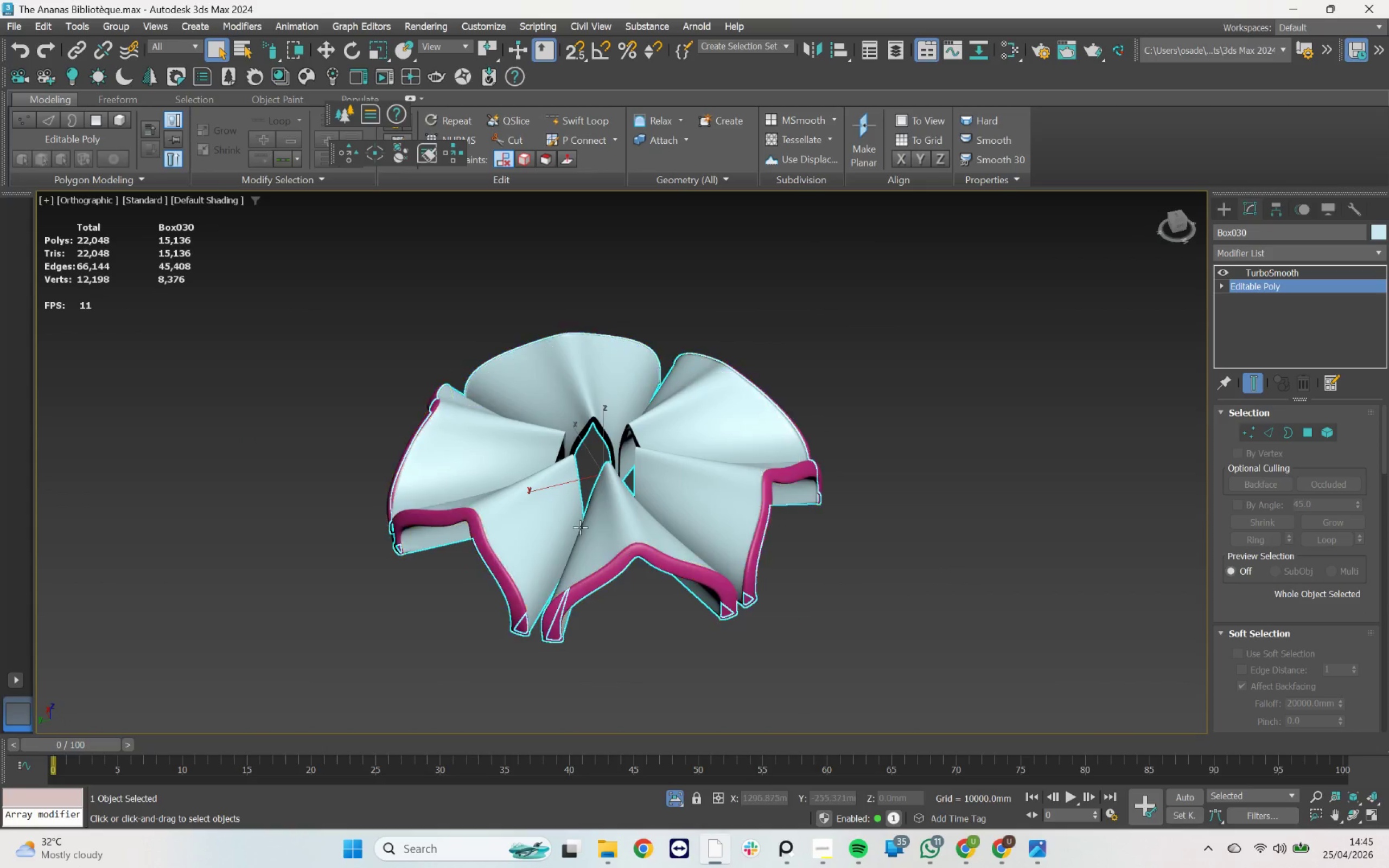 
scroll: coordinate [578, 508], scroll_direction: down, amount: 1.0
 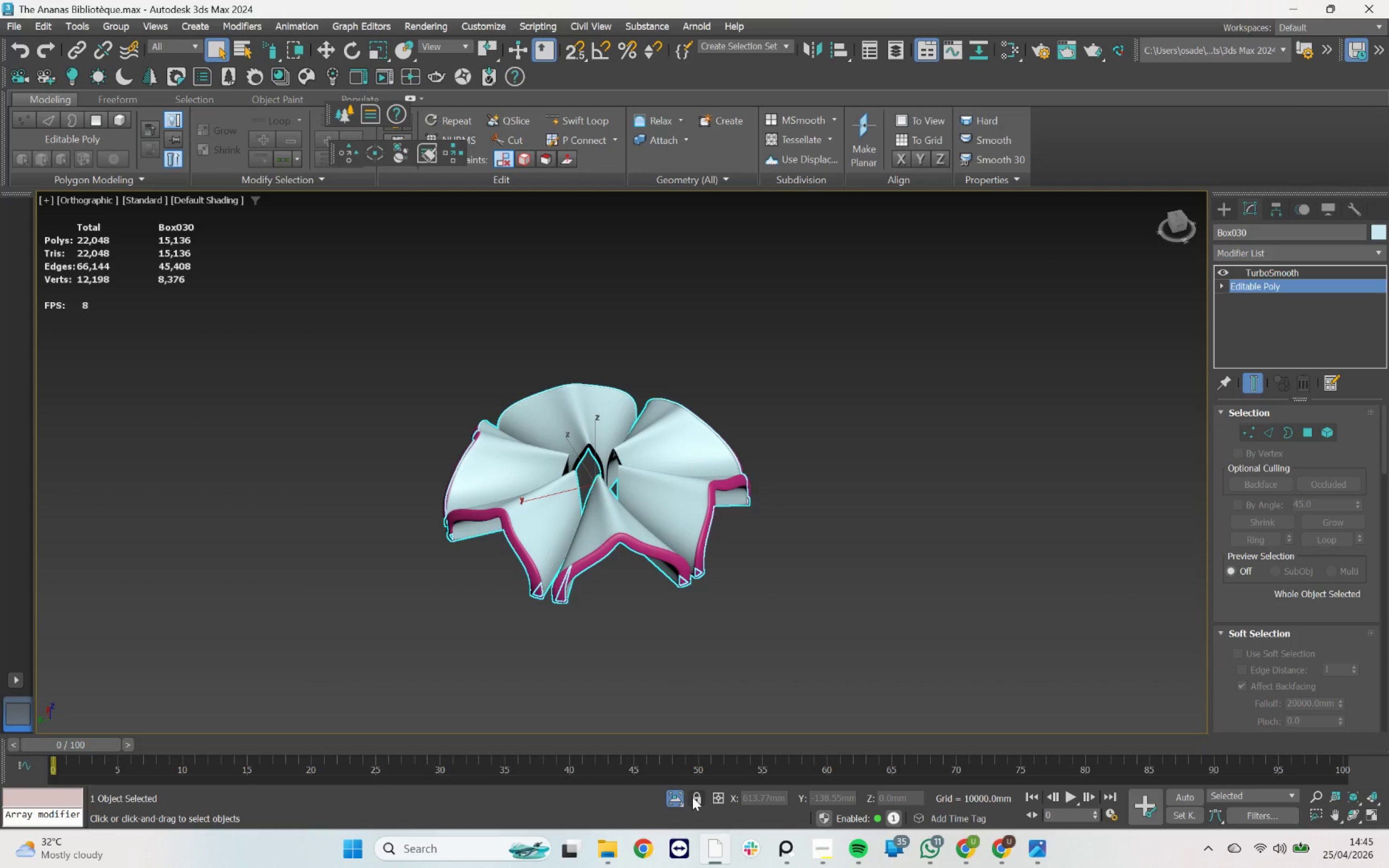 
left_click([674, 795])
 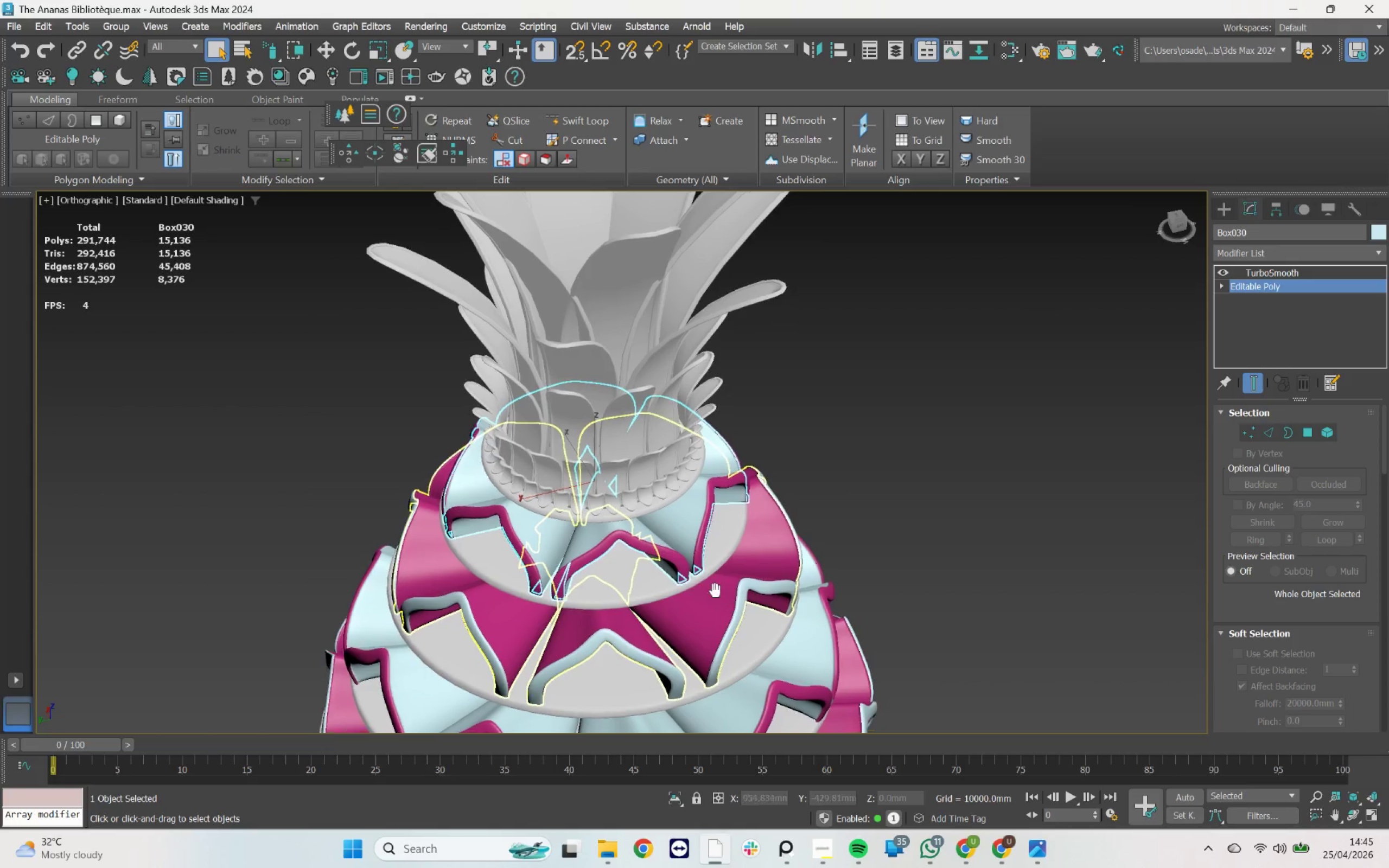 
hold_key(key=AltLeft, duration=5.53)
 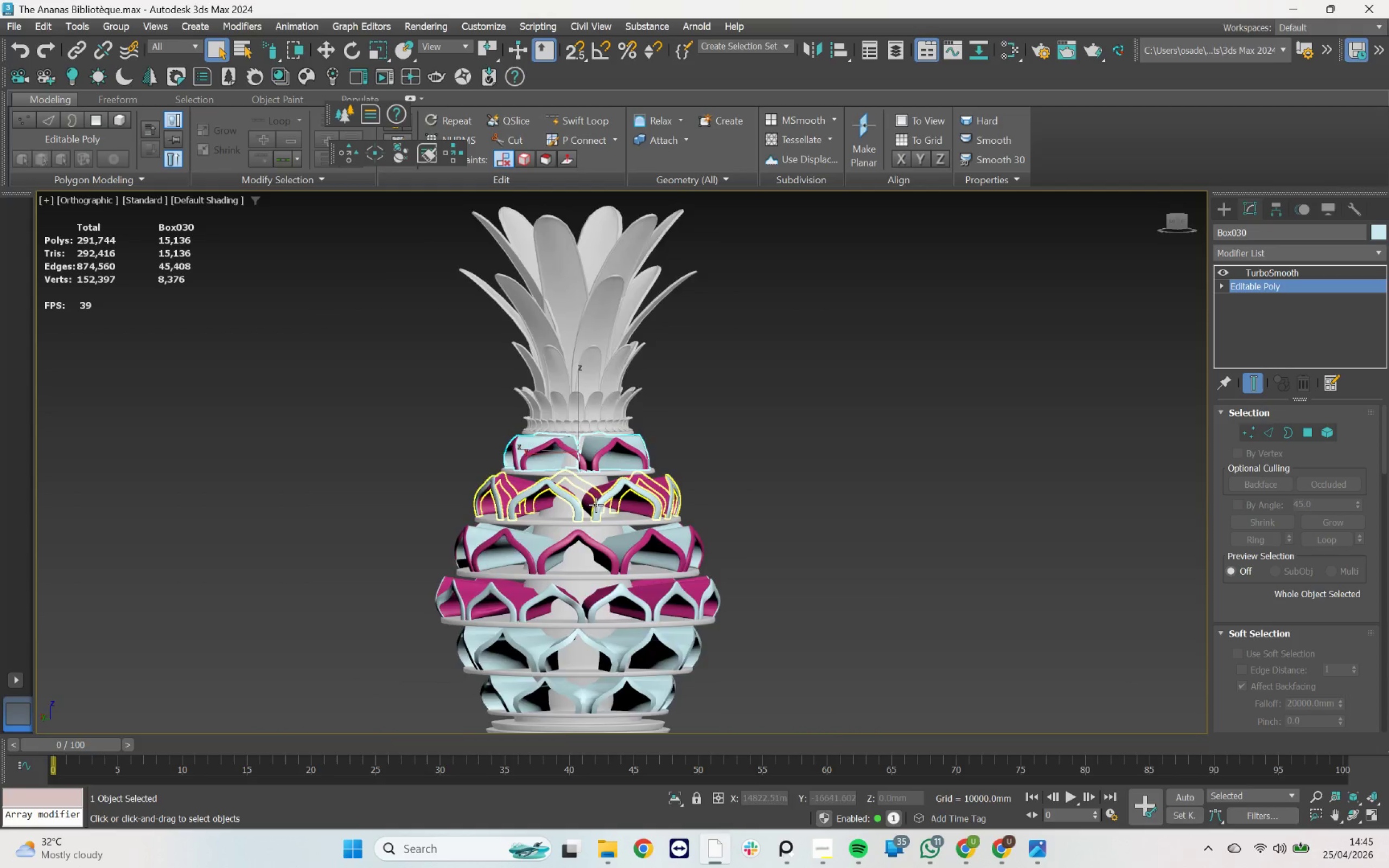 
scroll: coordinate [641, 511], scroll_direction: down, amount: 2.0
 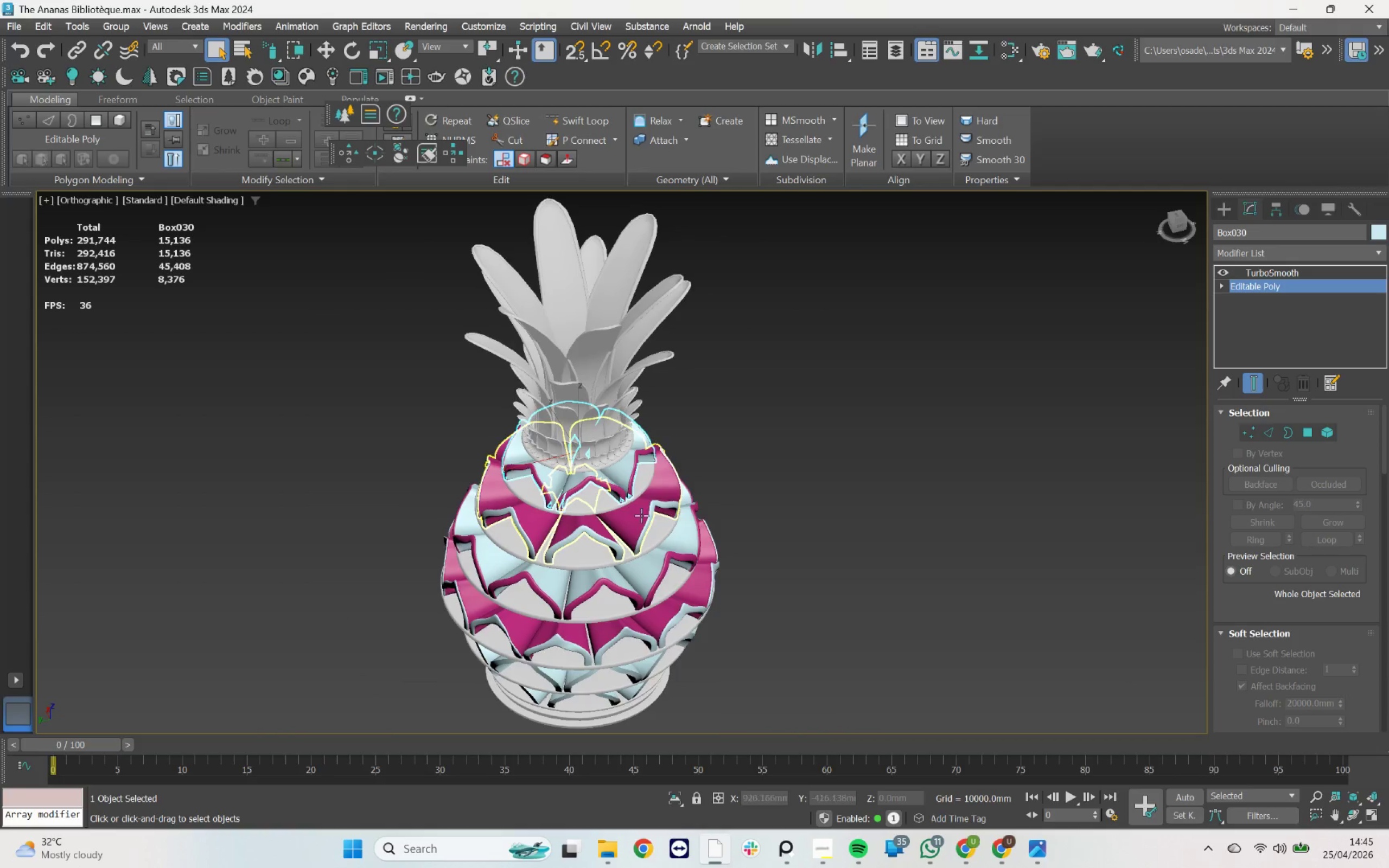 
scroll: coordinate [597, 484], scroll_direction: up, amount: 4.0
 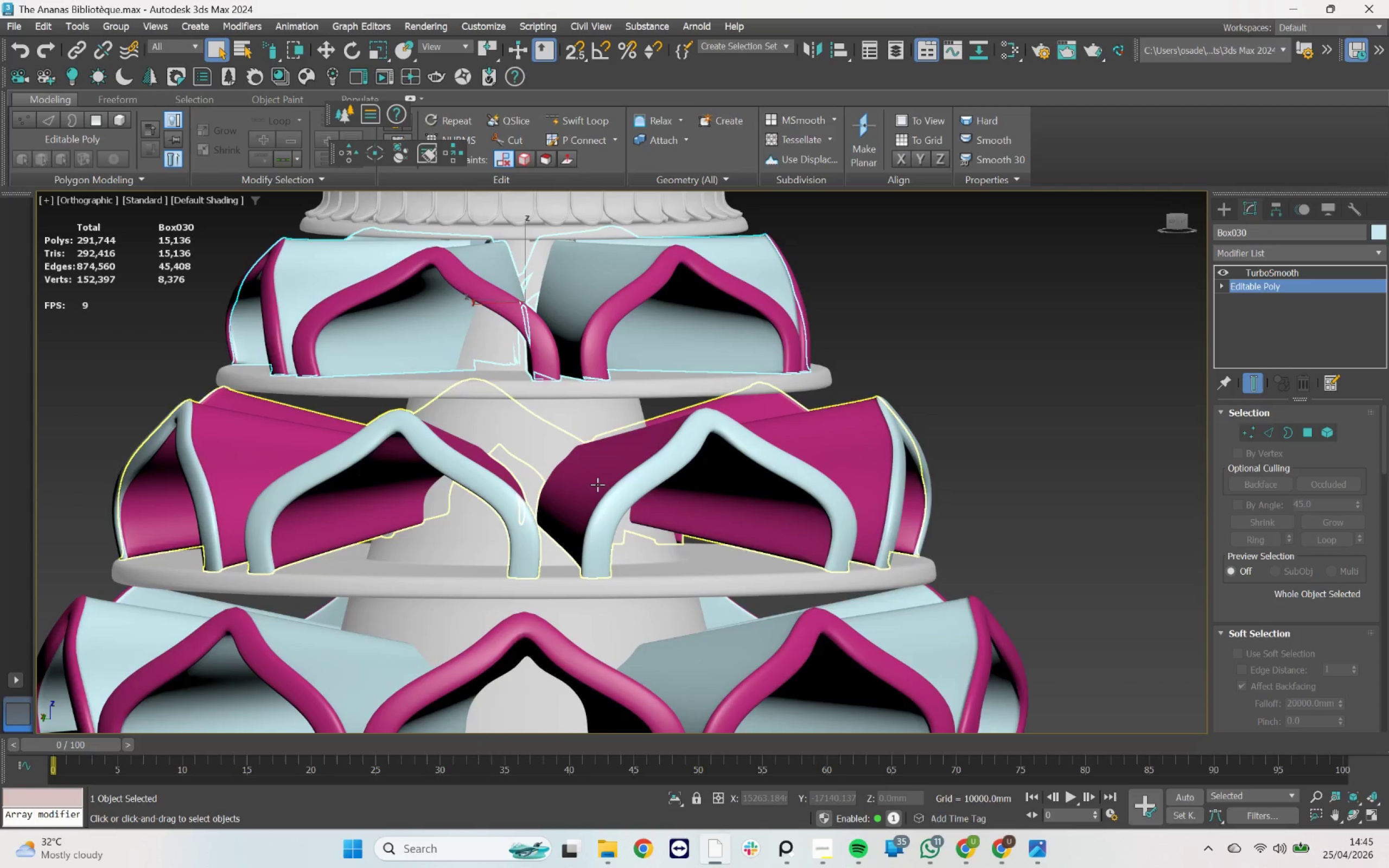 
scroll: coordinate [597, 484], scroll_direction: down, amount: 4.0
 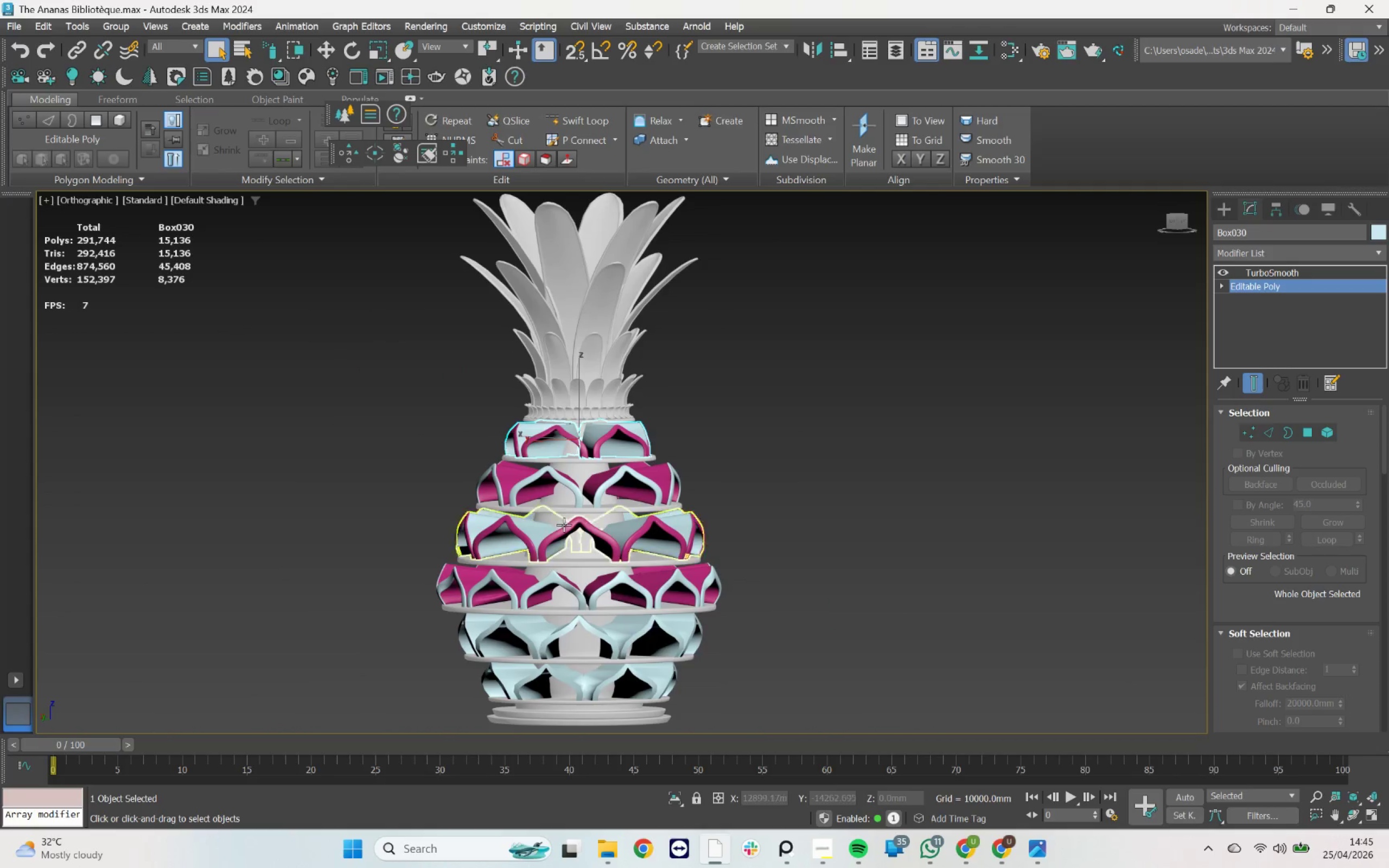 
scroll: coordinate [565, 490], scroll_direction: up, amount: 3.0
 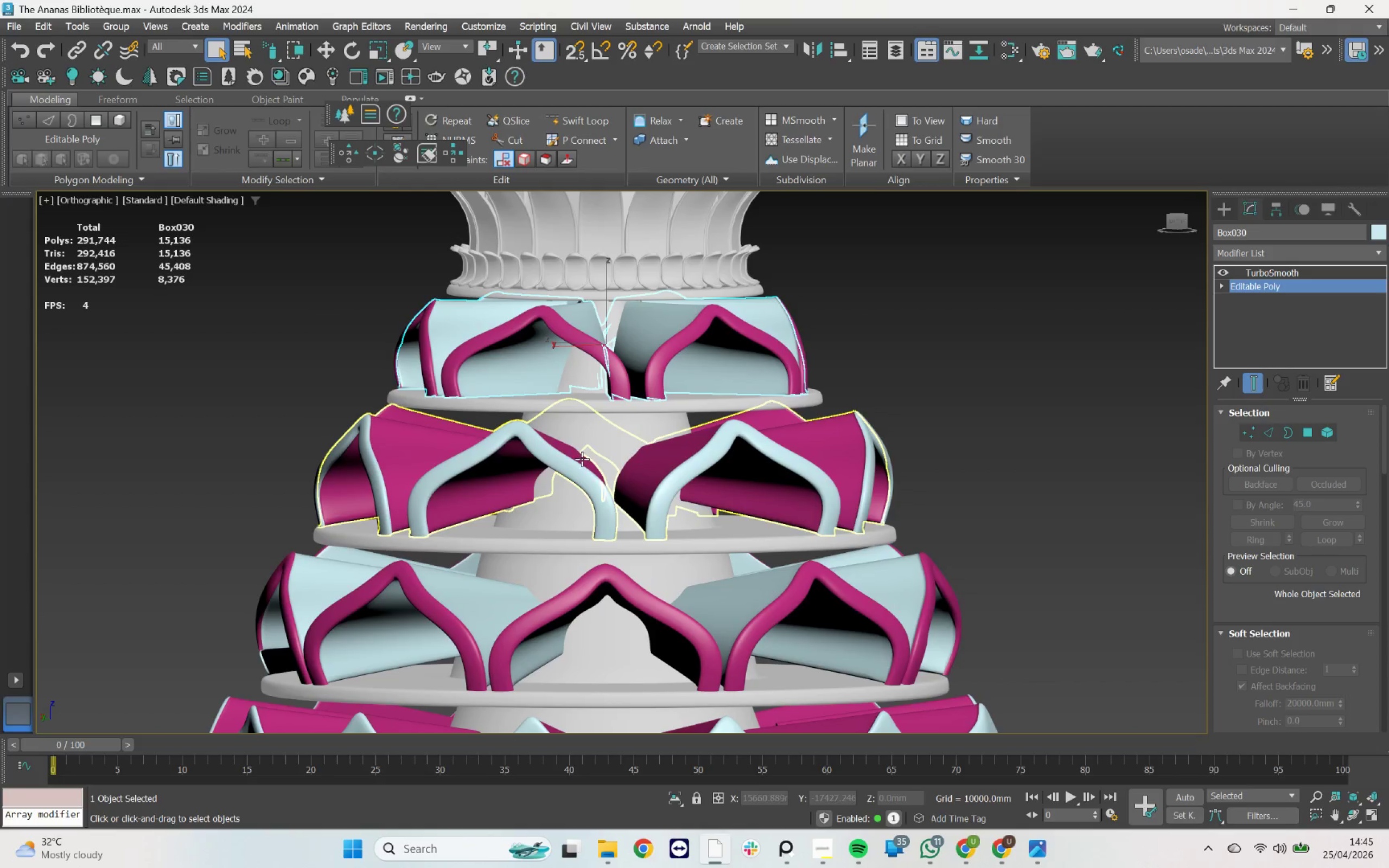 
left_click([582, 459])
 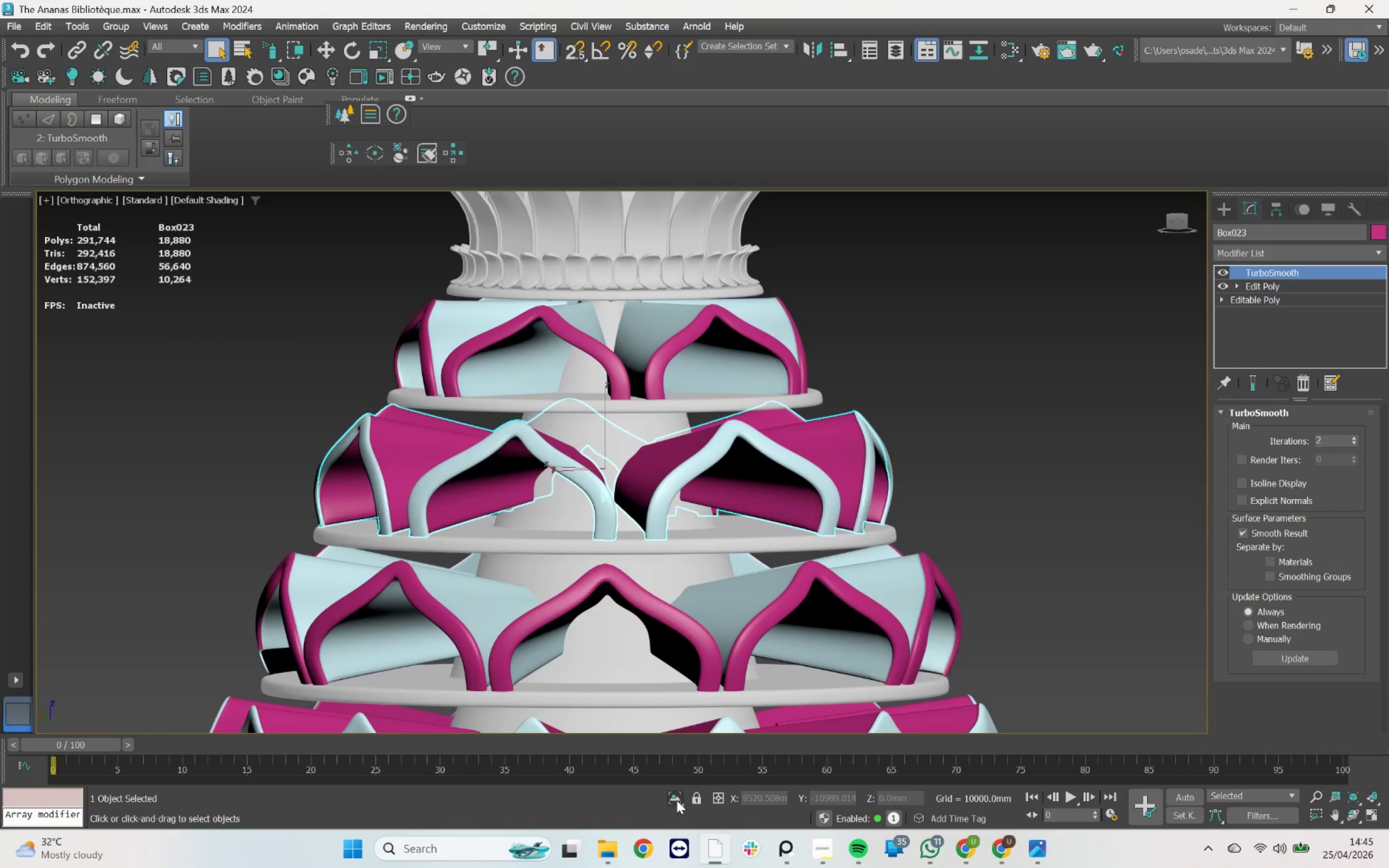 
left_click([676, 800])
 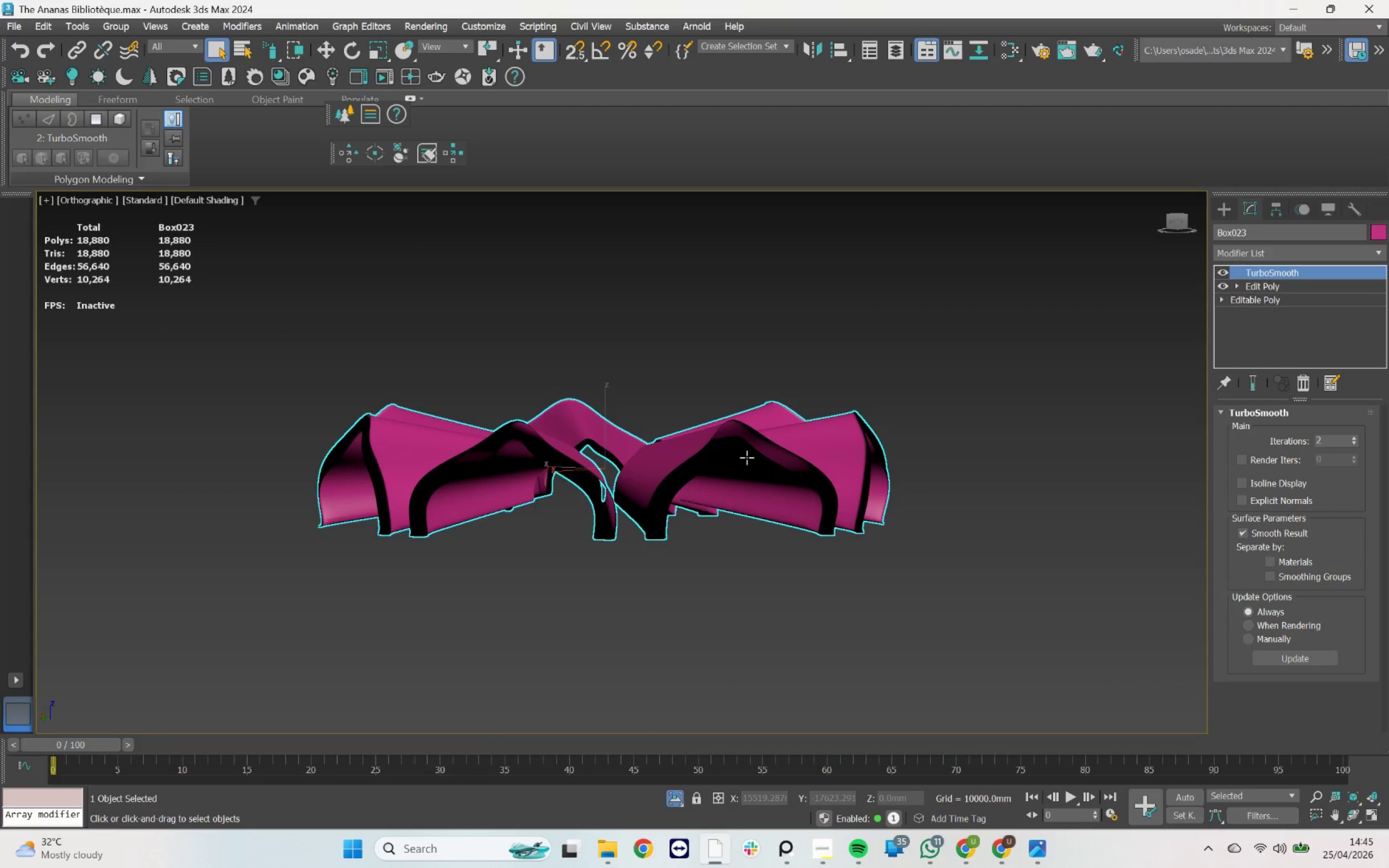 
hold_key(key=AltLeft, duration=1.41)
 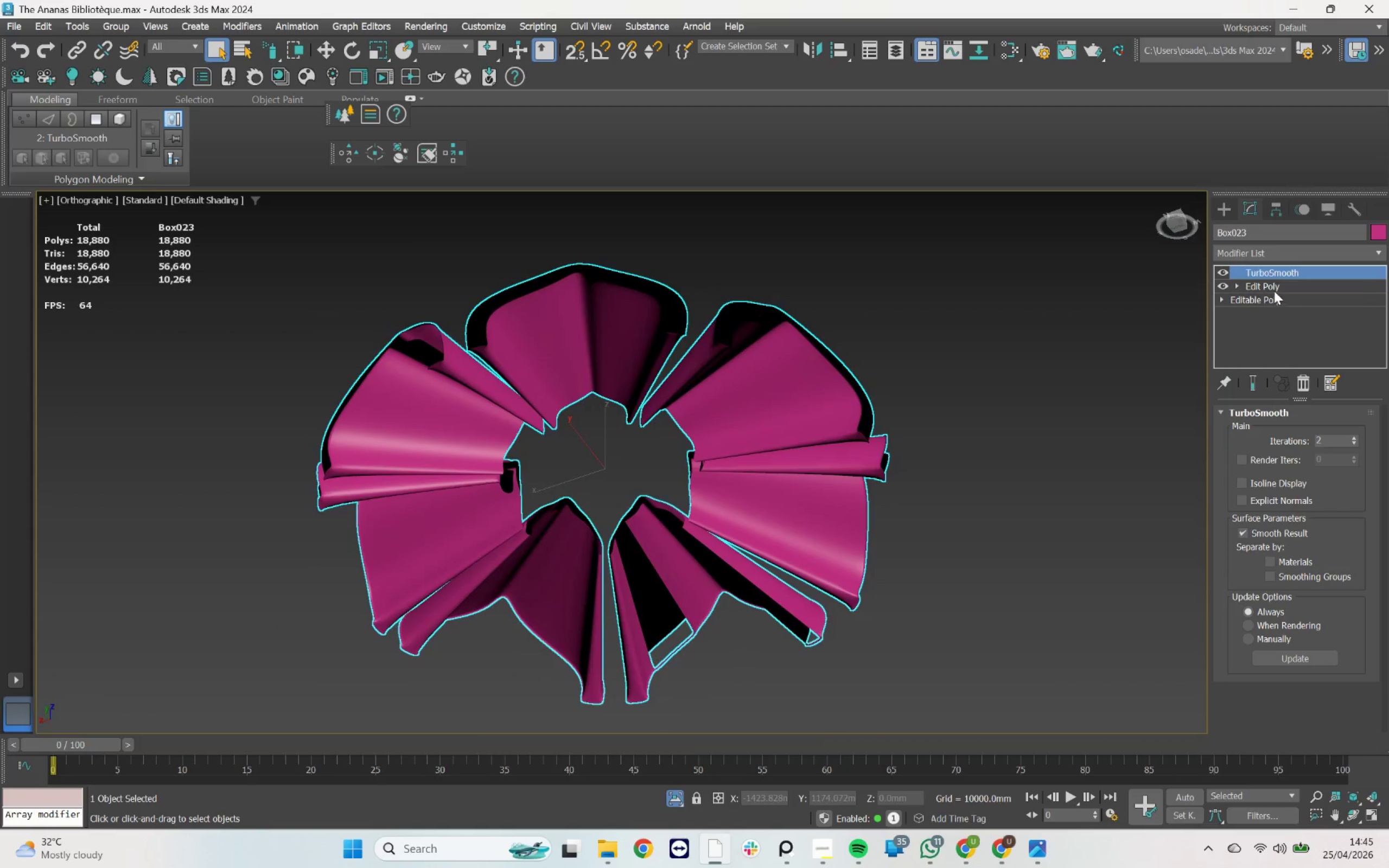 
left_click([1274, 291])
 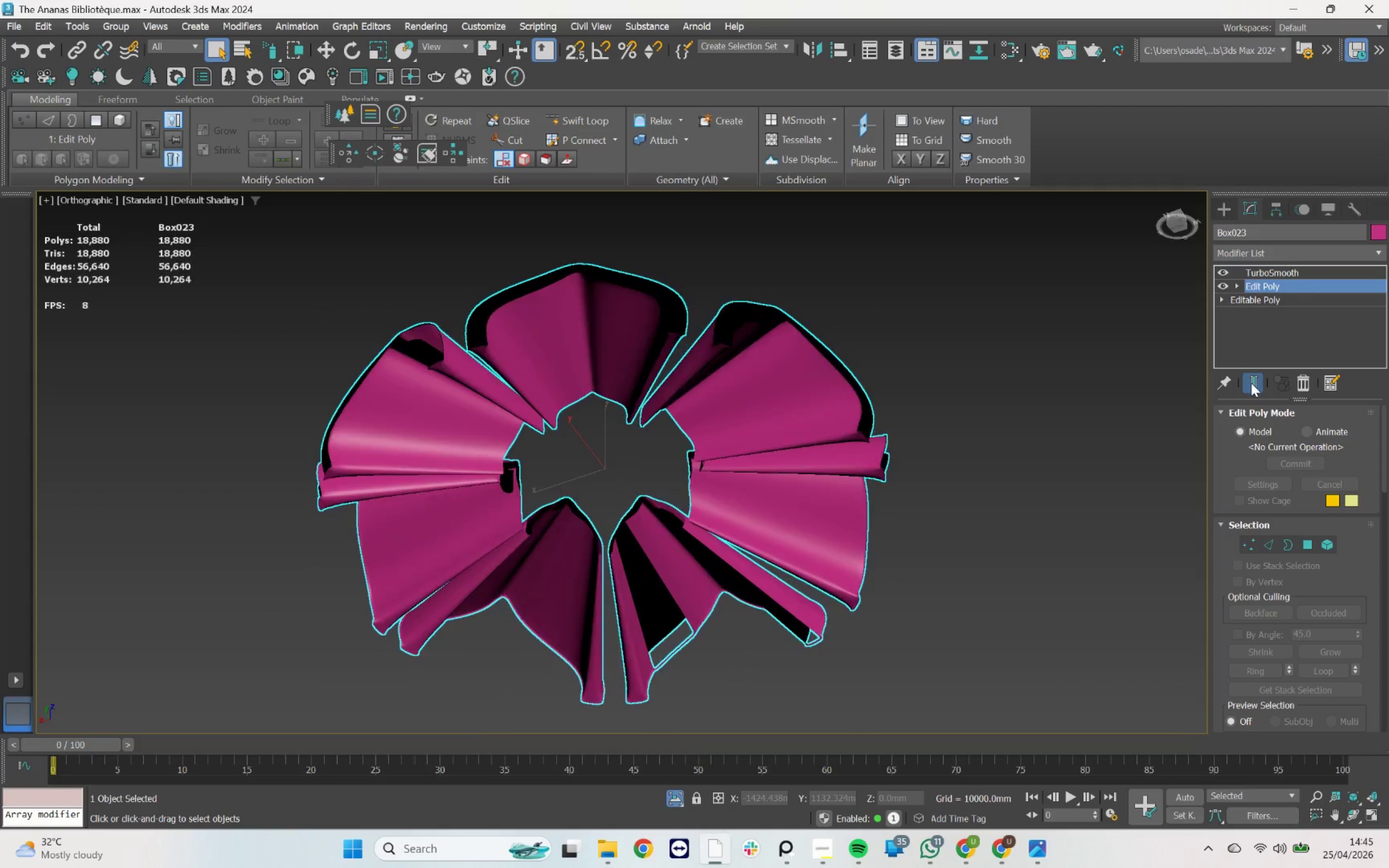 
hold_key(key=AltLeft, duration=1.72)
 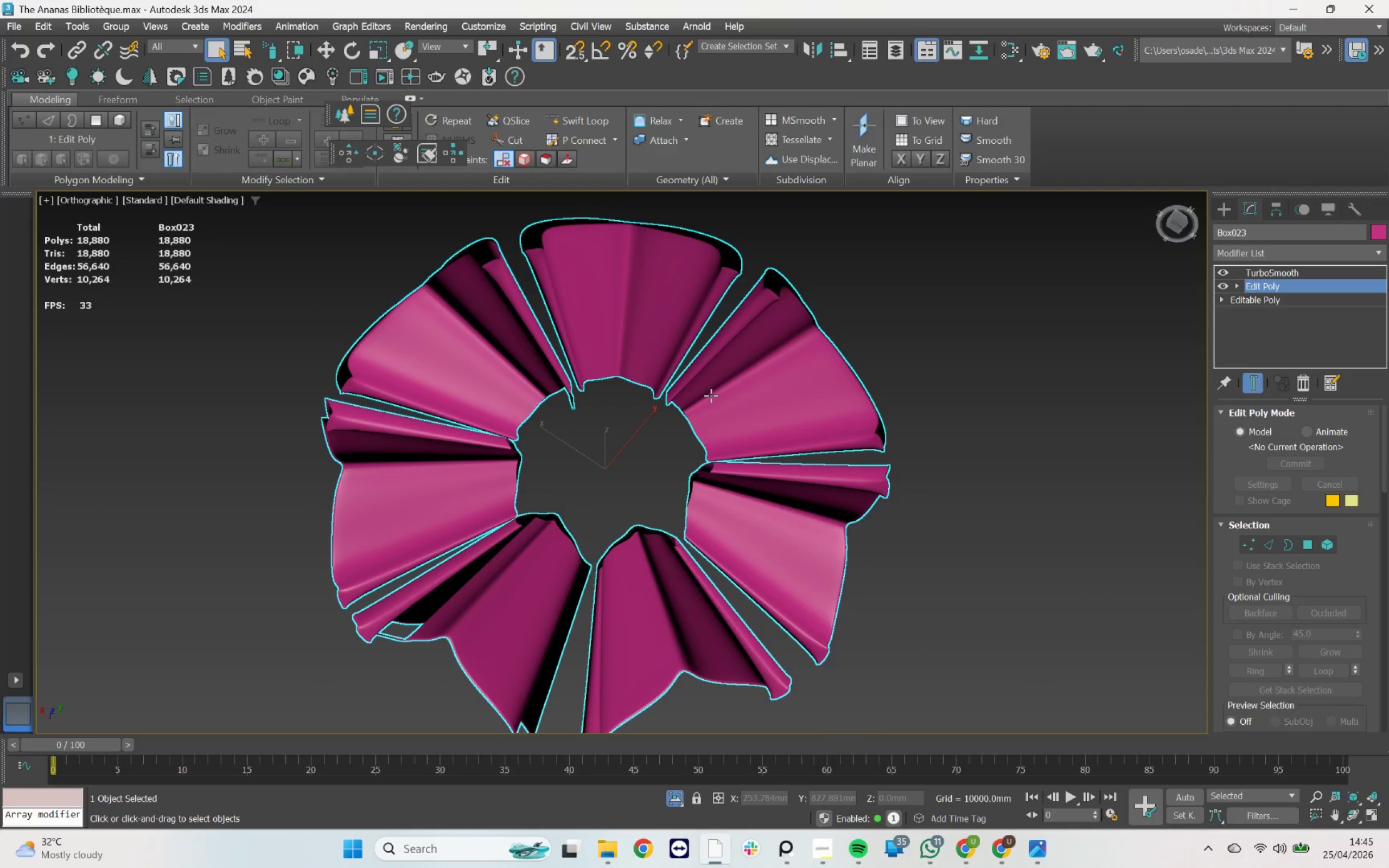 
key(F4)
 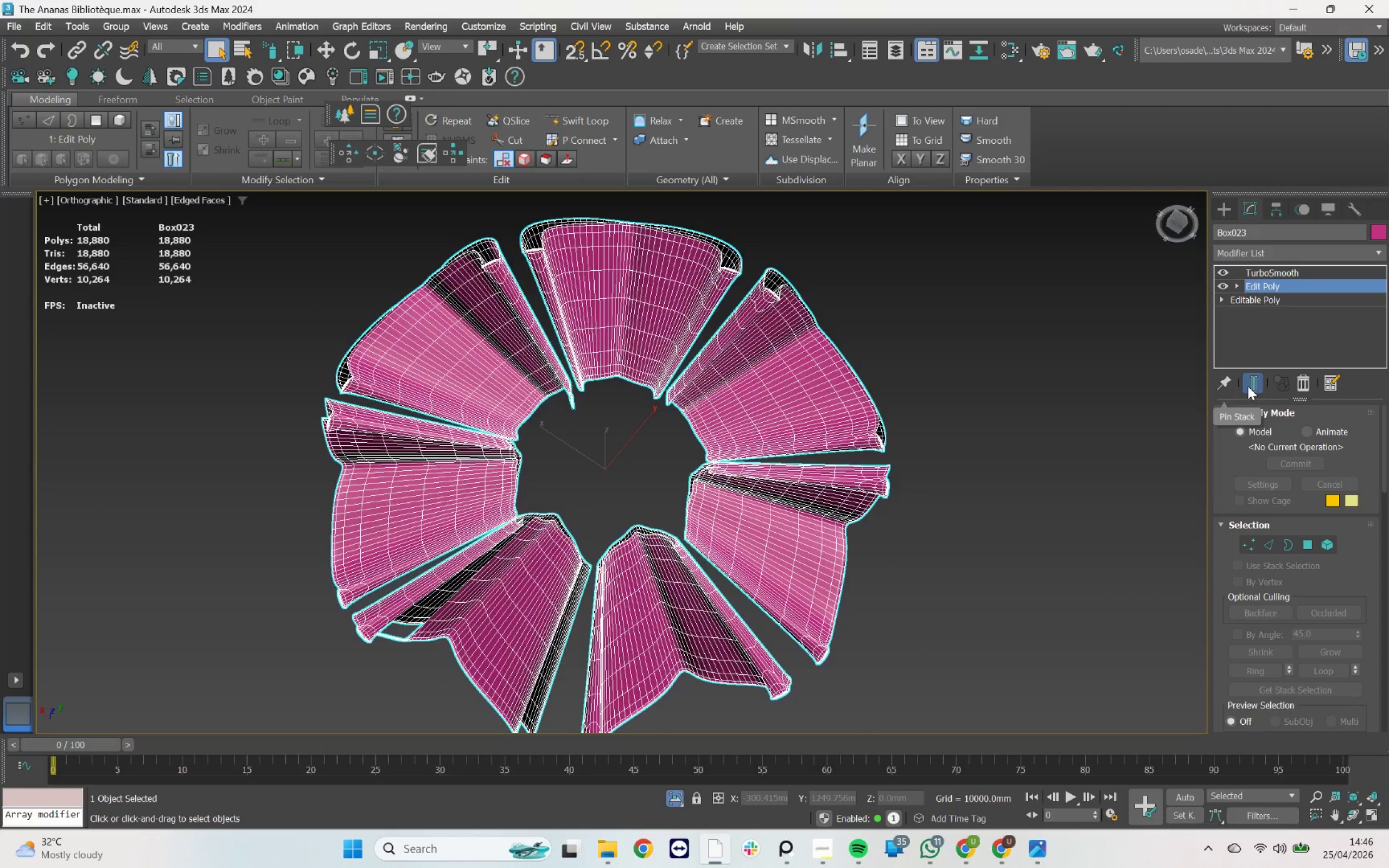 
key(F5)
 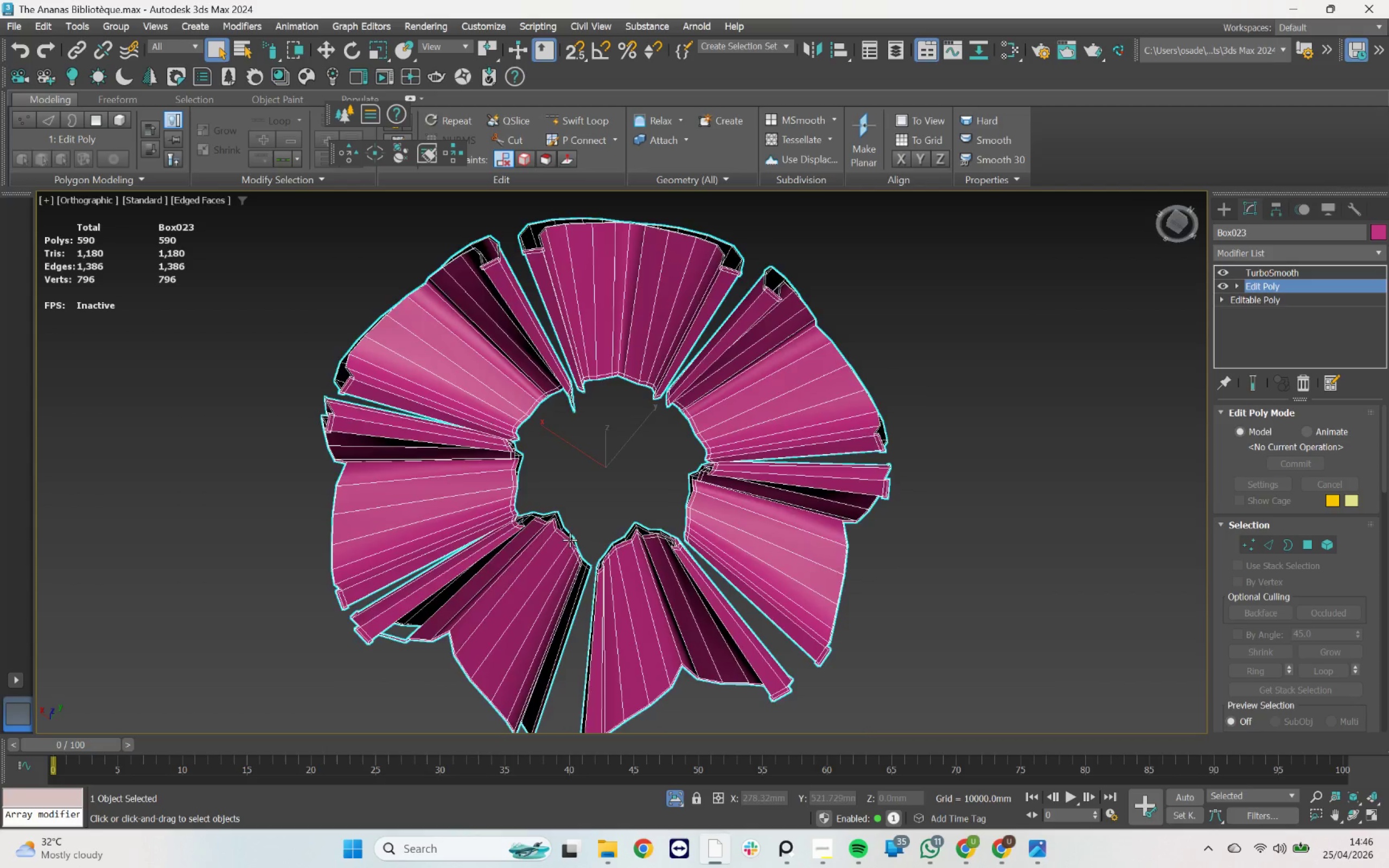 
hold_key(key=AltLeft, duration=7.92)
 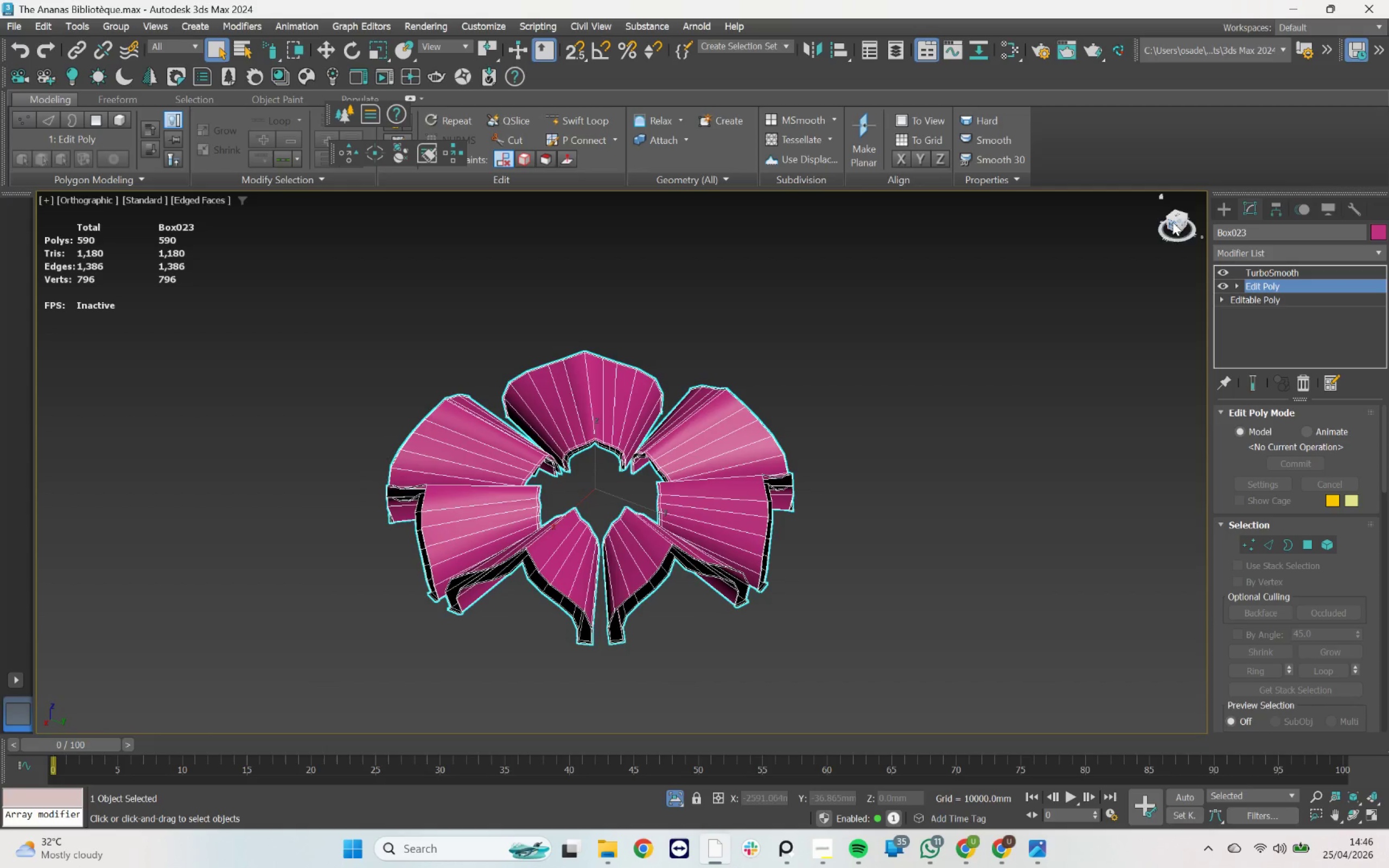 
scroll: coordinate [569, 540], scroll_direction: down, amount: 1.0
 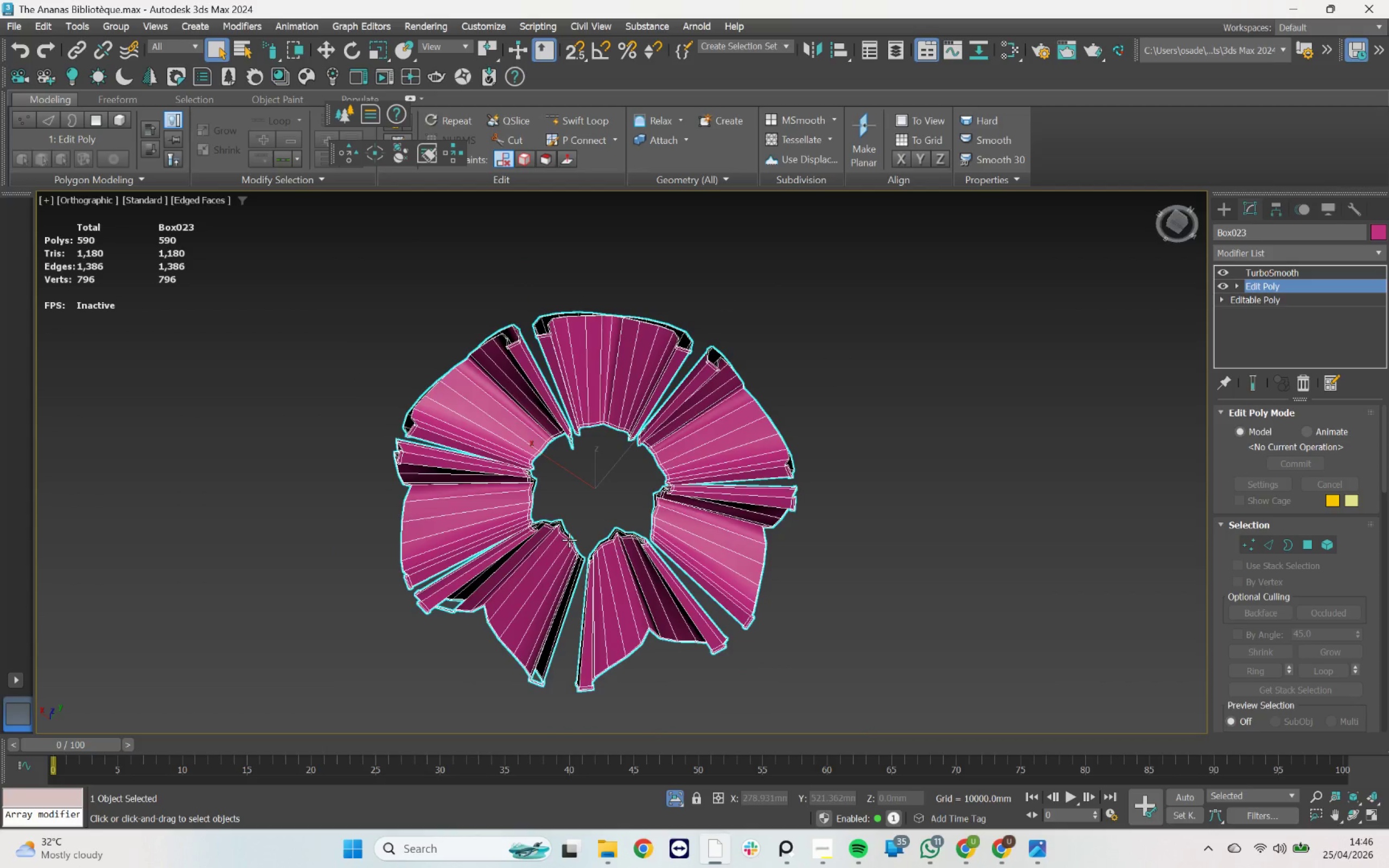 
left_click([1175, 216])
 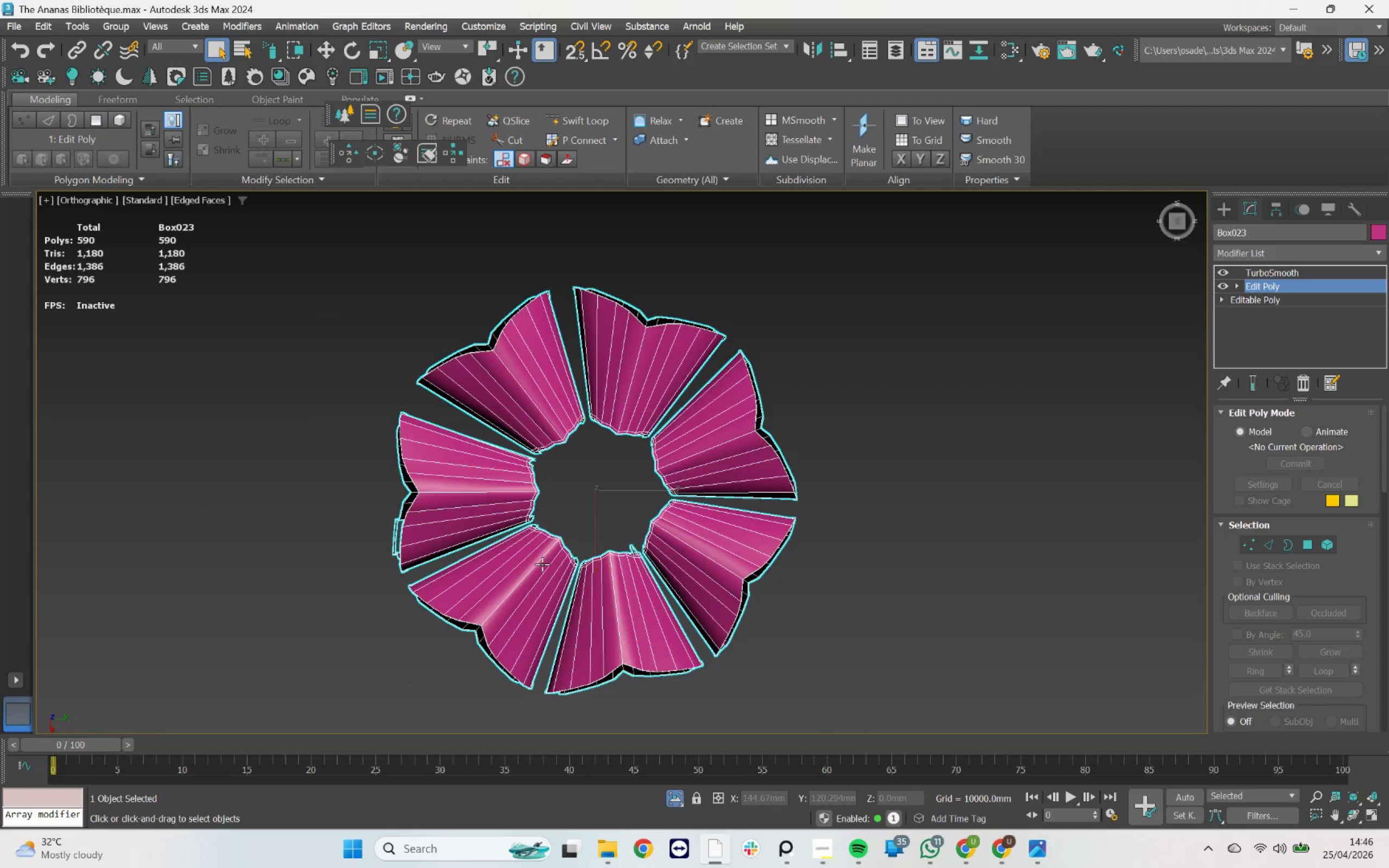 
scroll: coordinate [530, 574], scroll_direction: up, amount: 1.0
 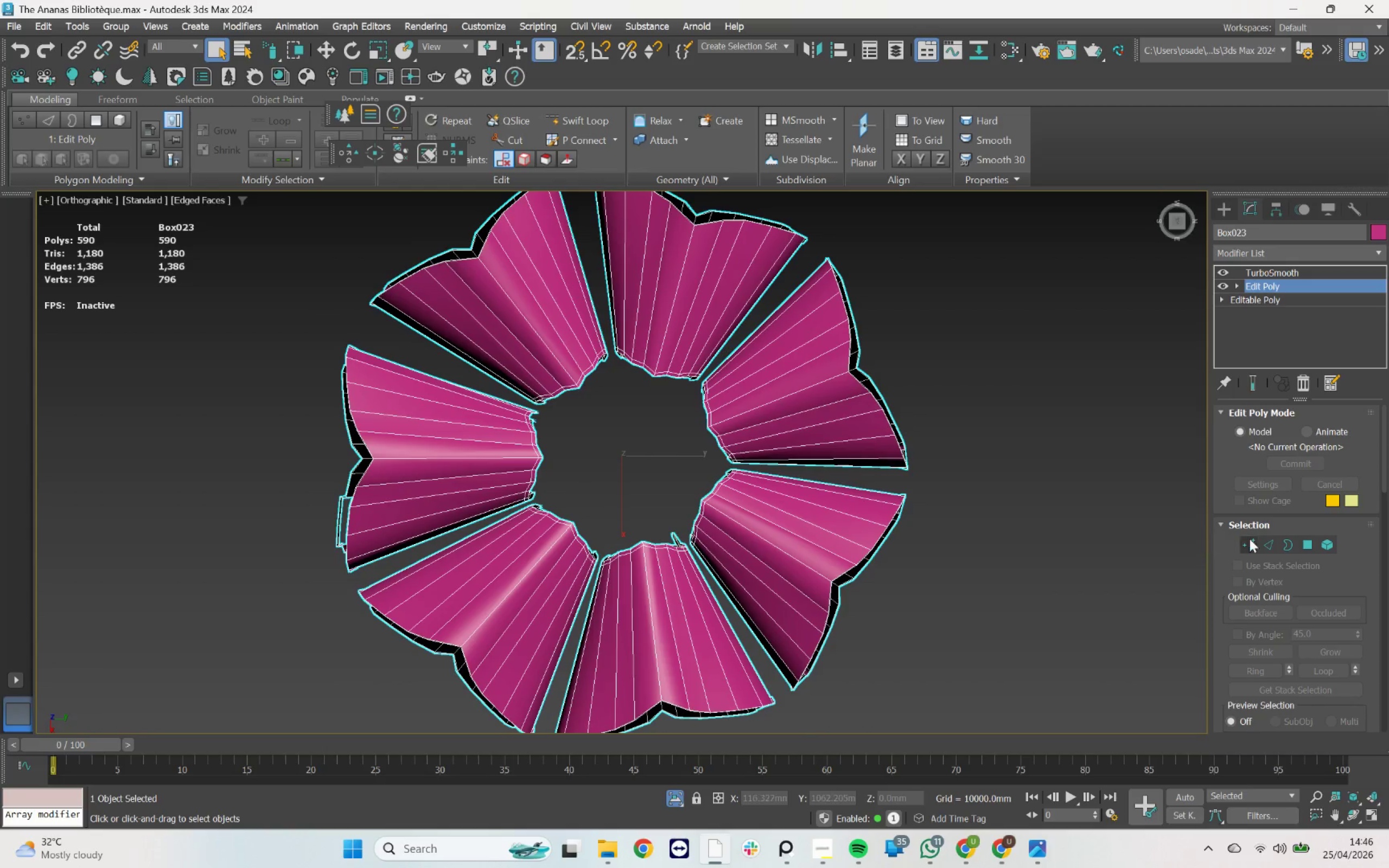 
left_click([1264, 544])
 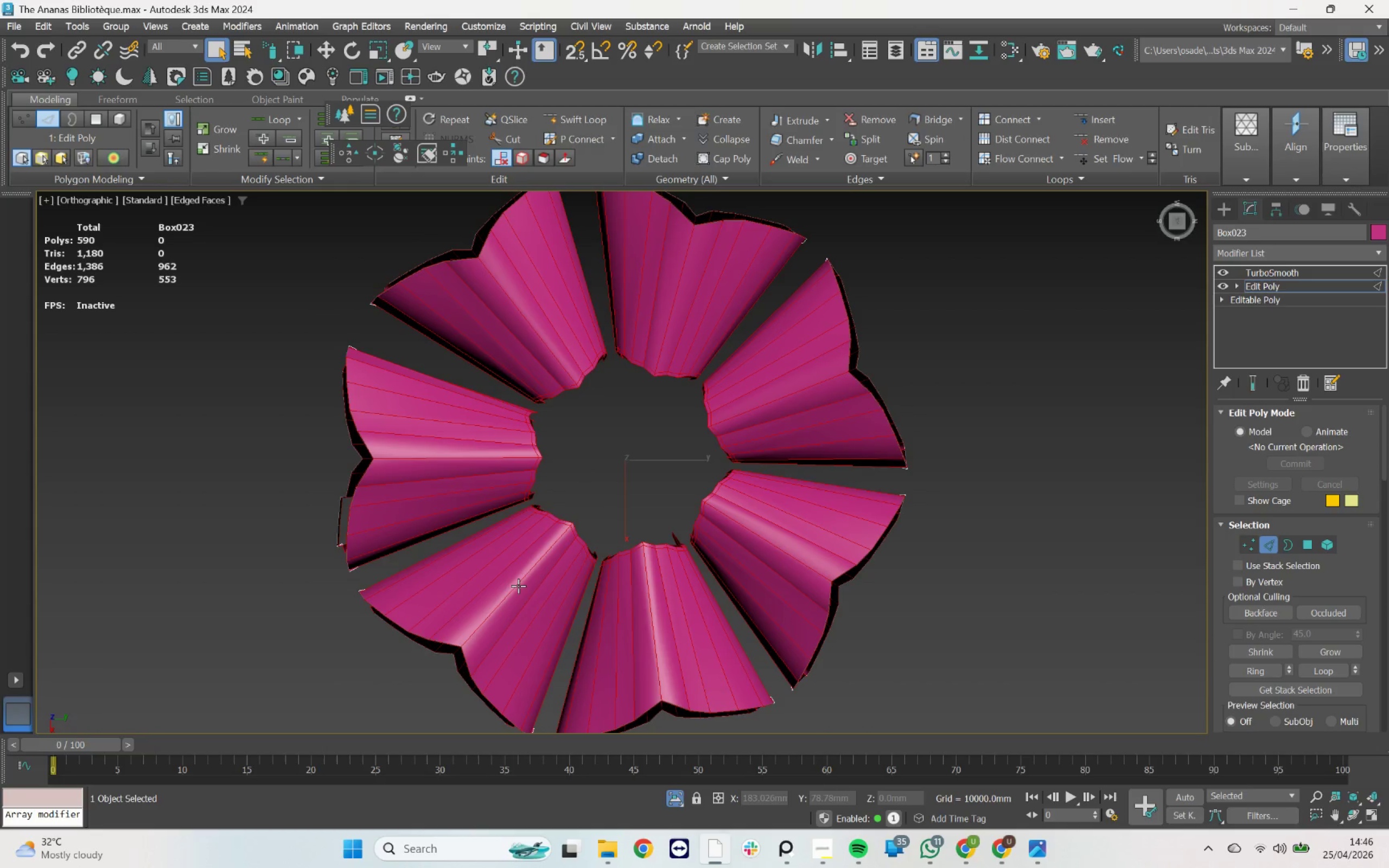 
double_click([518, 585])
 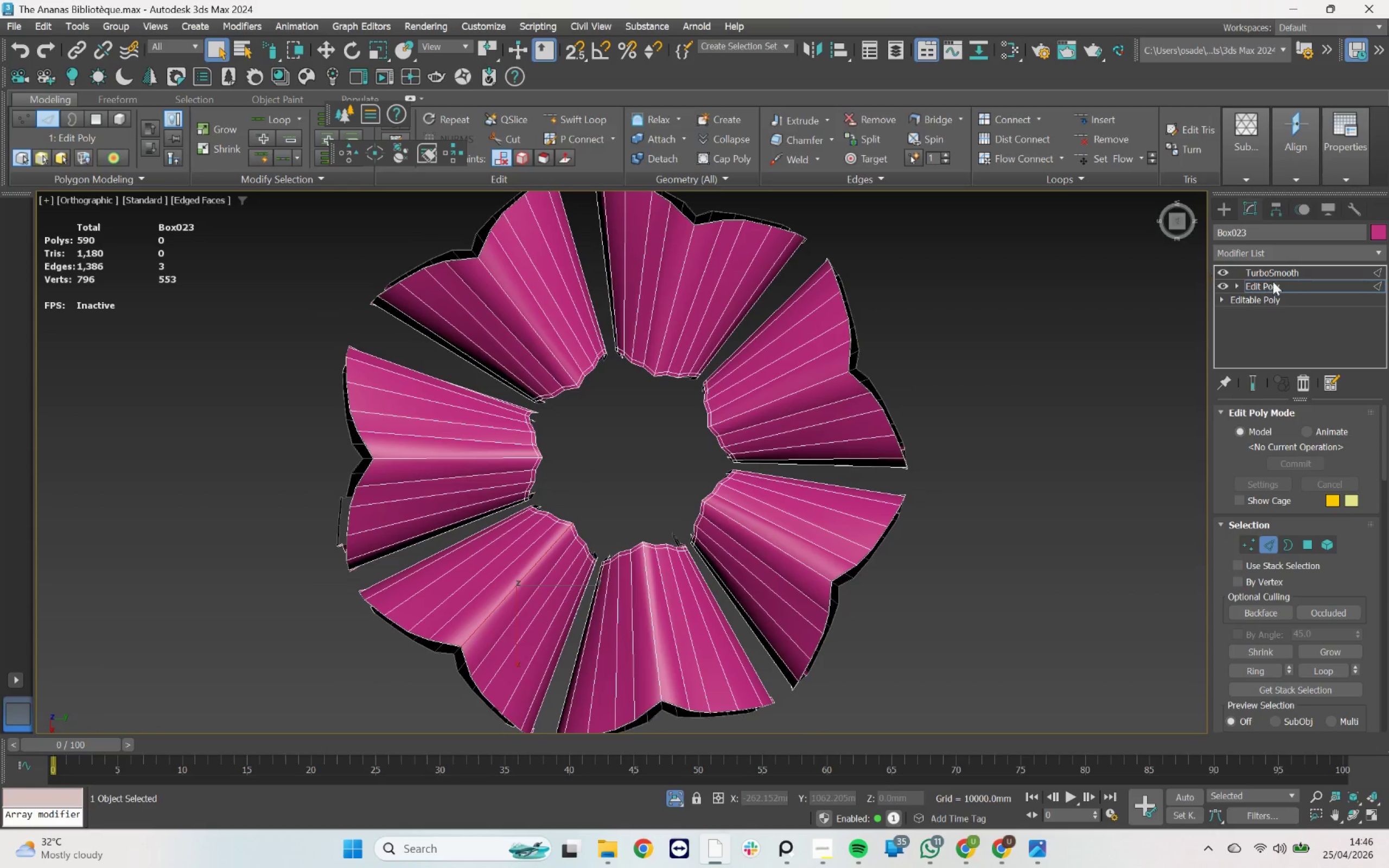 
left_click([1283, 253])
 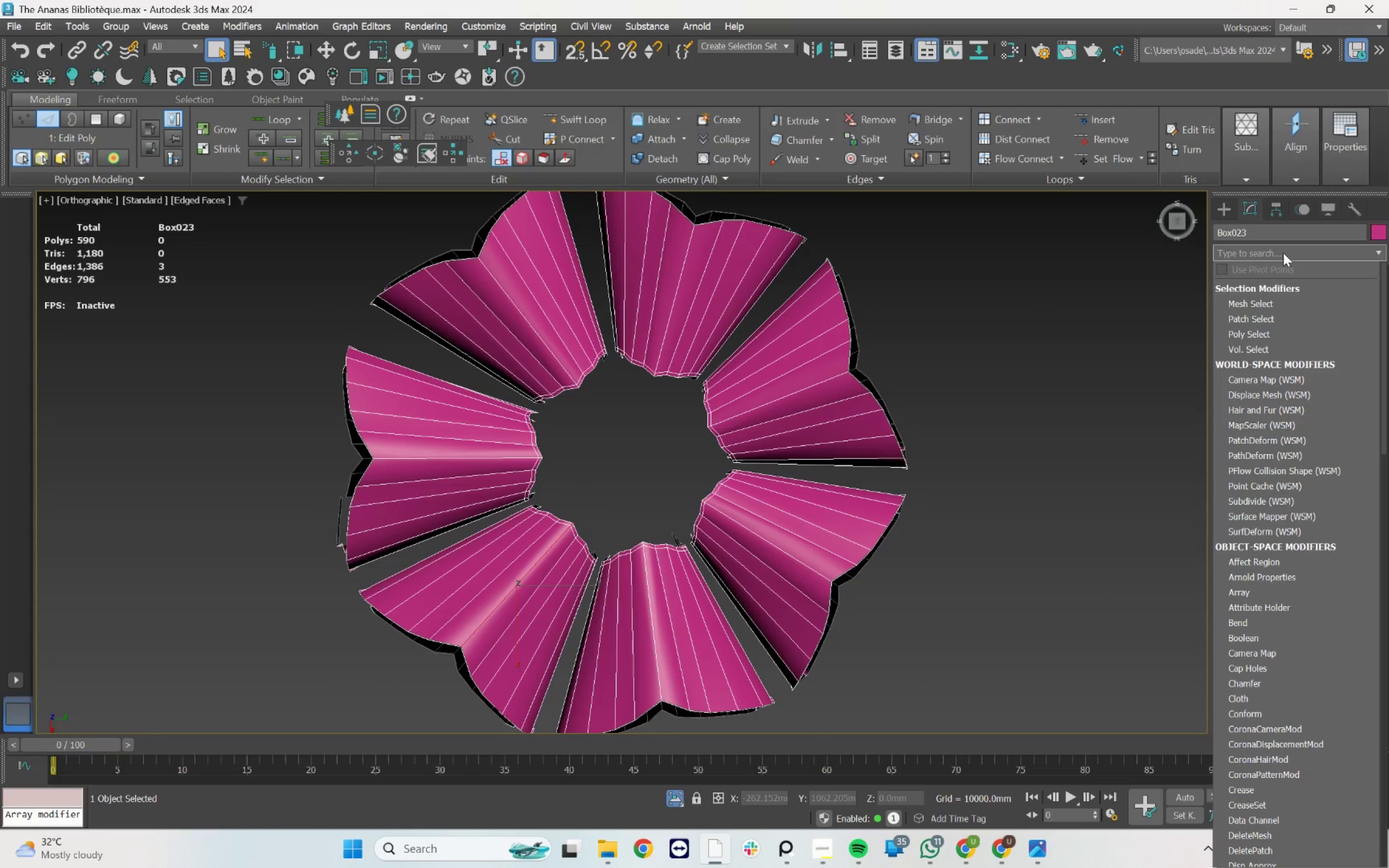 
type(sy)
 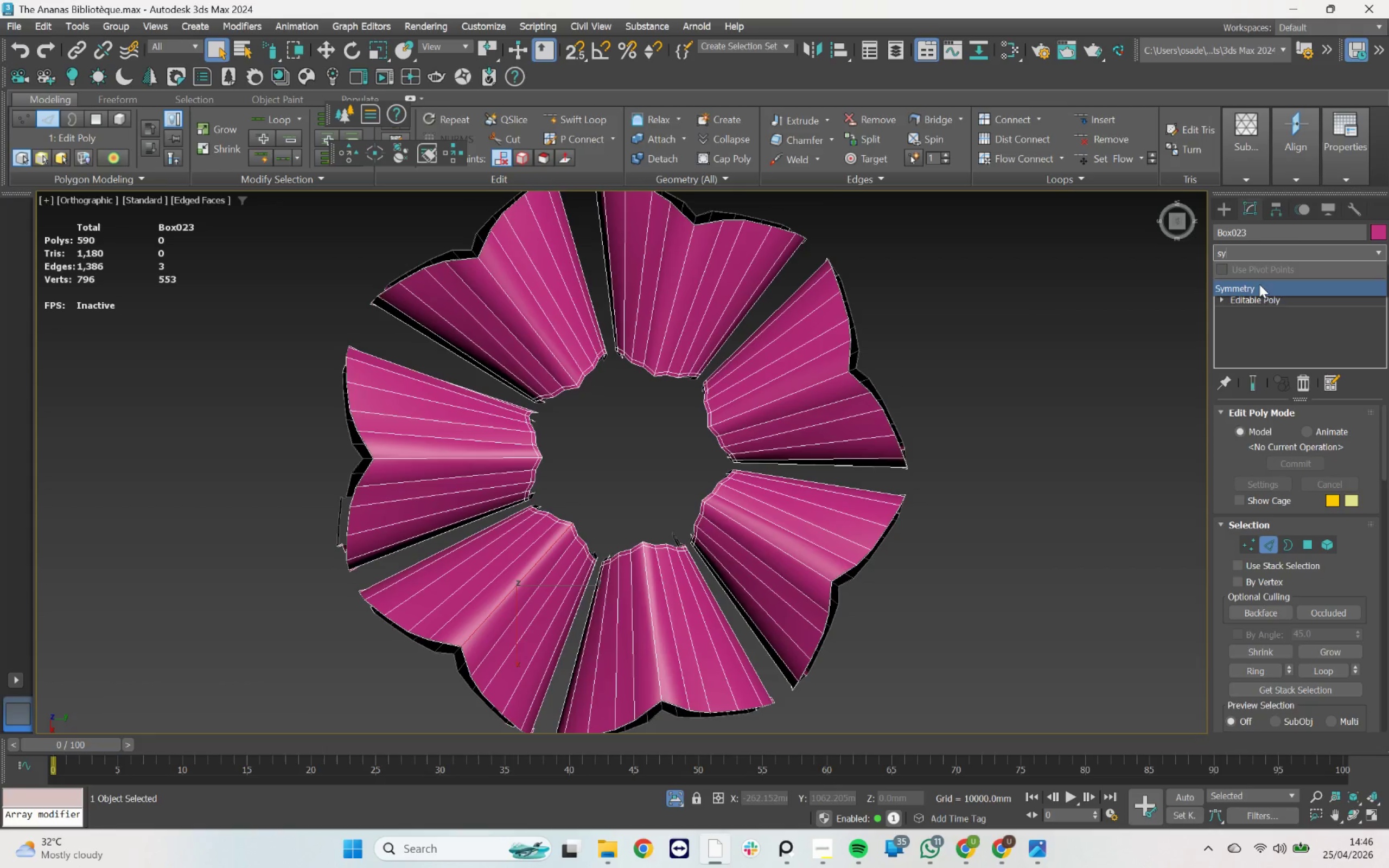 
left_click([1257, 287])
 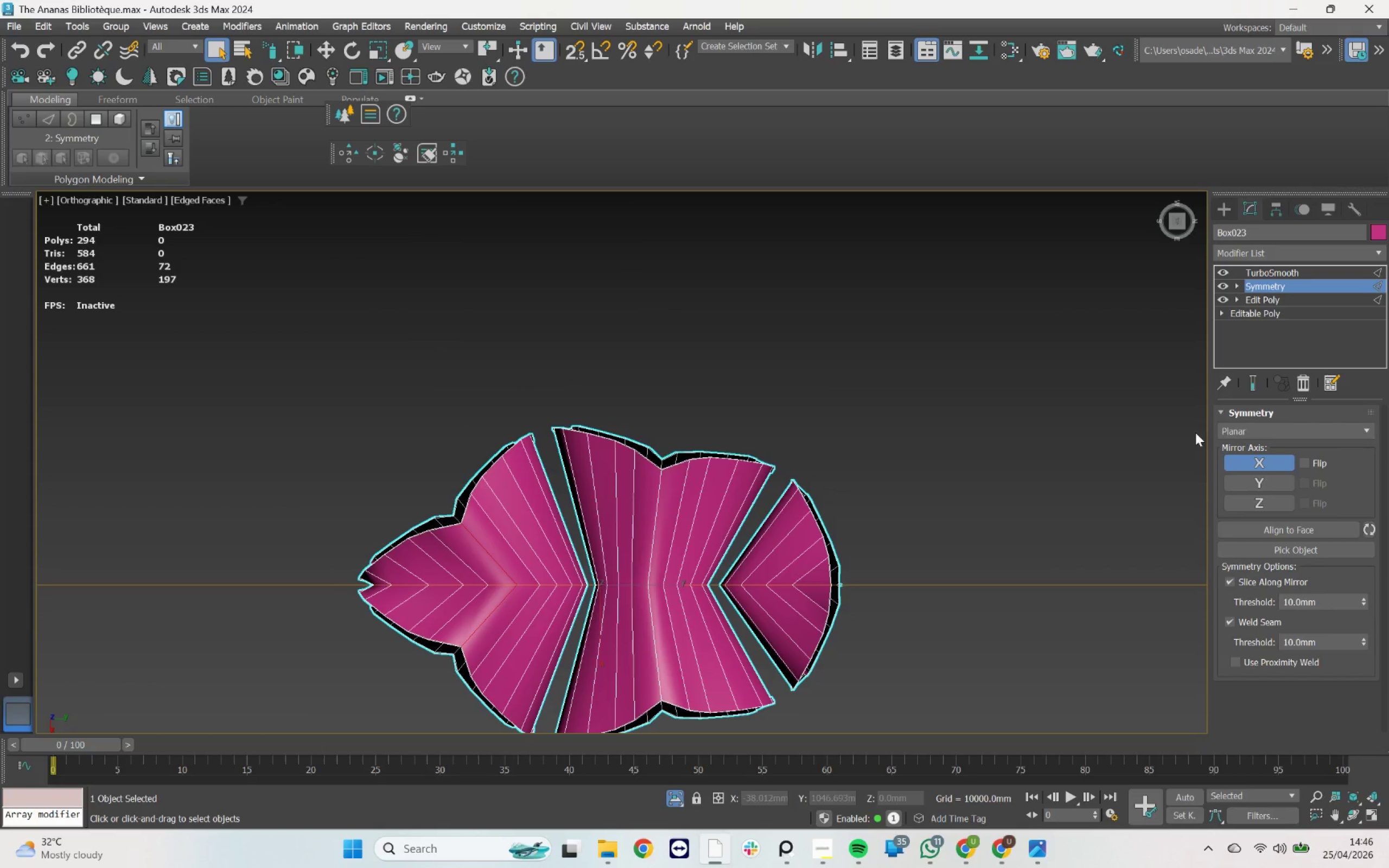 
left_click([1306, 458])
 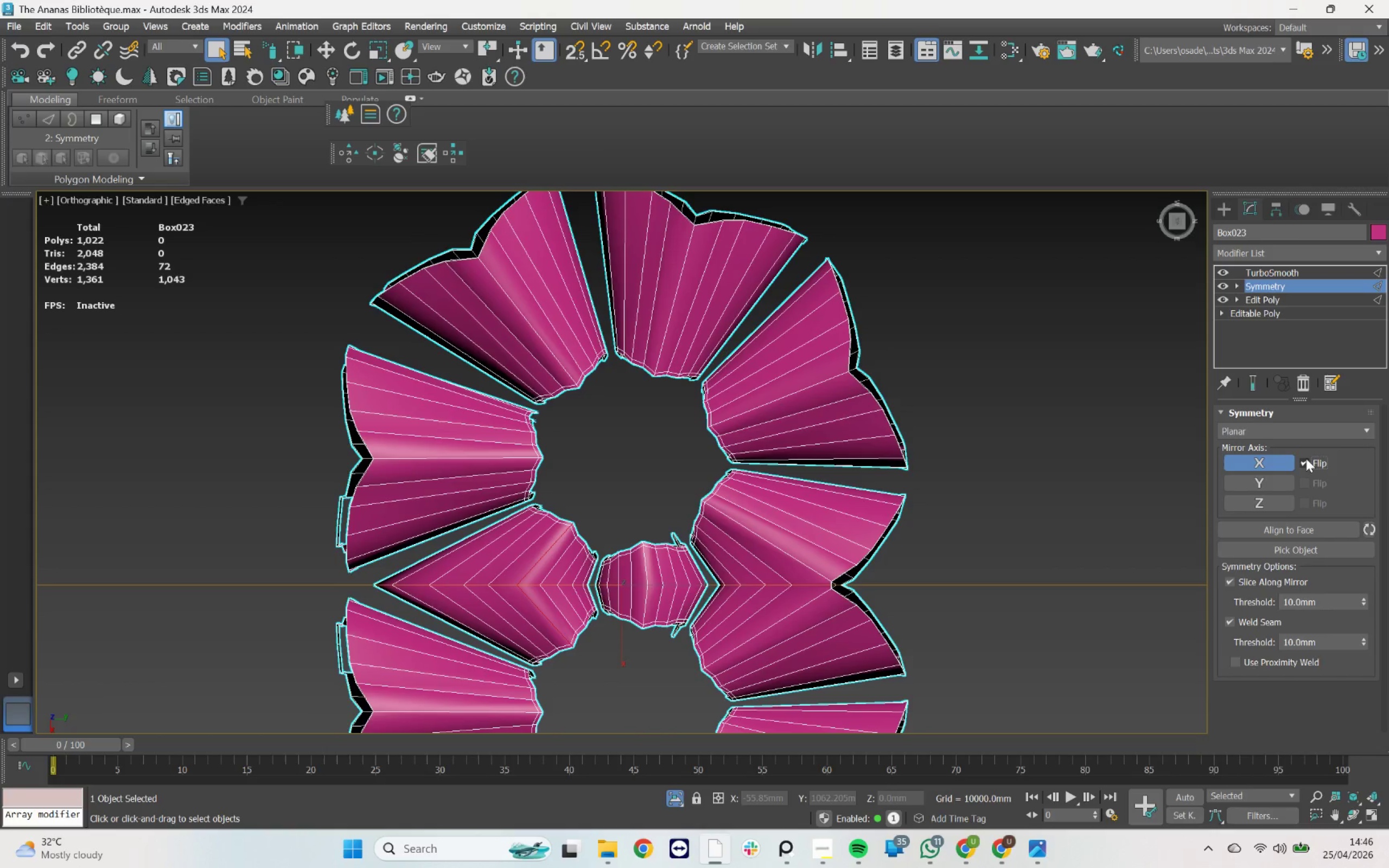 
left_click([1306, 458])
 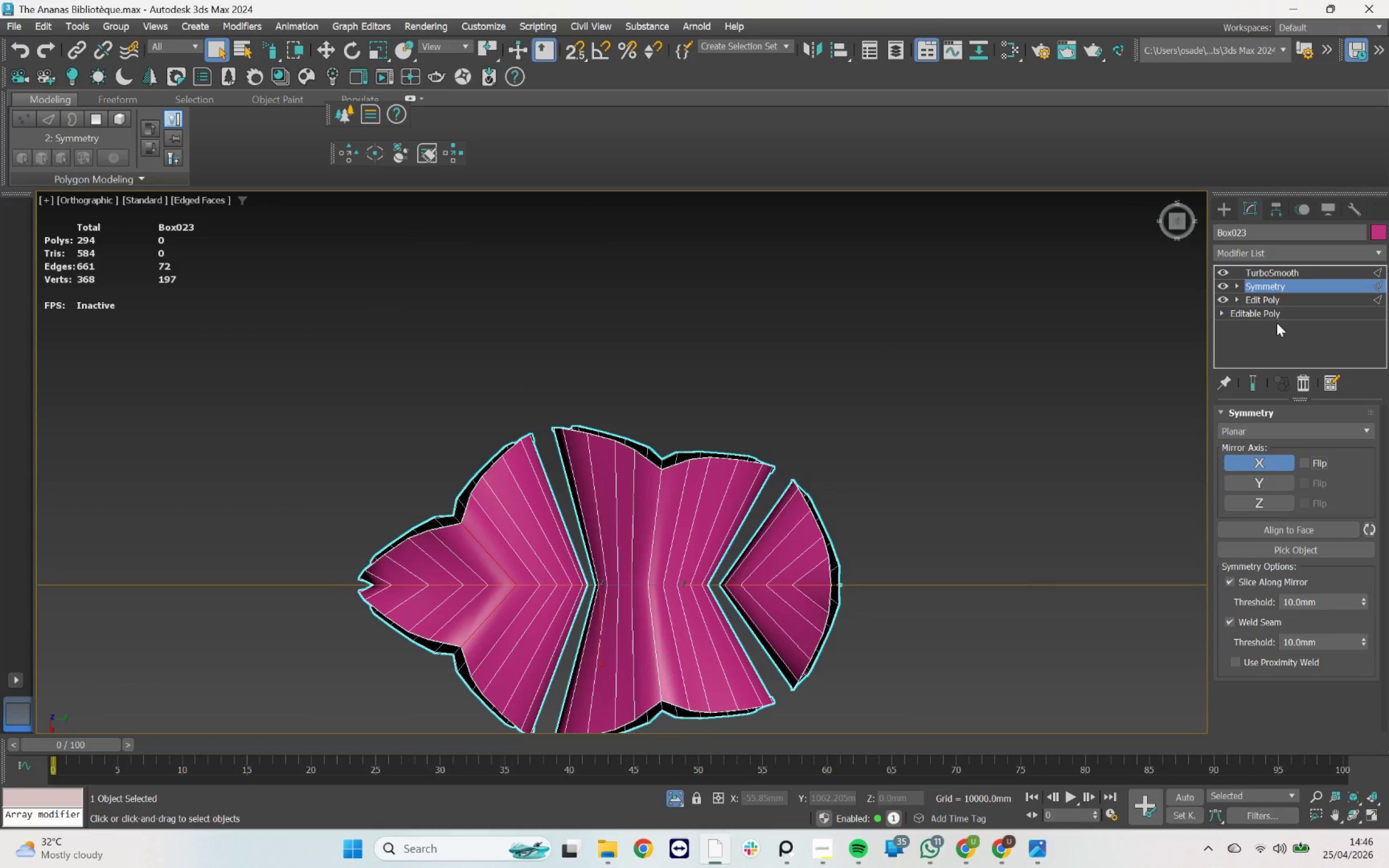 
left_click([1282, 286])
 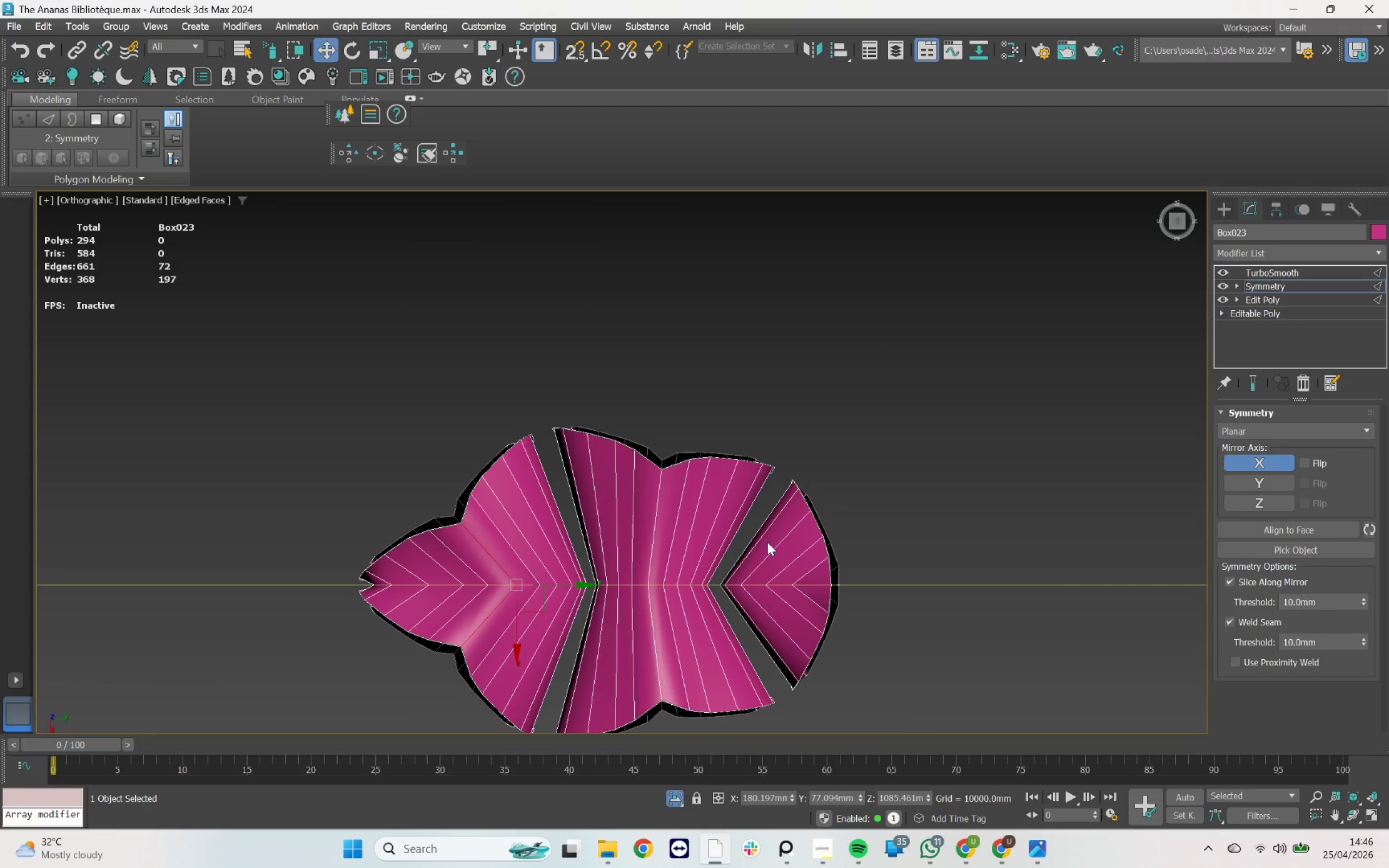 
key(E)
 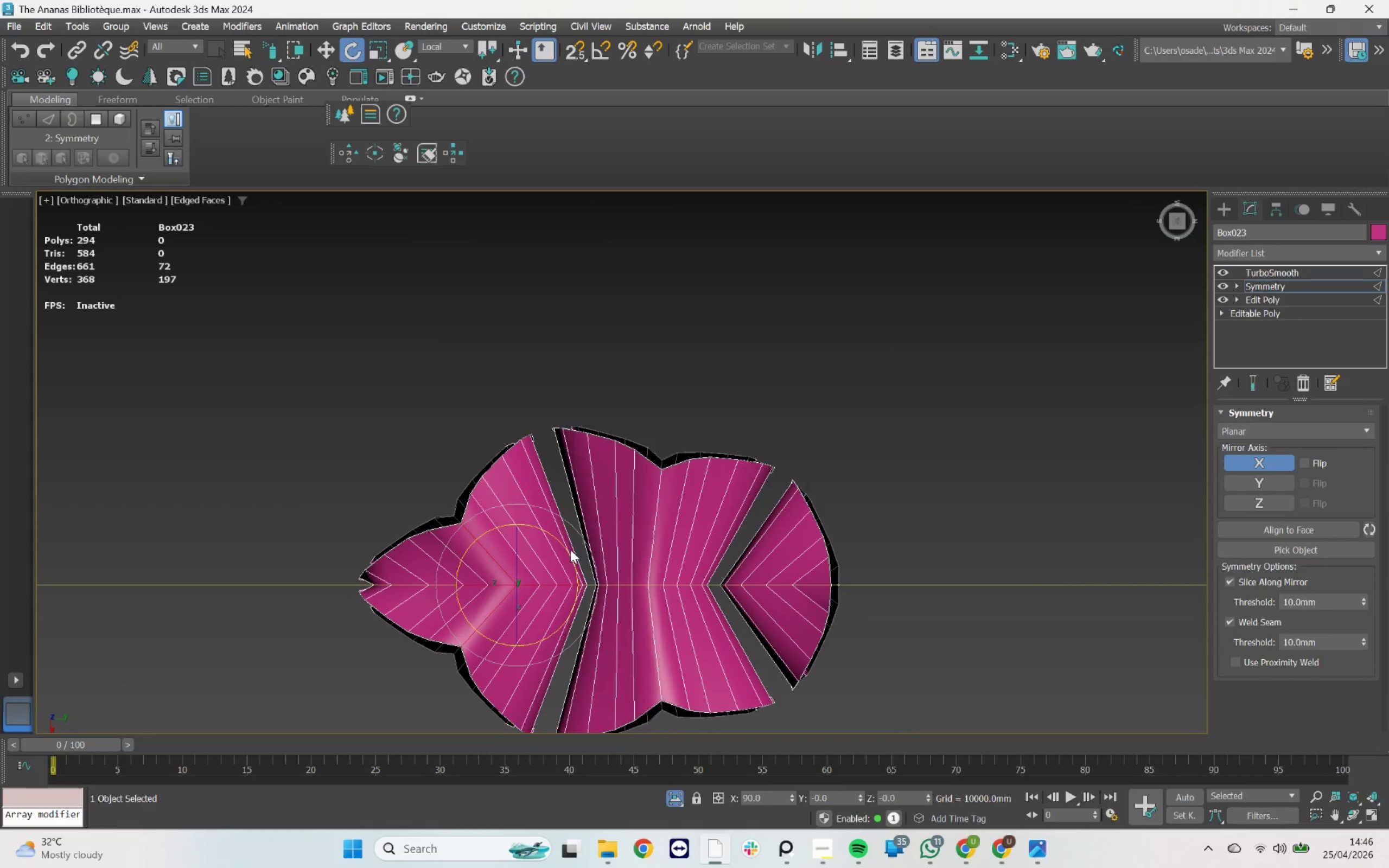 
left_click_drag(start_coordinate=[568, 548], to_coordinate=[544, 501])
 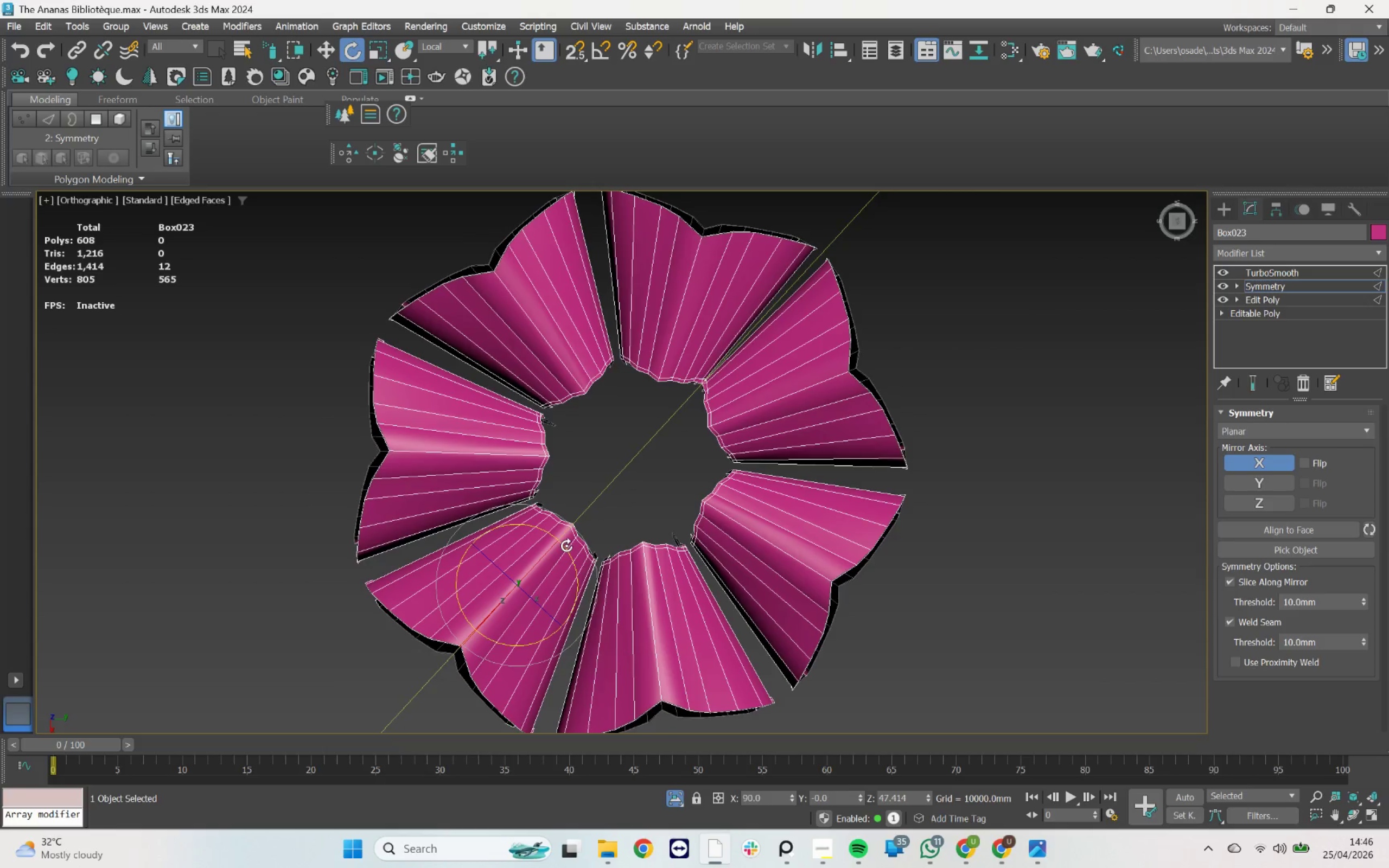 
key(Control+ControlLeft)
 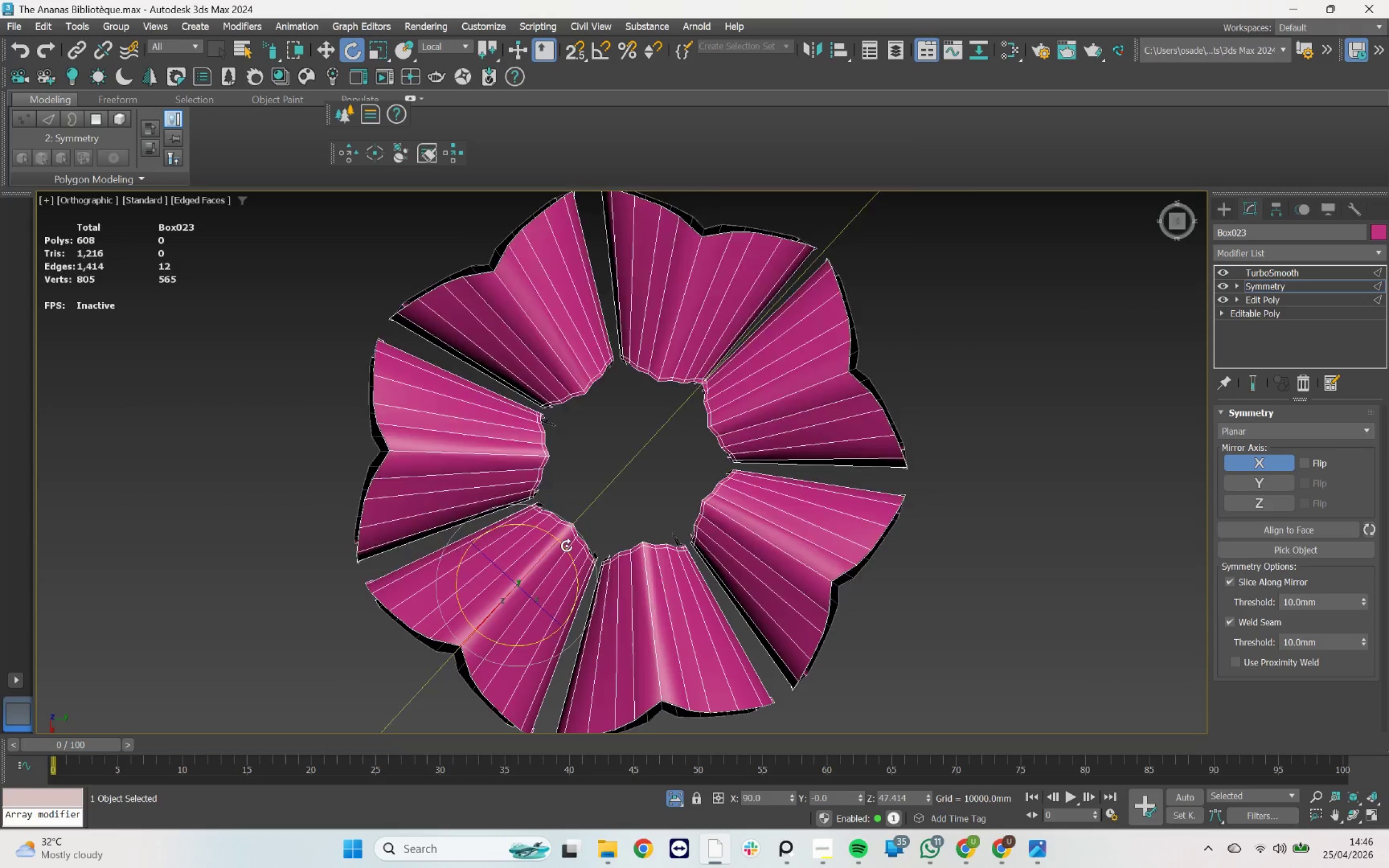 
key(Control+Z)
 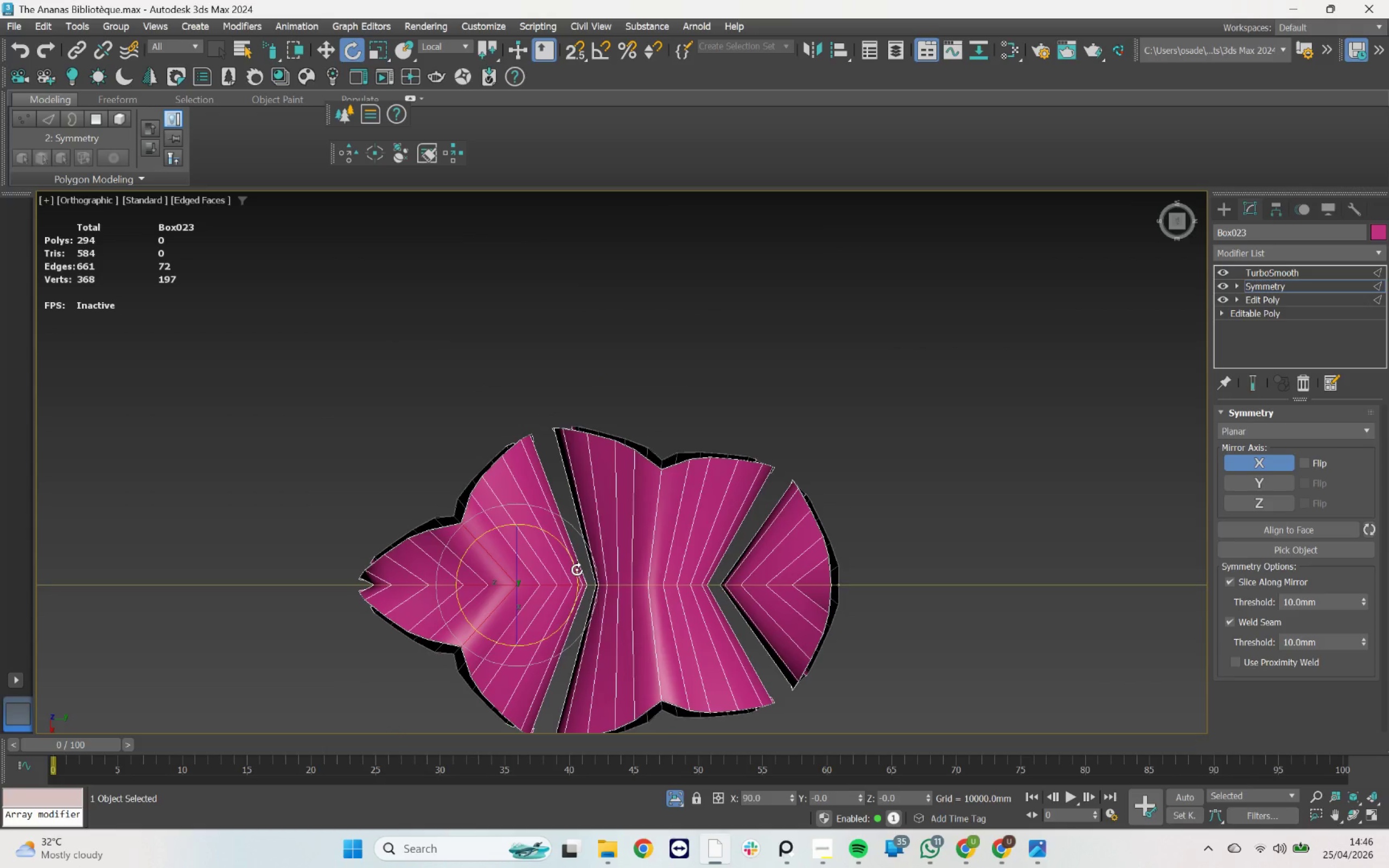 
type(ssa)
 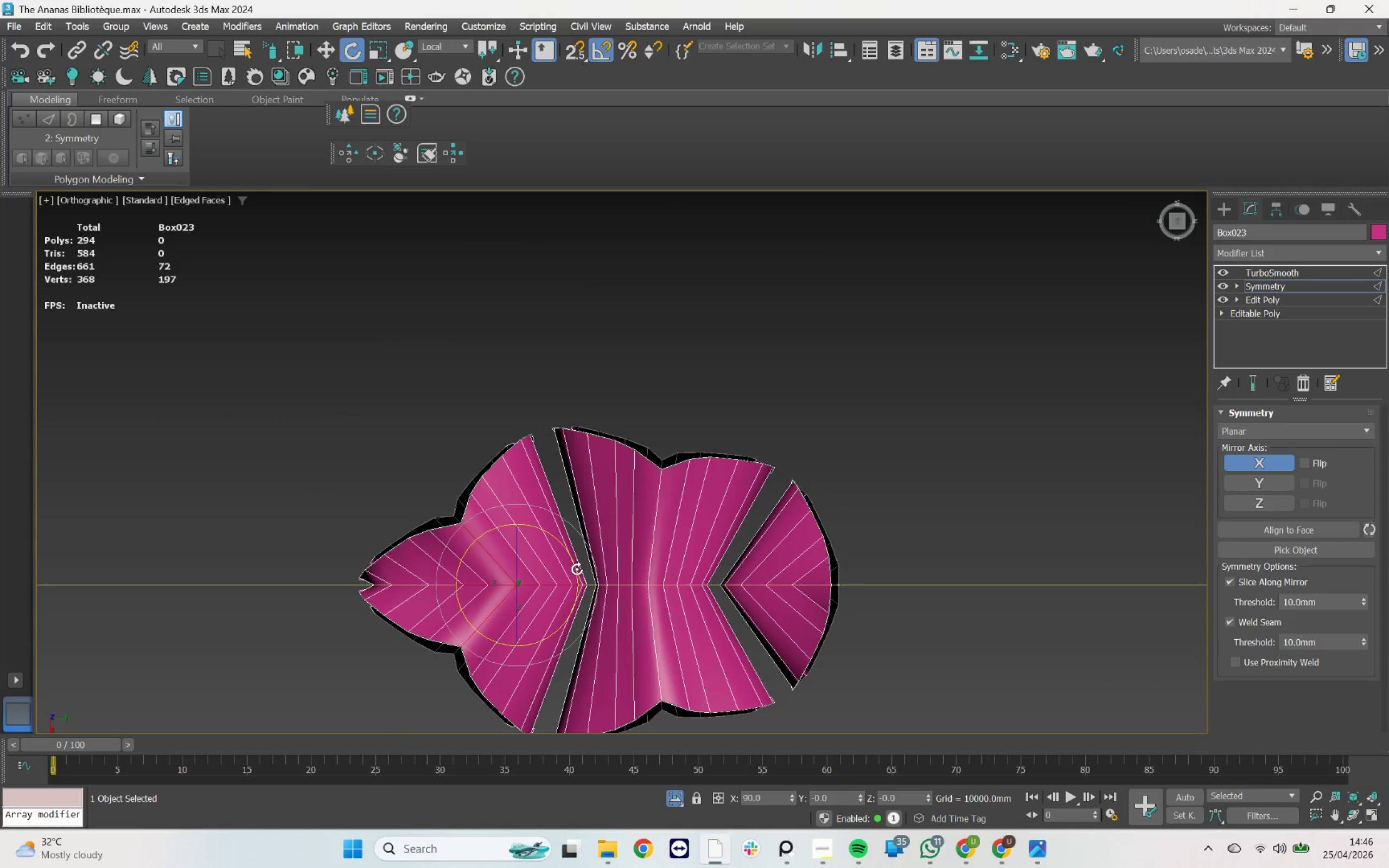 
left_click_drag(start_coordinate=[577, 569], to_coordinate=[578, 514])
 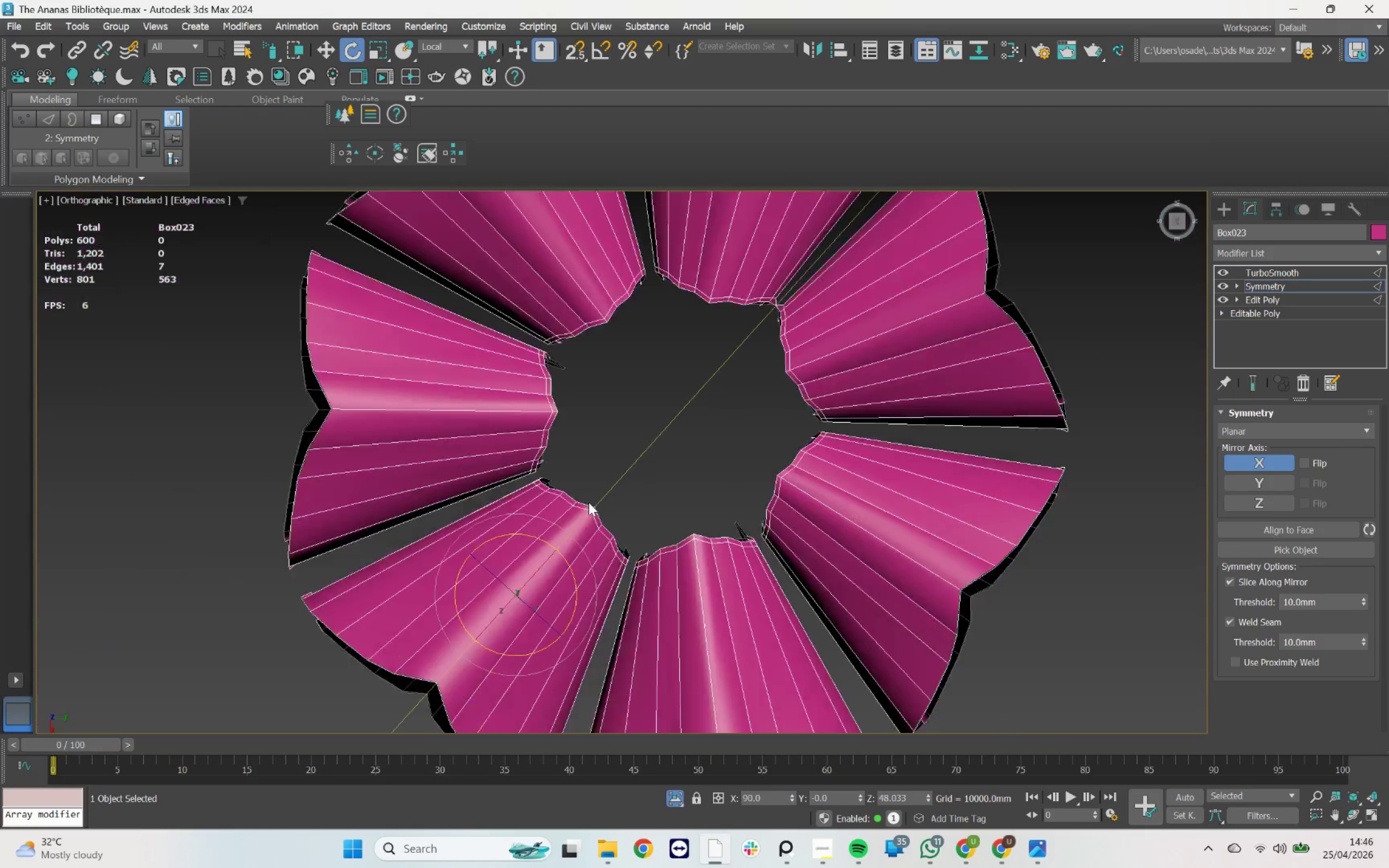 
key(A)
 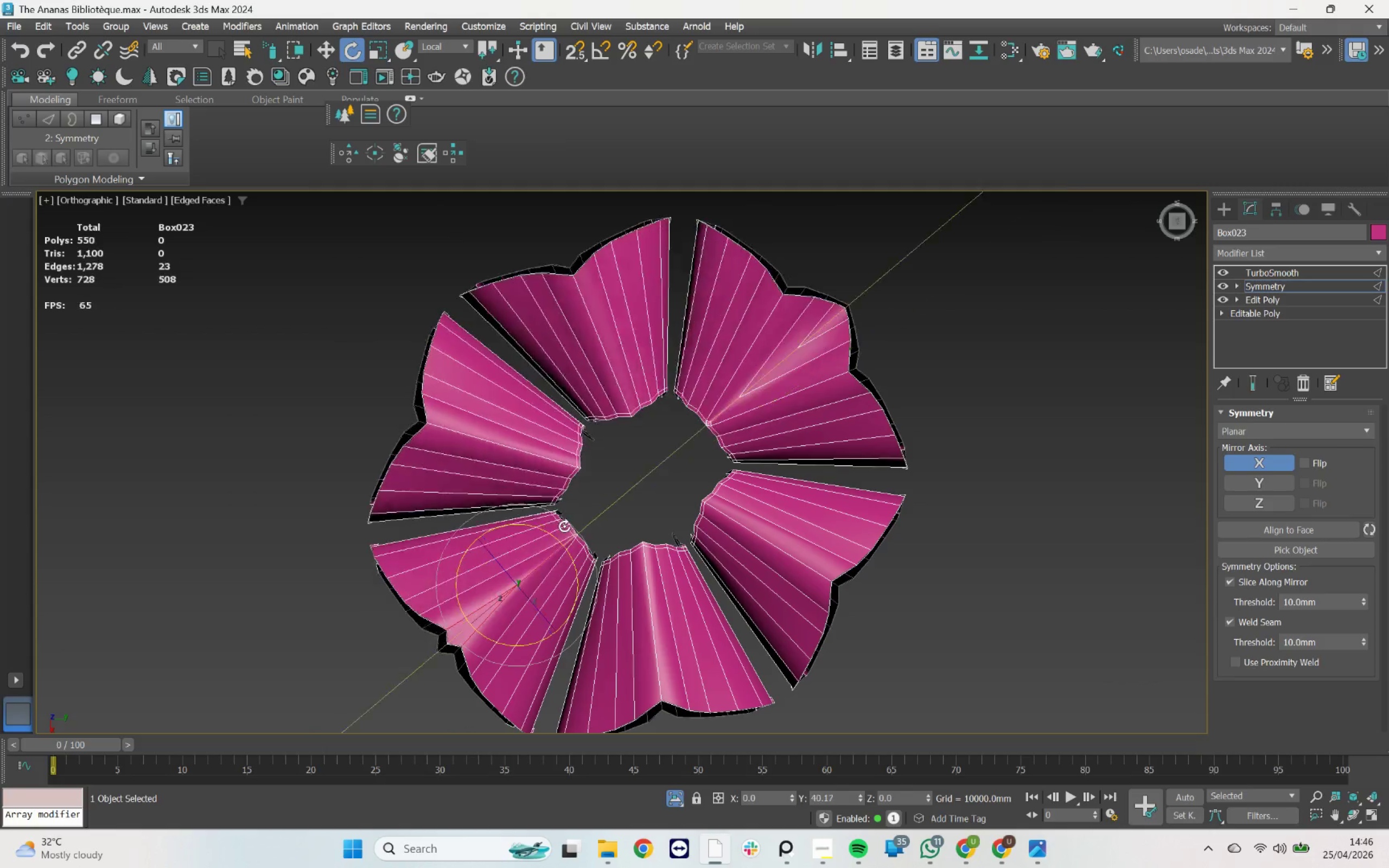 
scroll: coordinate [564, 530], scroll_direction: up, amount: 4.0
 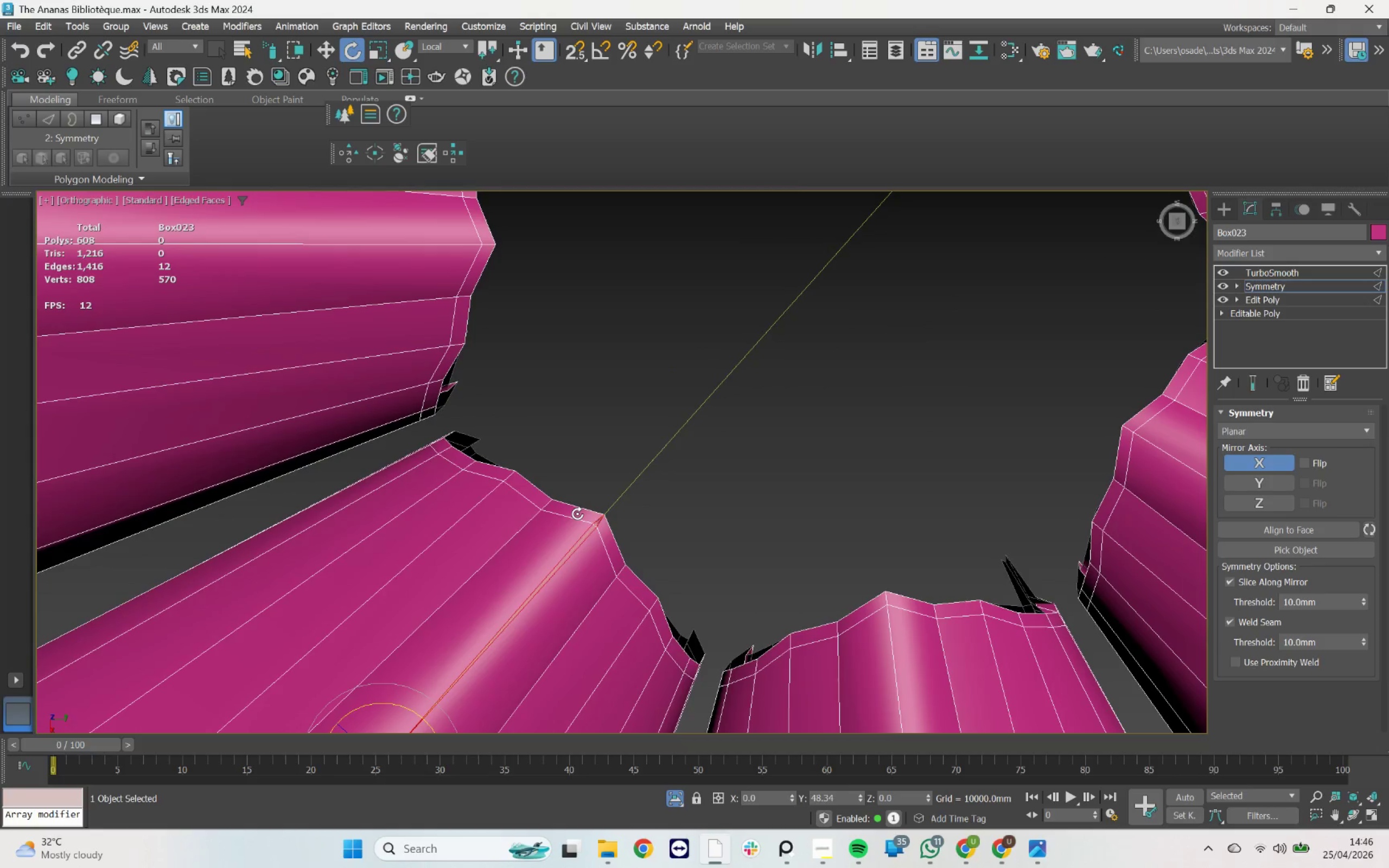 
scroll: coordinate [589, 502], scroll_direction: down, amount: 4.0
 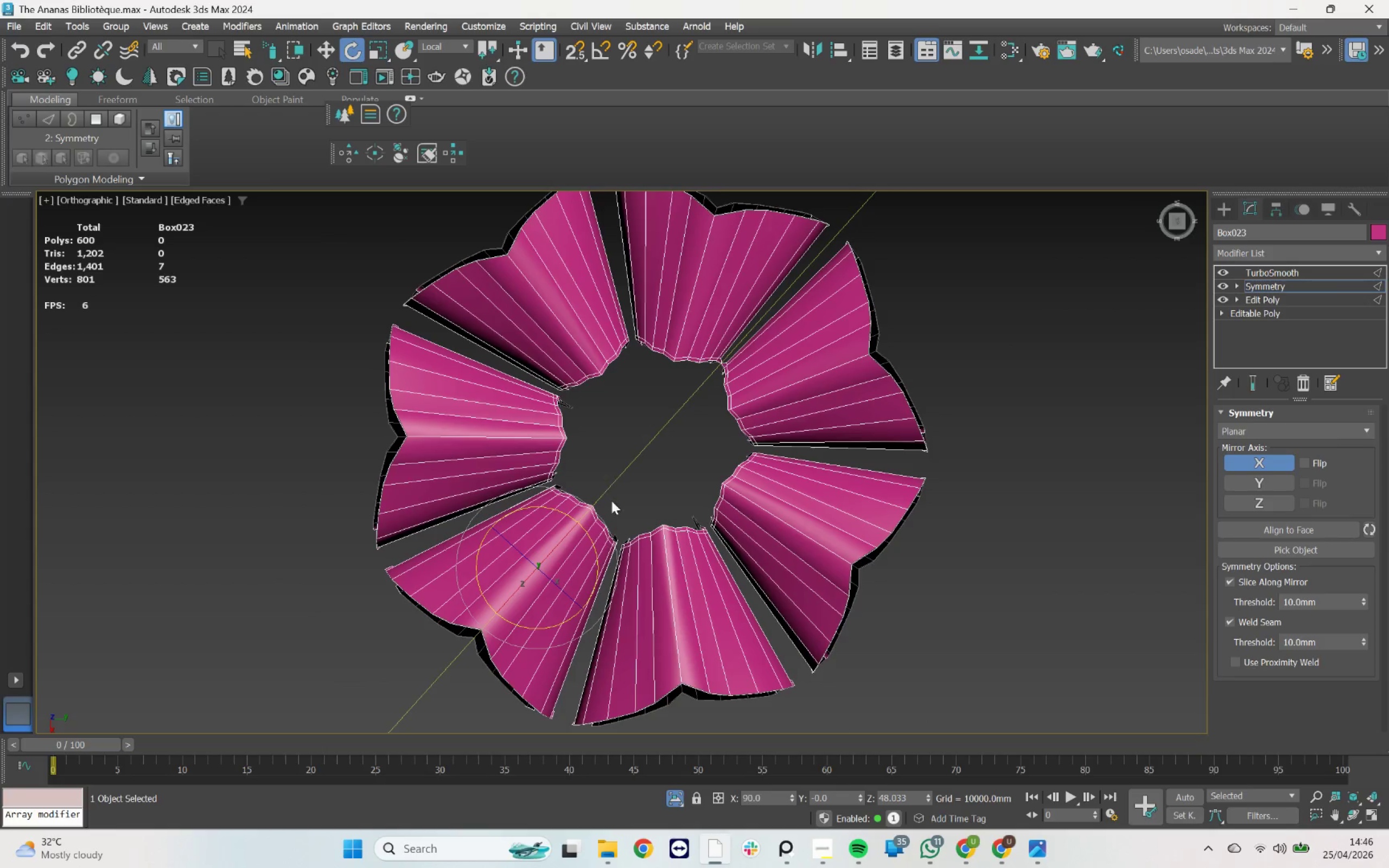 
hold_key(key=AltLeft, duration=5.66)
 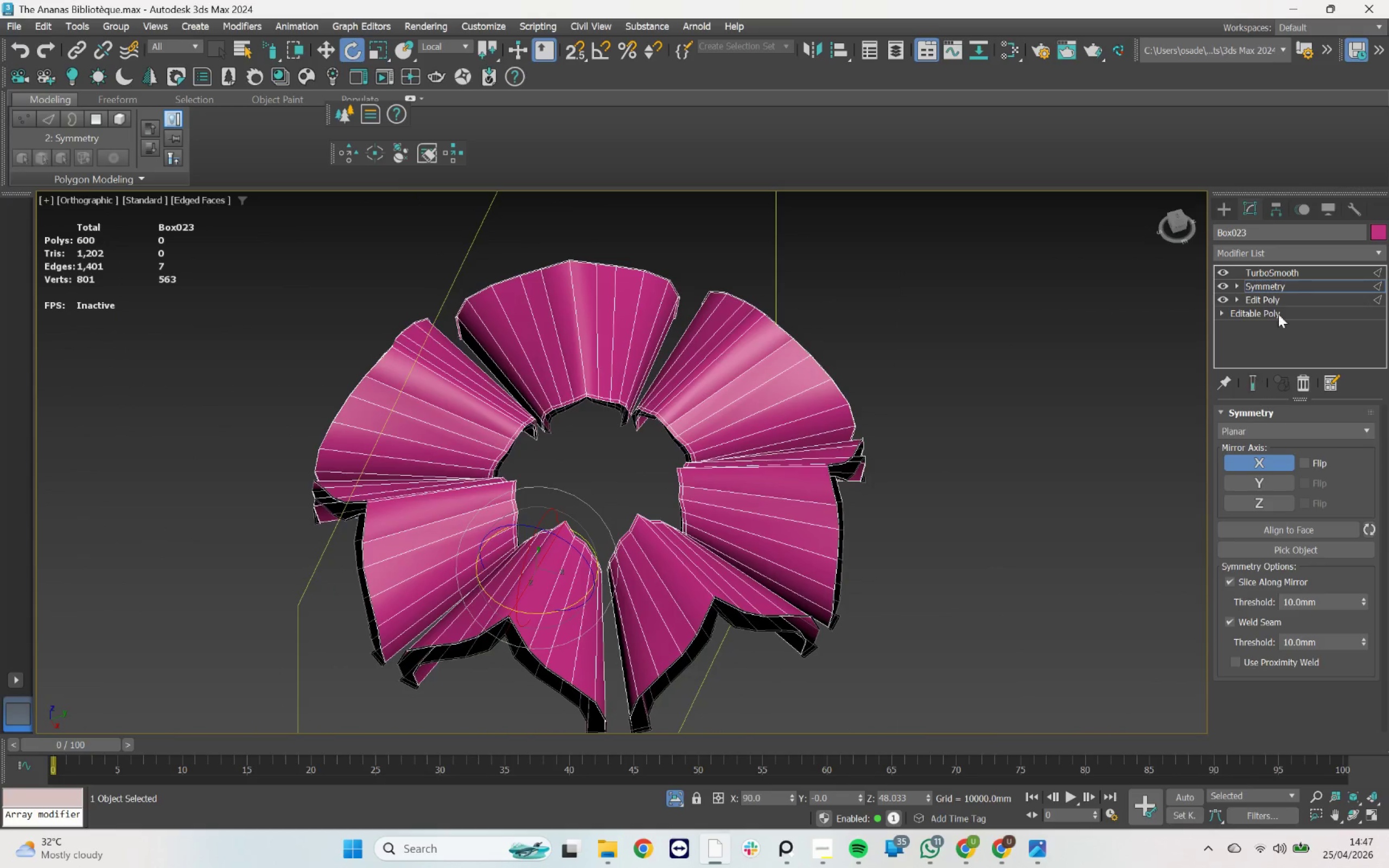 
left_click([1272, 253])
 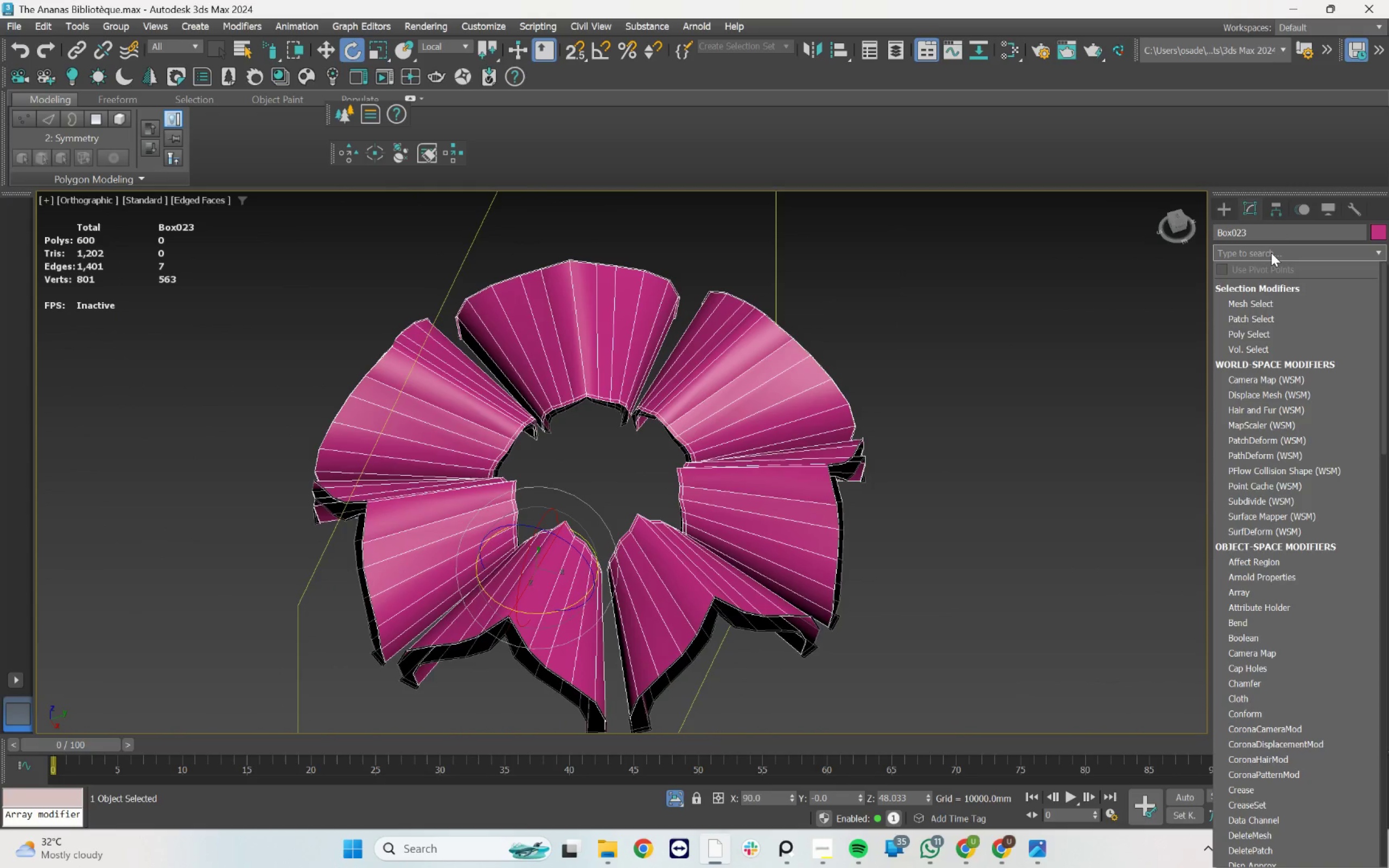 
key(E)
 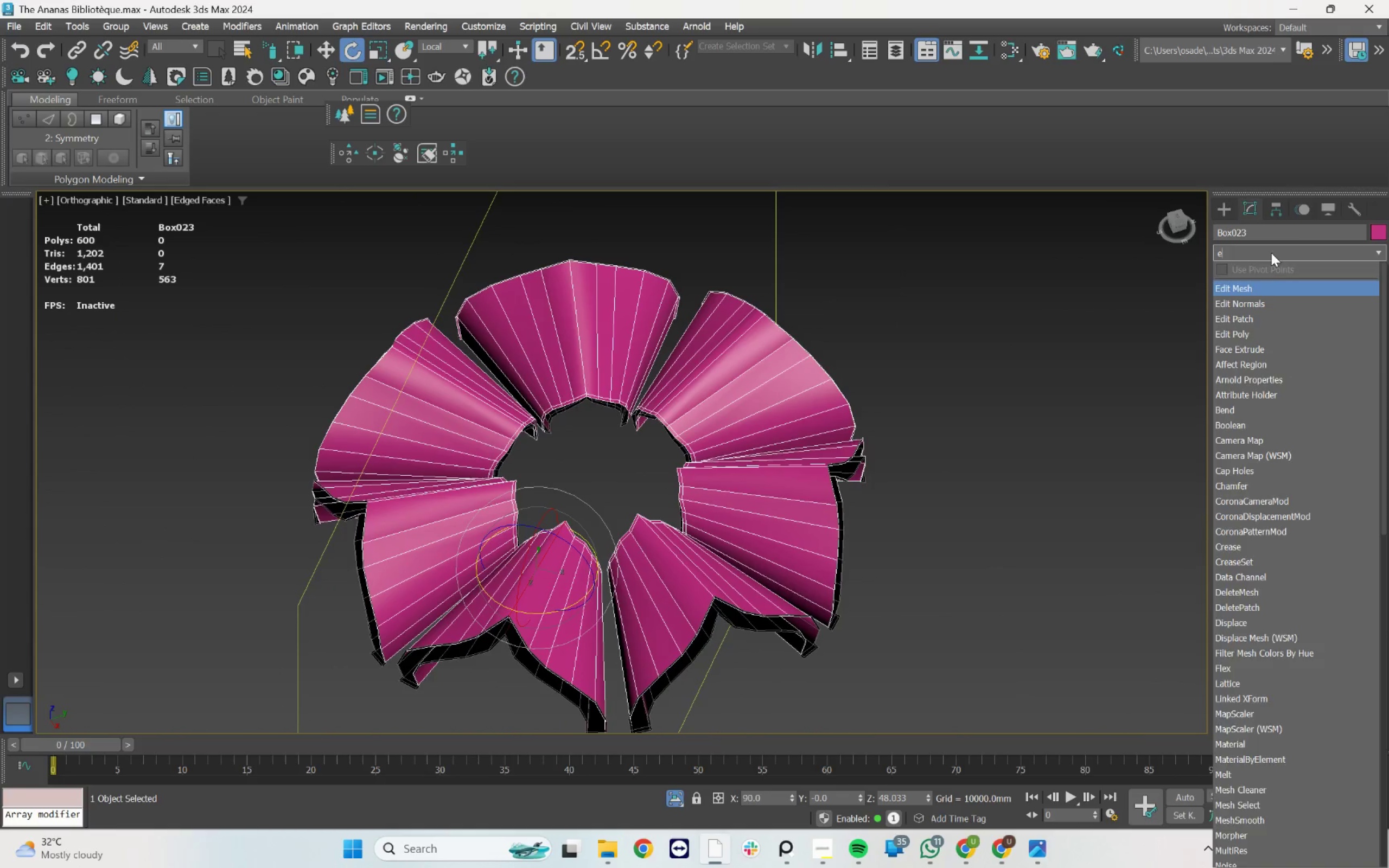 
key(D)
 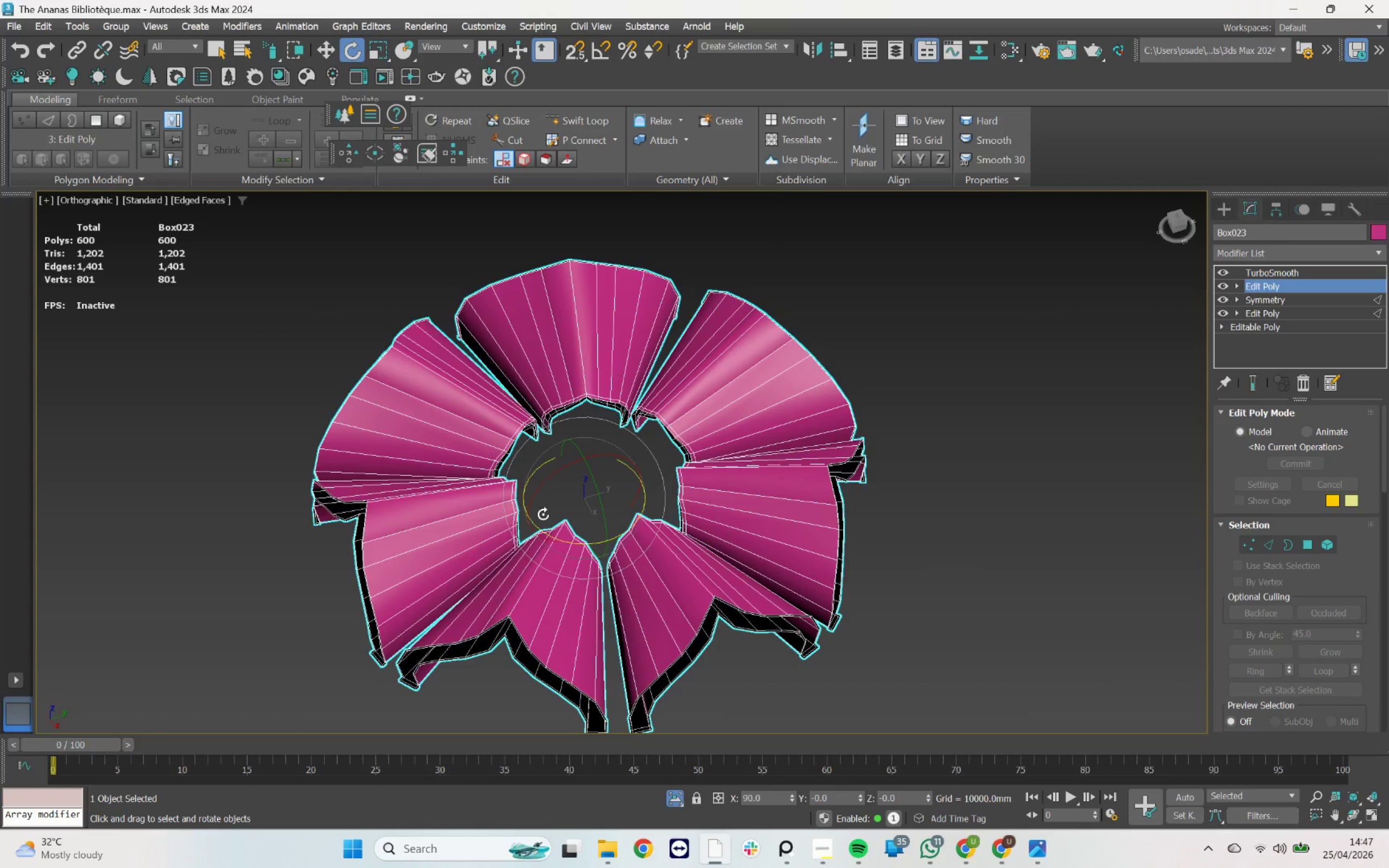 
hold_key(key=AltLeft, duration=2.77)
 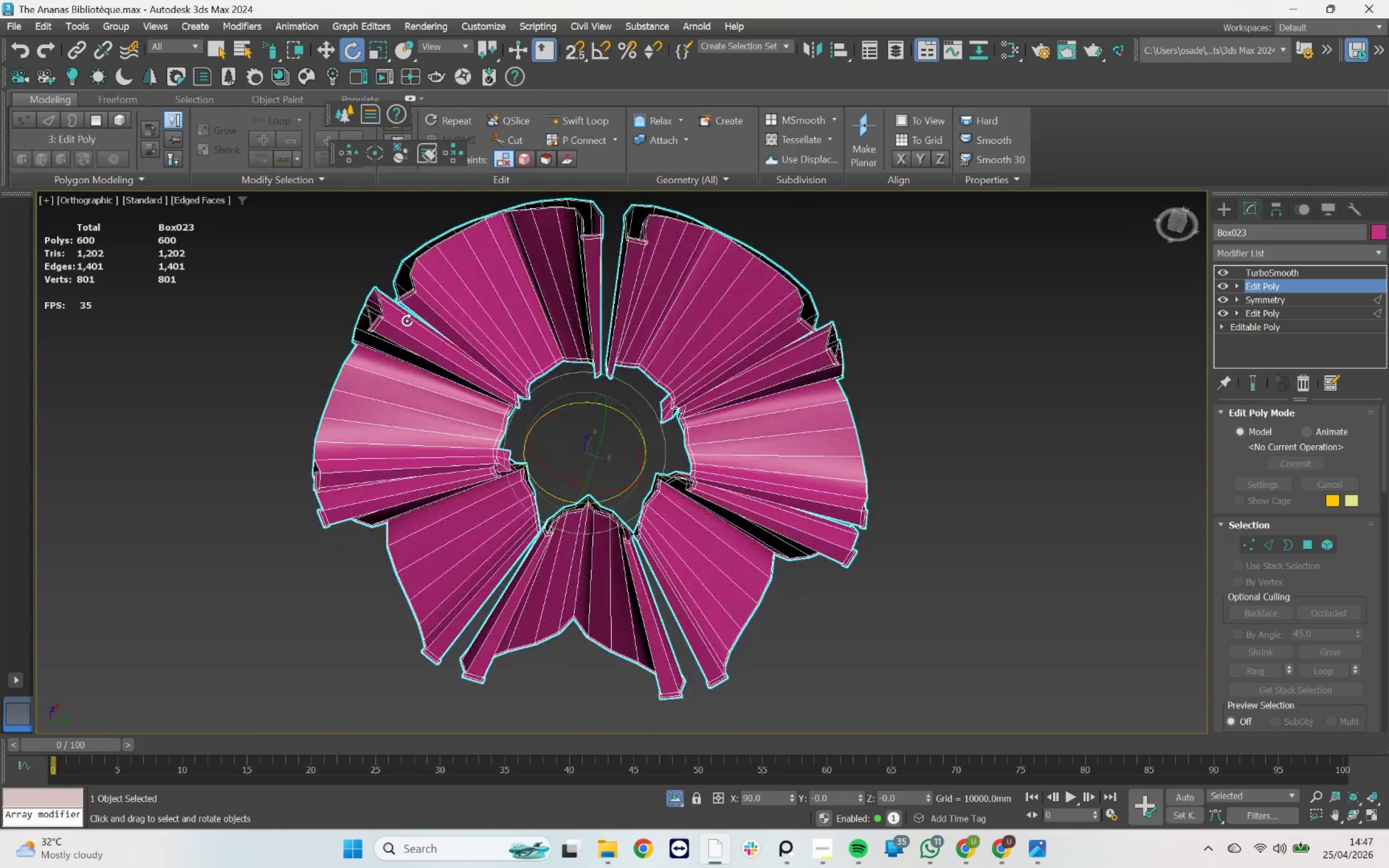 
scroll: coordinate [431, 304], scroll_direction: up, amount: 4.0
 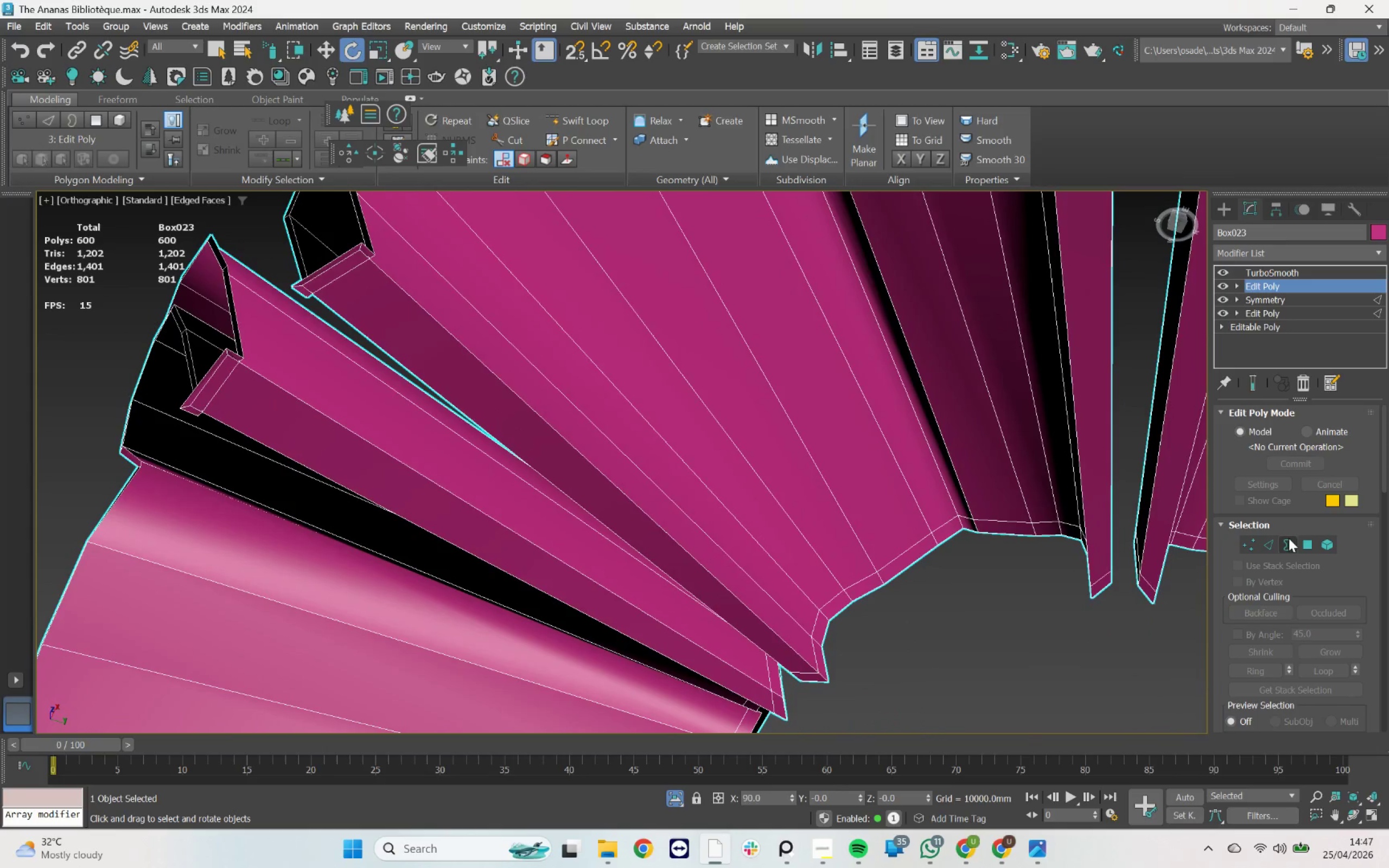 
left_click([1303, 540])
 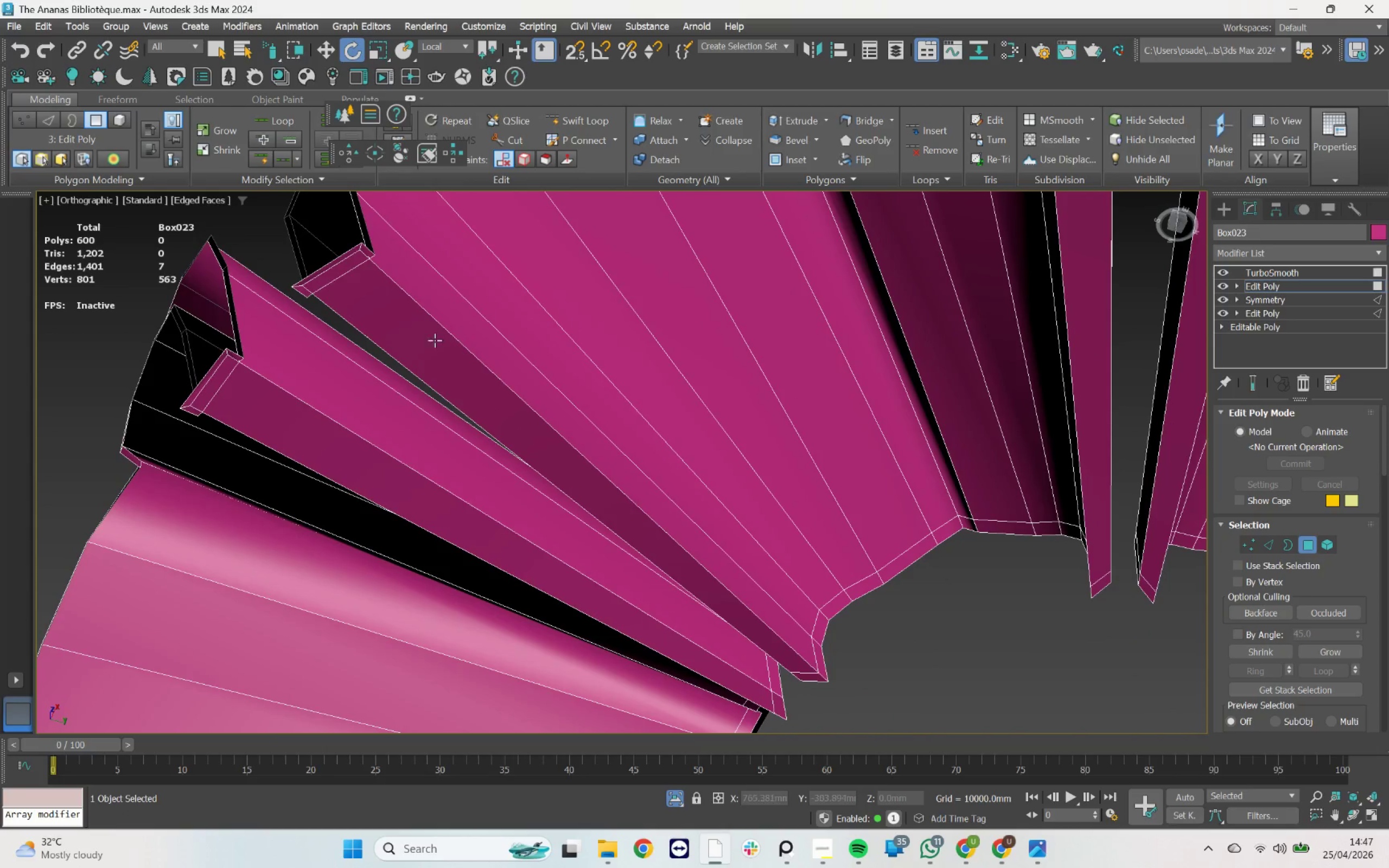 
left_click([418, 334])
 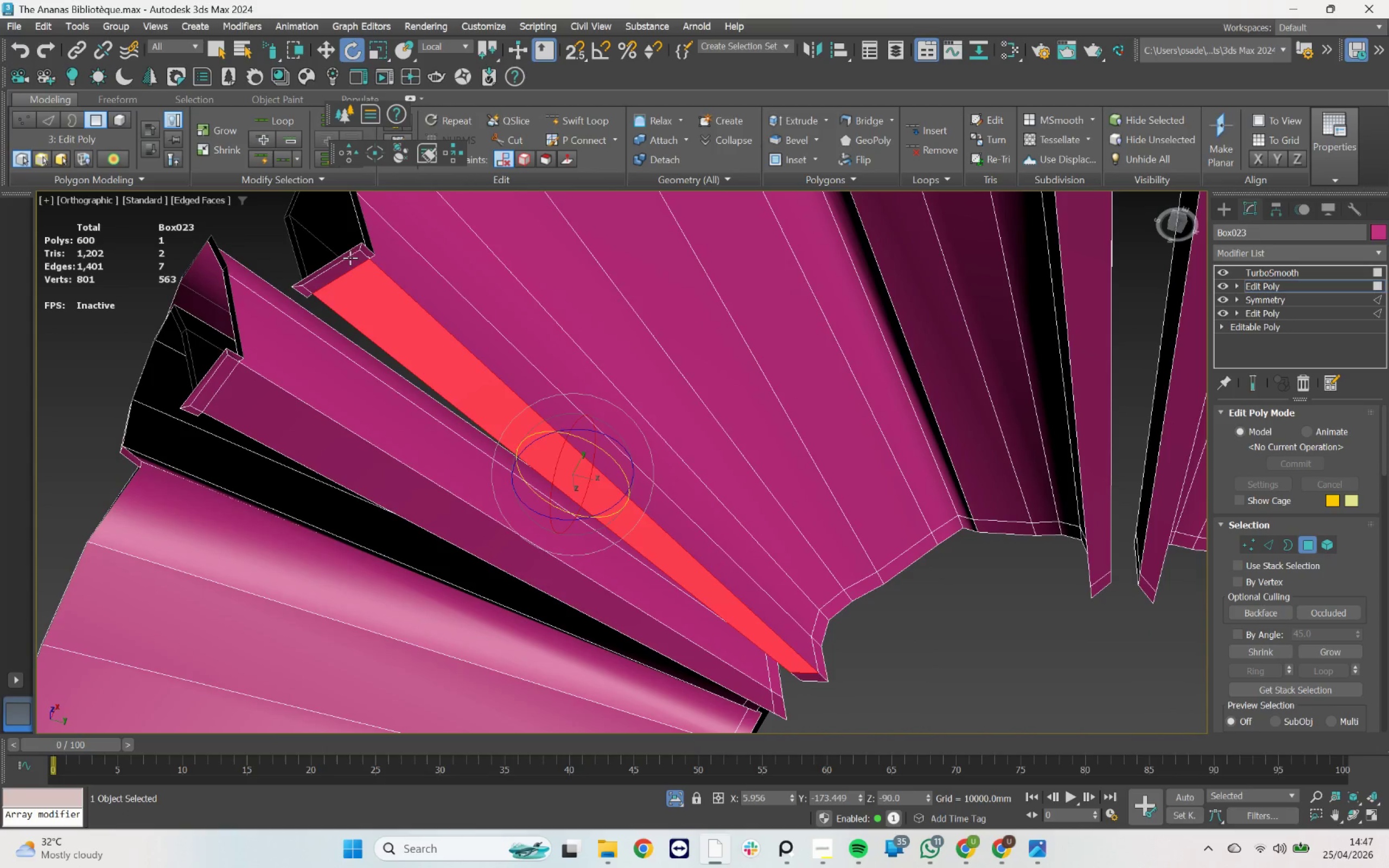 
hold_key(key=ControlLeft, duration=1.47)
left_click([354, 266])
 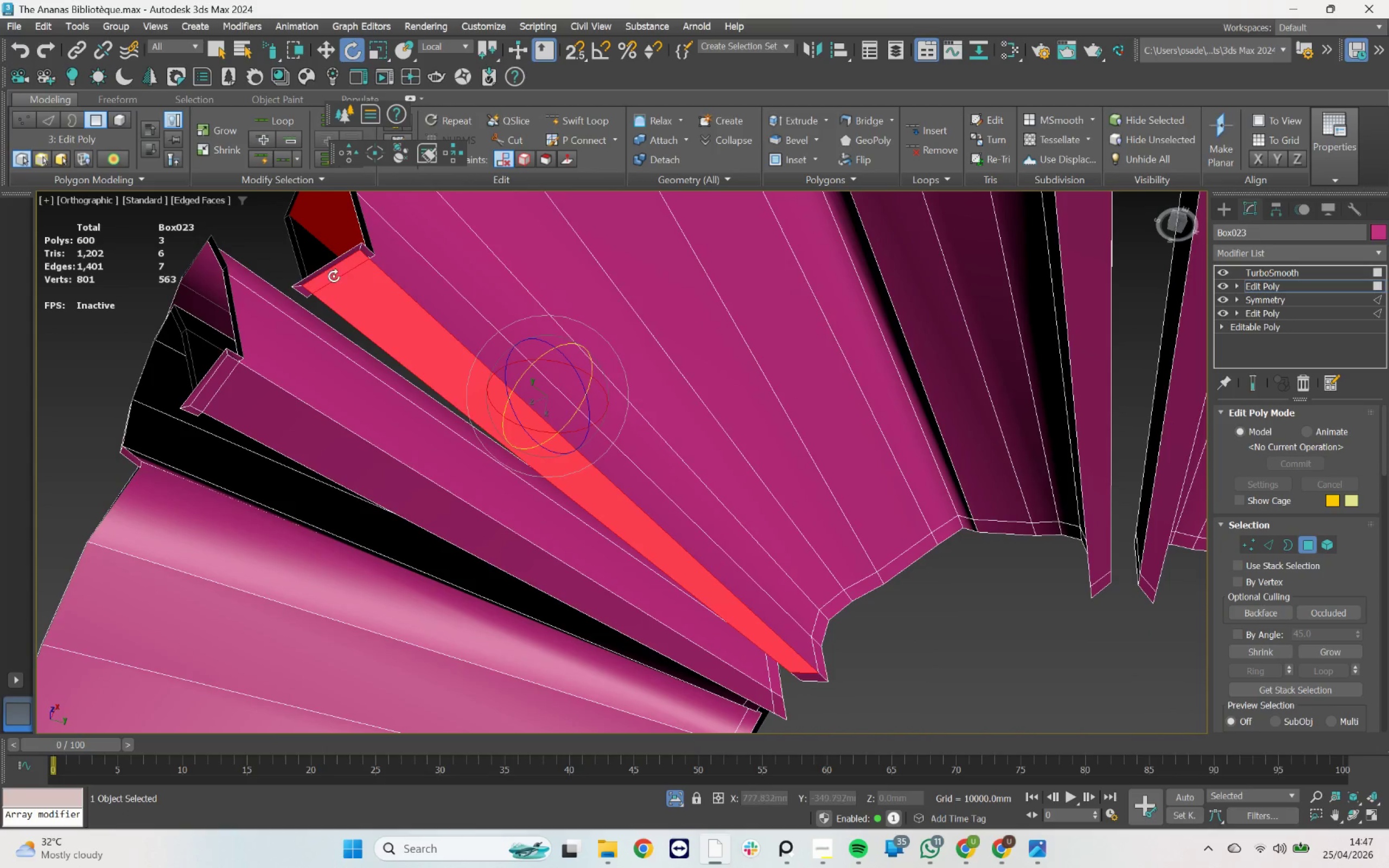 
left_click([252, 235])
 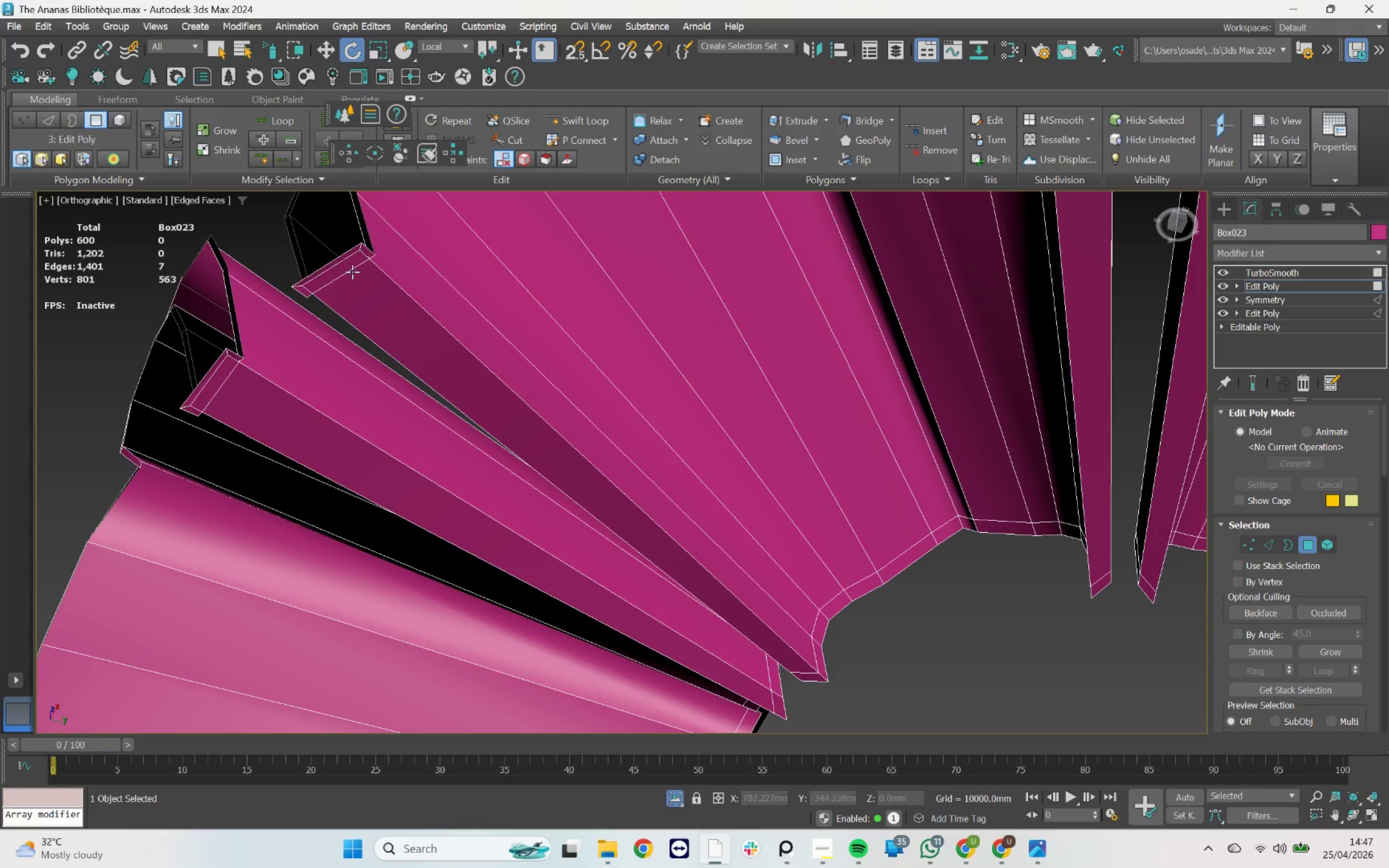 
left_click([349, 266])
 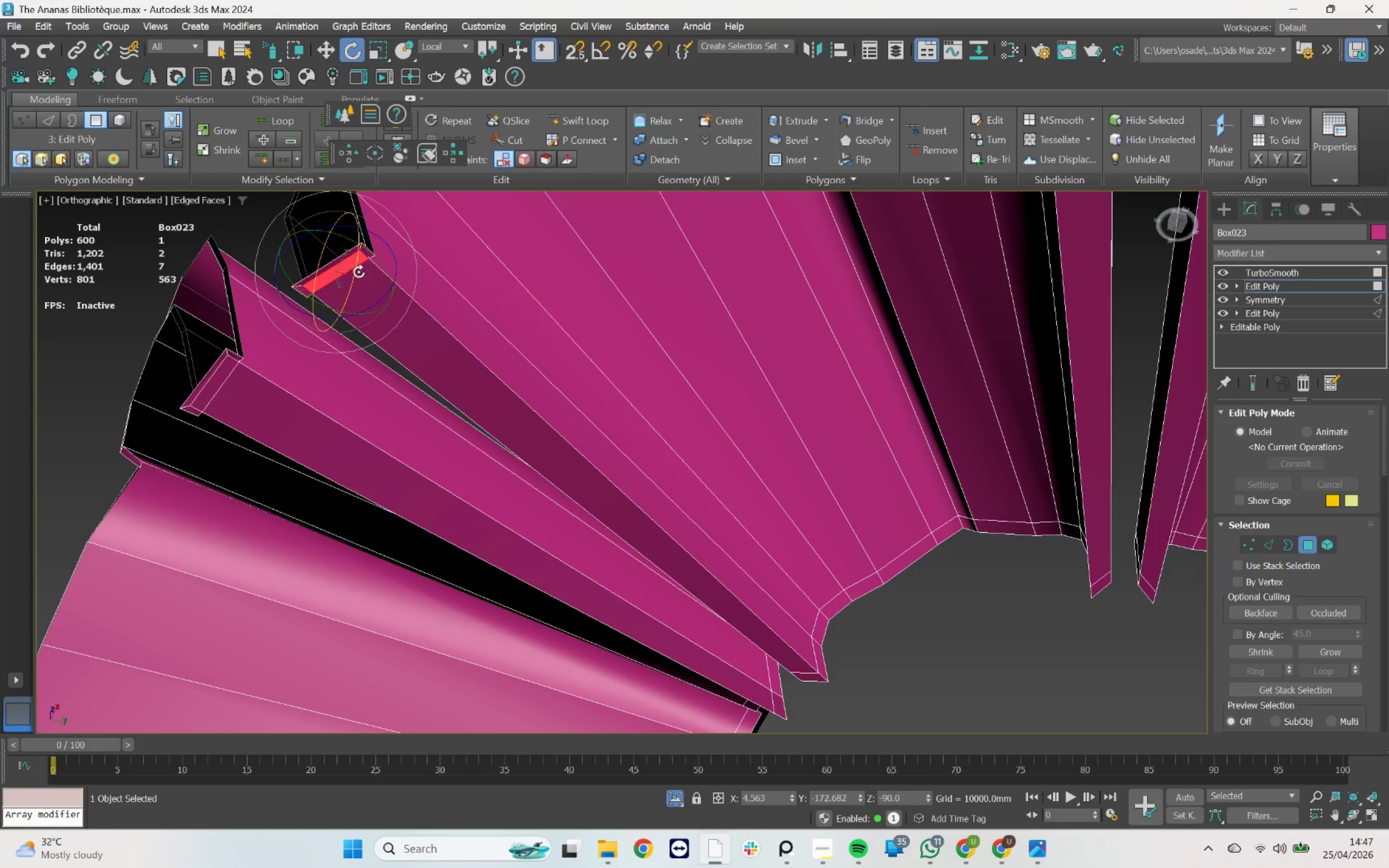 
hold_key(key=ControlLeft, duration=0.45)
double_click([374, 290])
 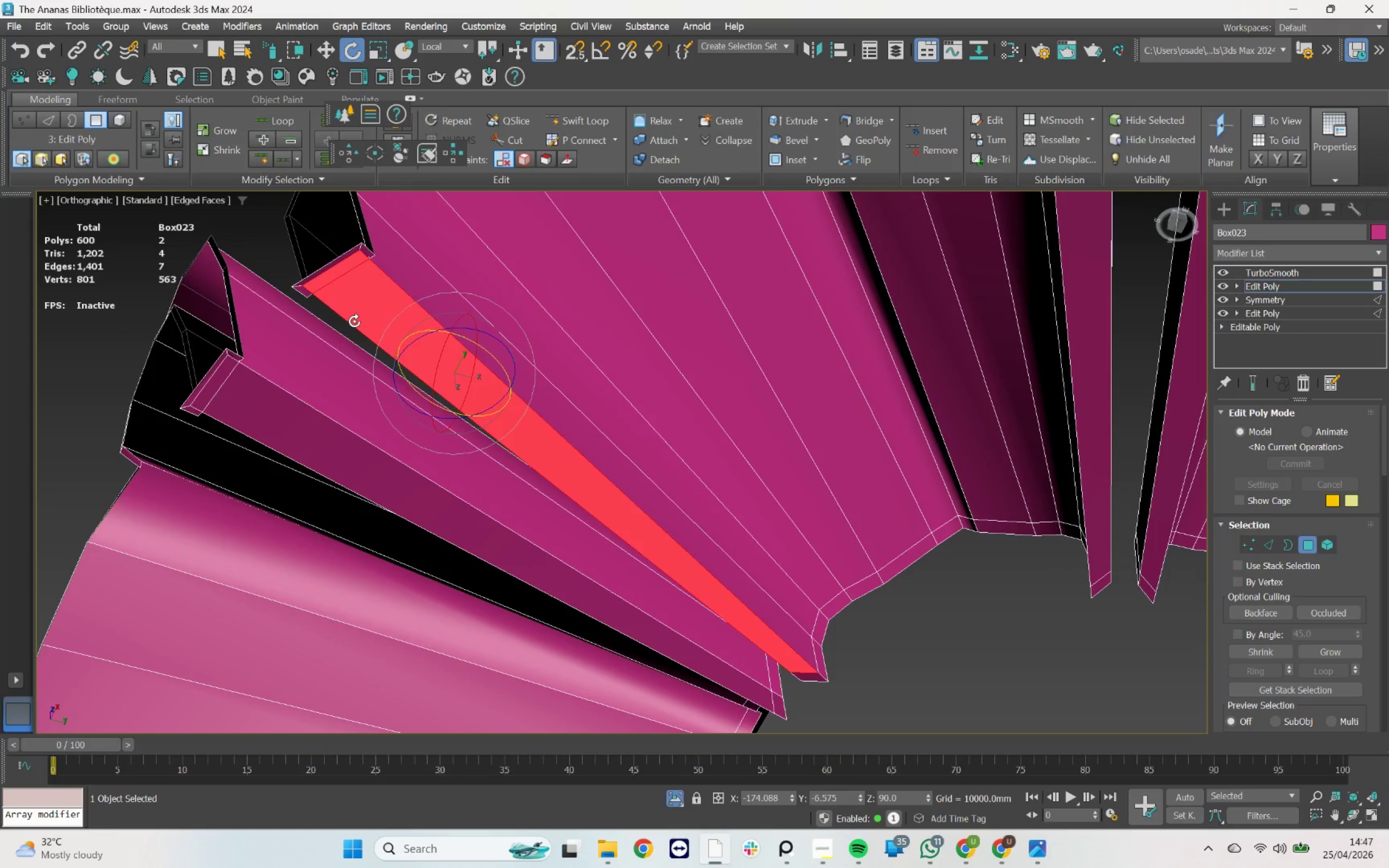 
key(Q)
 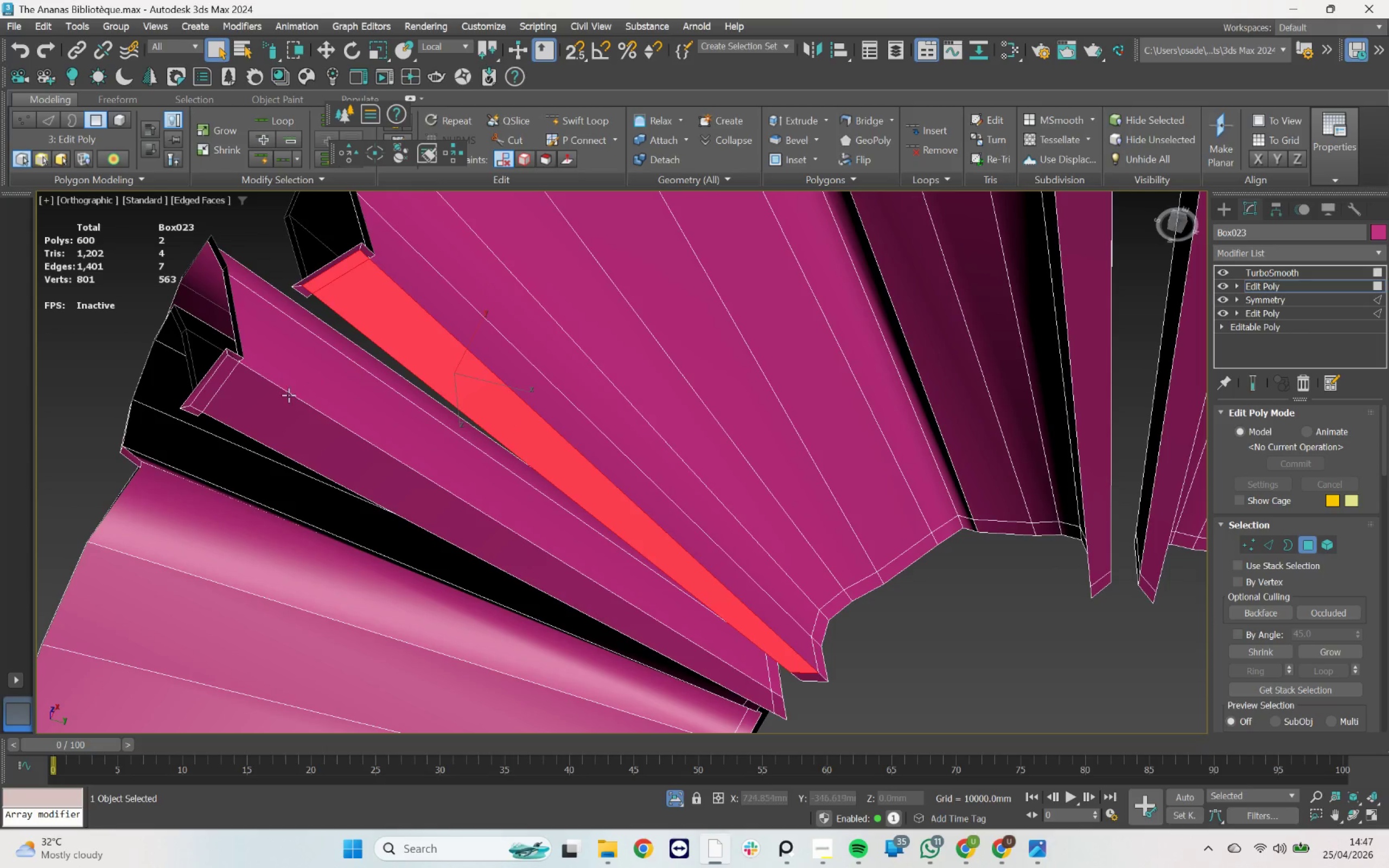 
hold_key(key=ControlLeft, duration=0.7)
left_click_drag(start_coordinate=[281, 410], to_coordinate=[280, 407])
 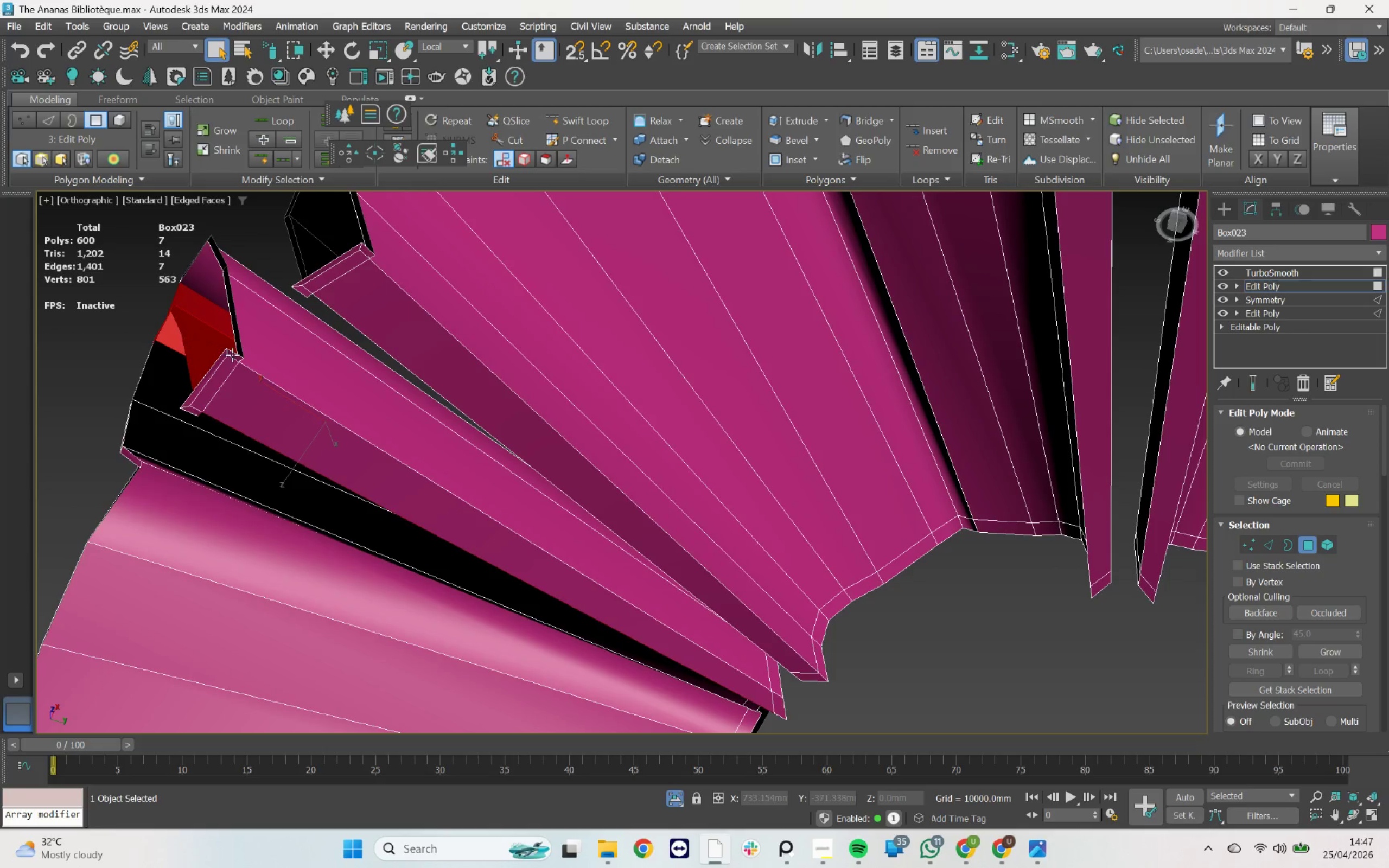 
left_click([229, 363])
 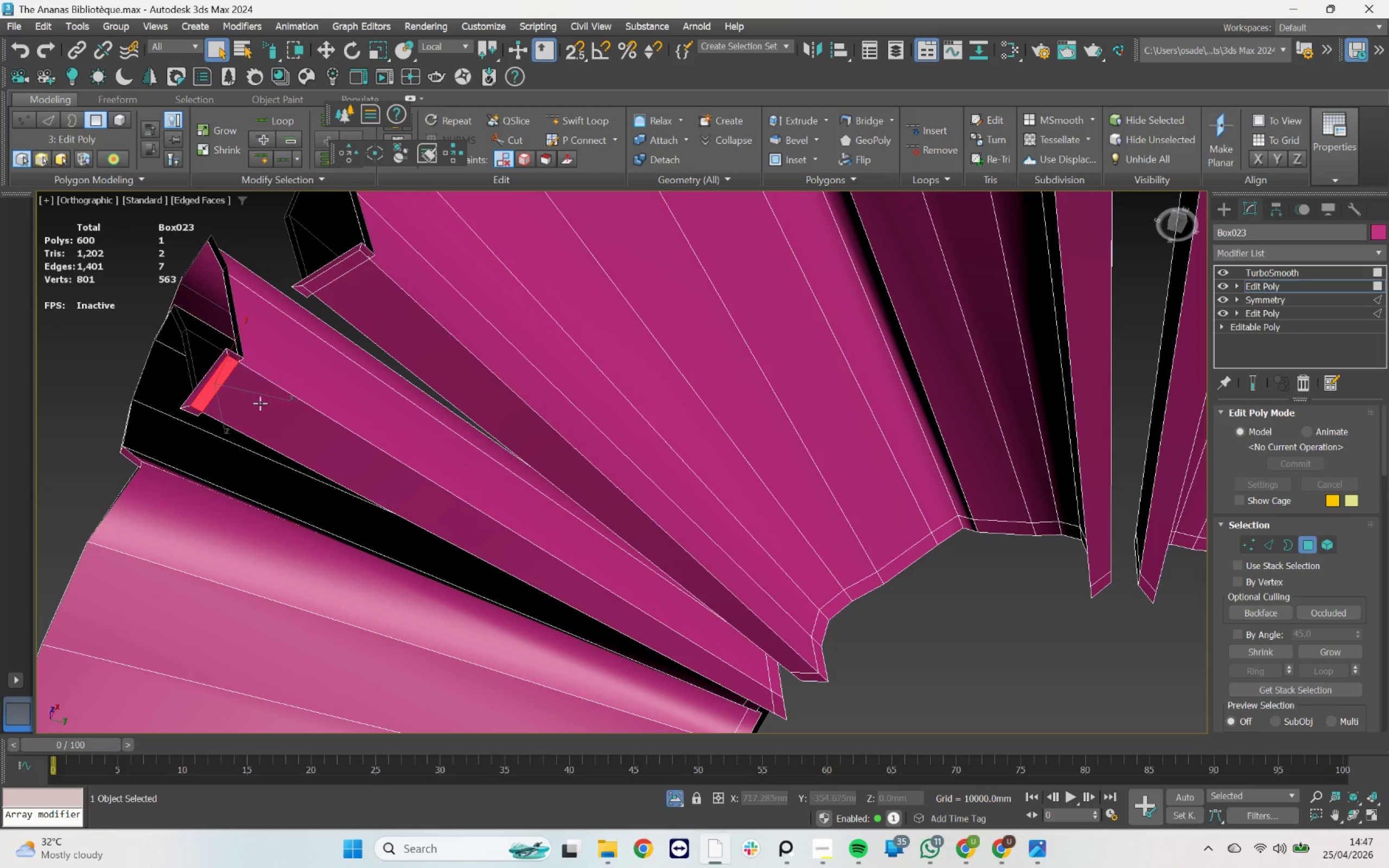 
hold_key(key=ControlLeft, duration=1.5)
double_click([261, 409])
 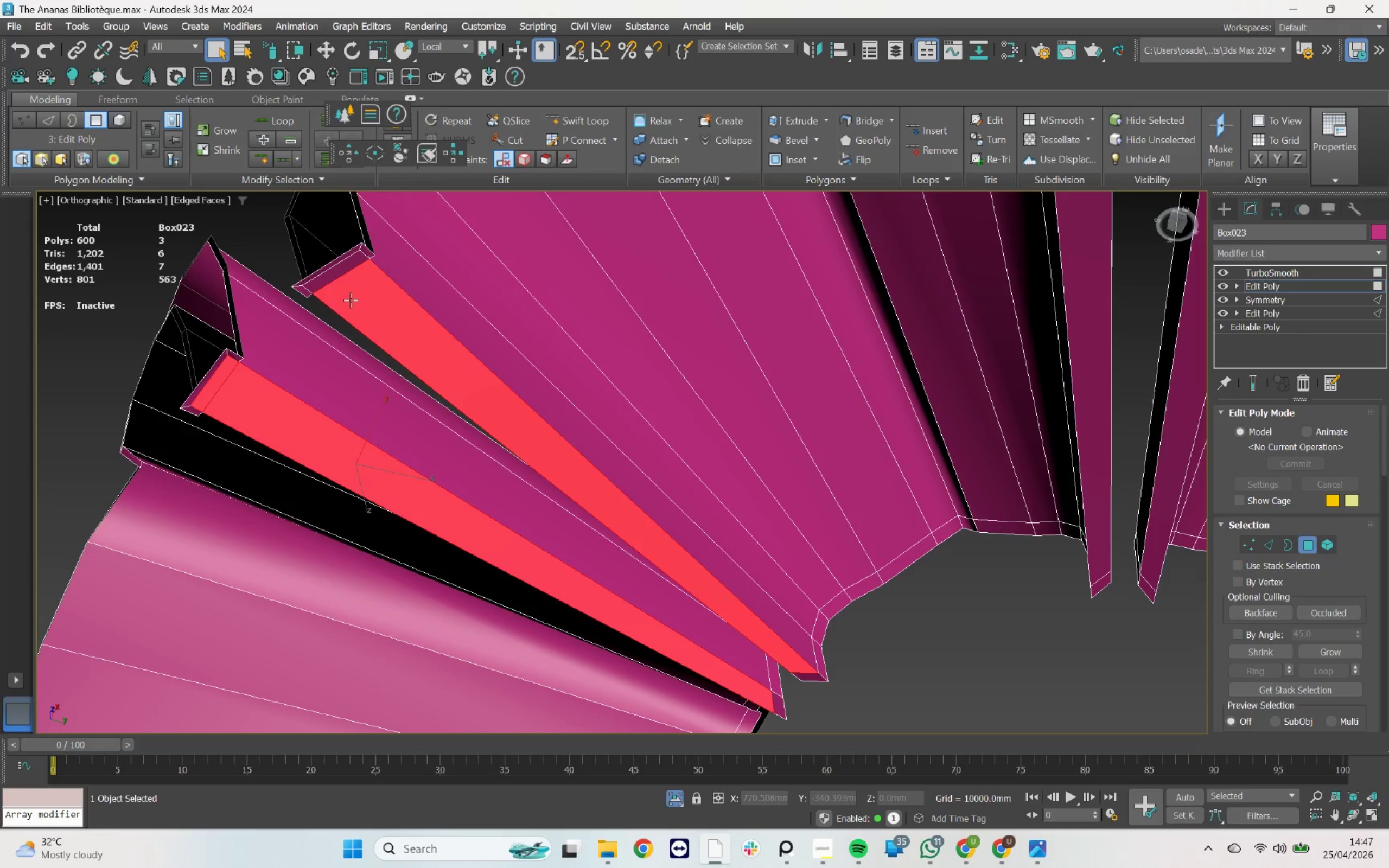 
left_click([328, 279])
 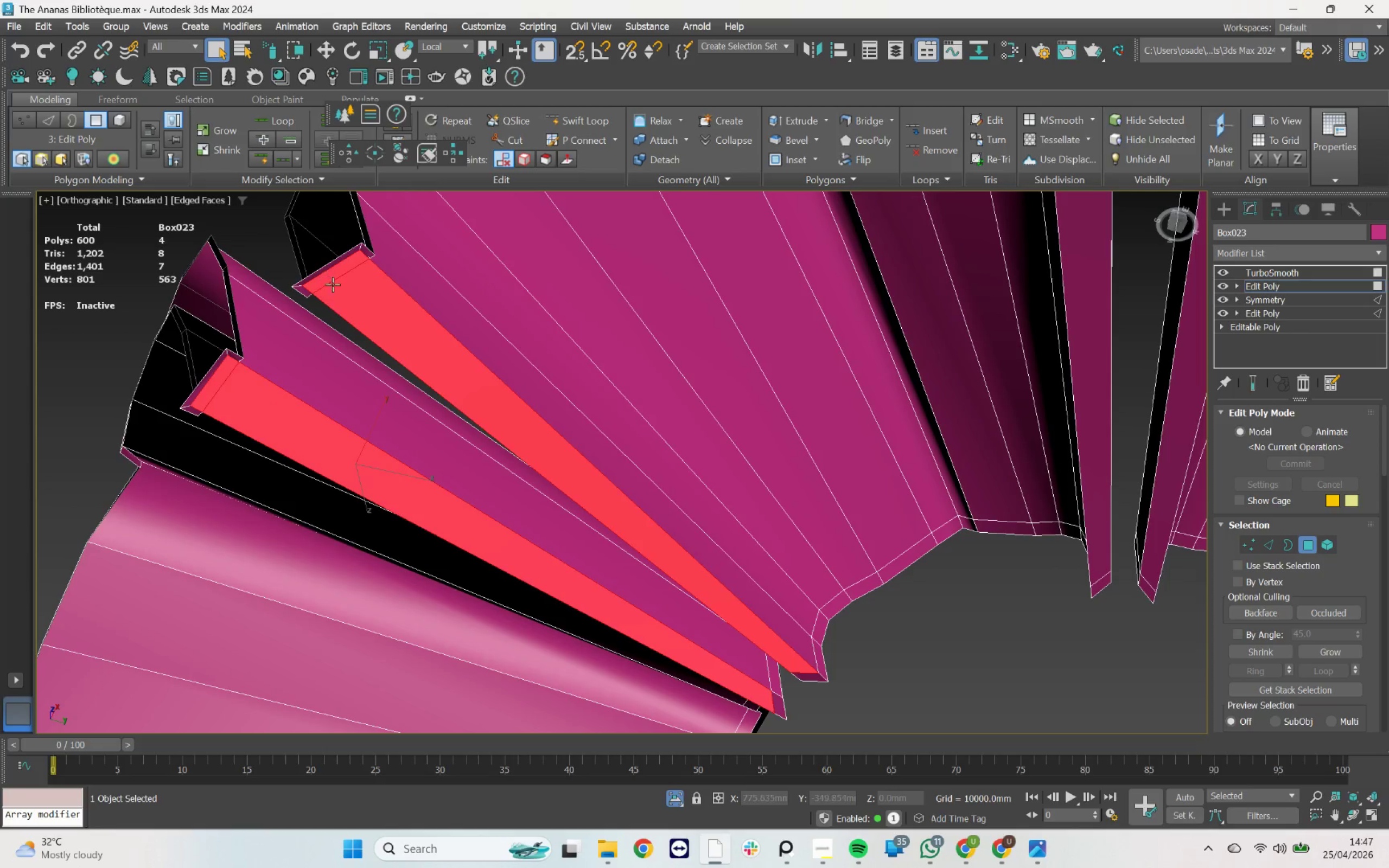 
scroll: coordinate [341, 291], scroll_direction: down, amount: 3.0
 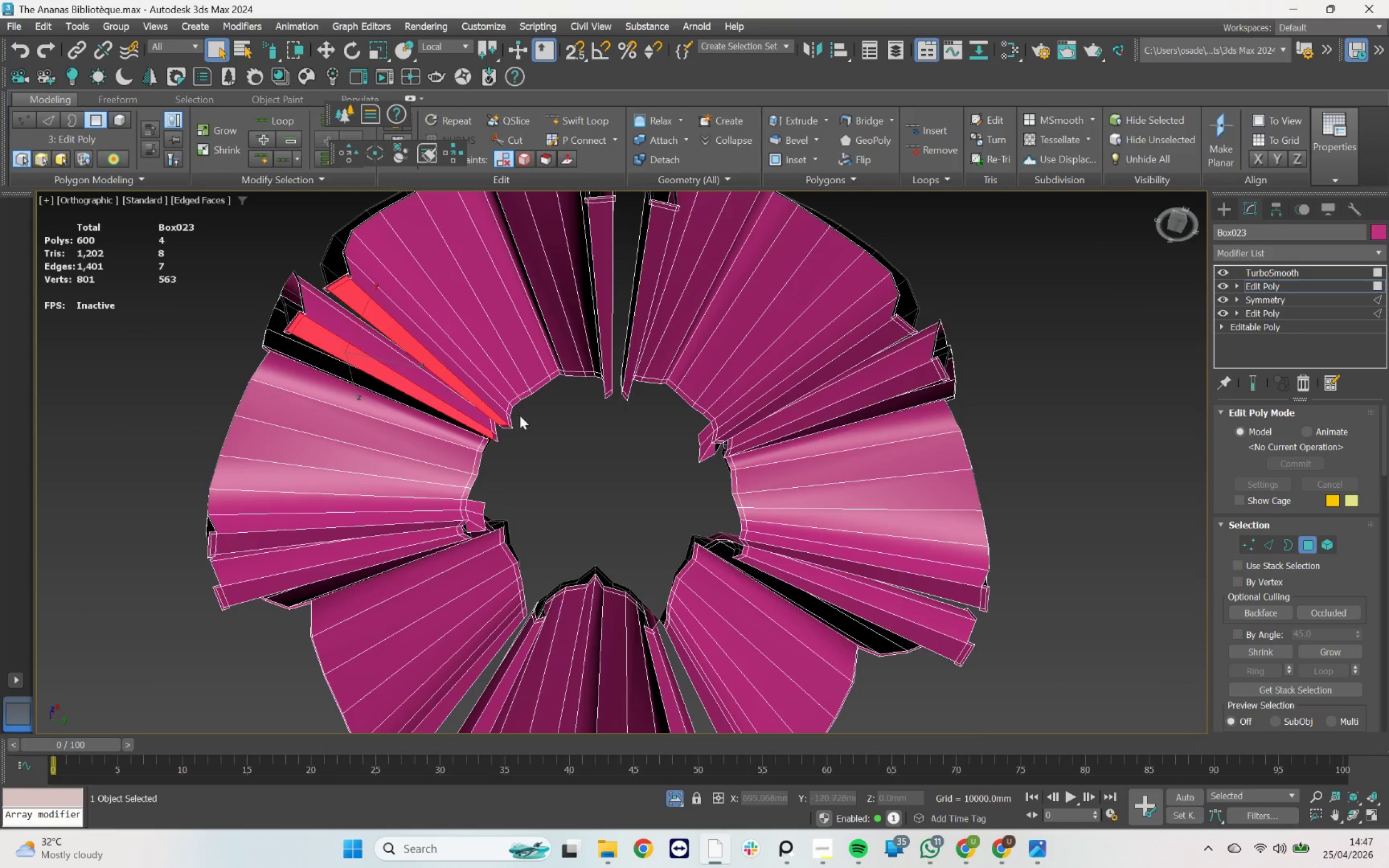 
hold_key(key=ControlLeft, duration=1.89)
 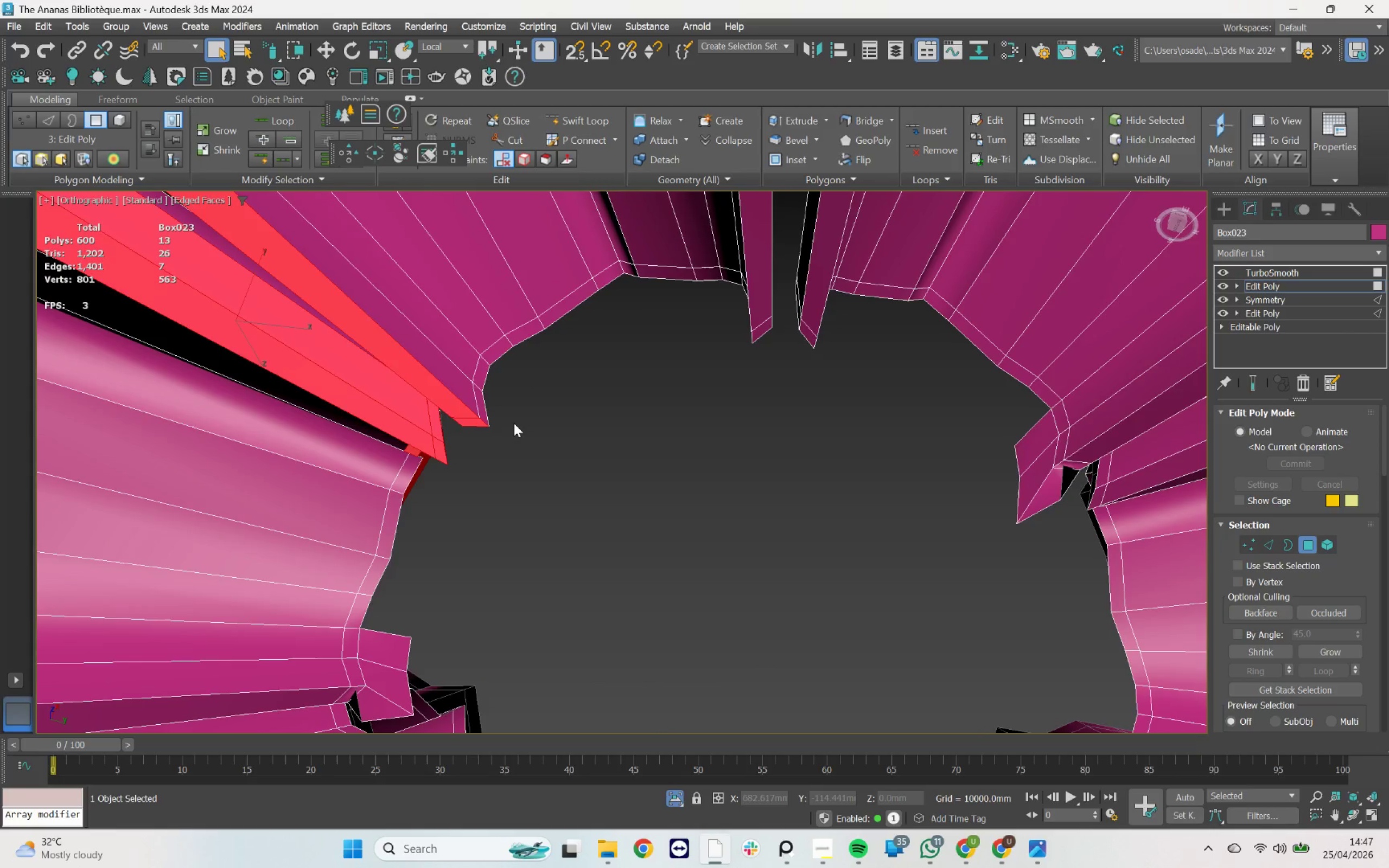 
scroll: coordinate [523, 430], scroll_direction: up, amount: 3.0
 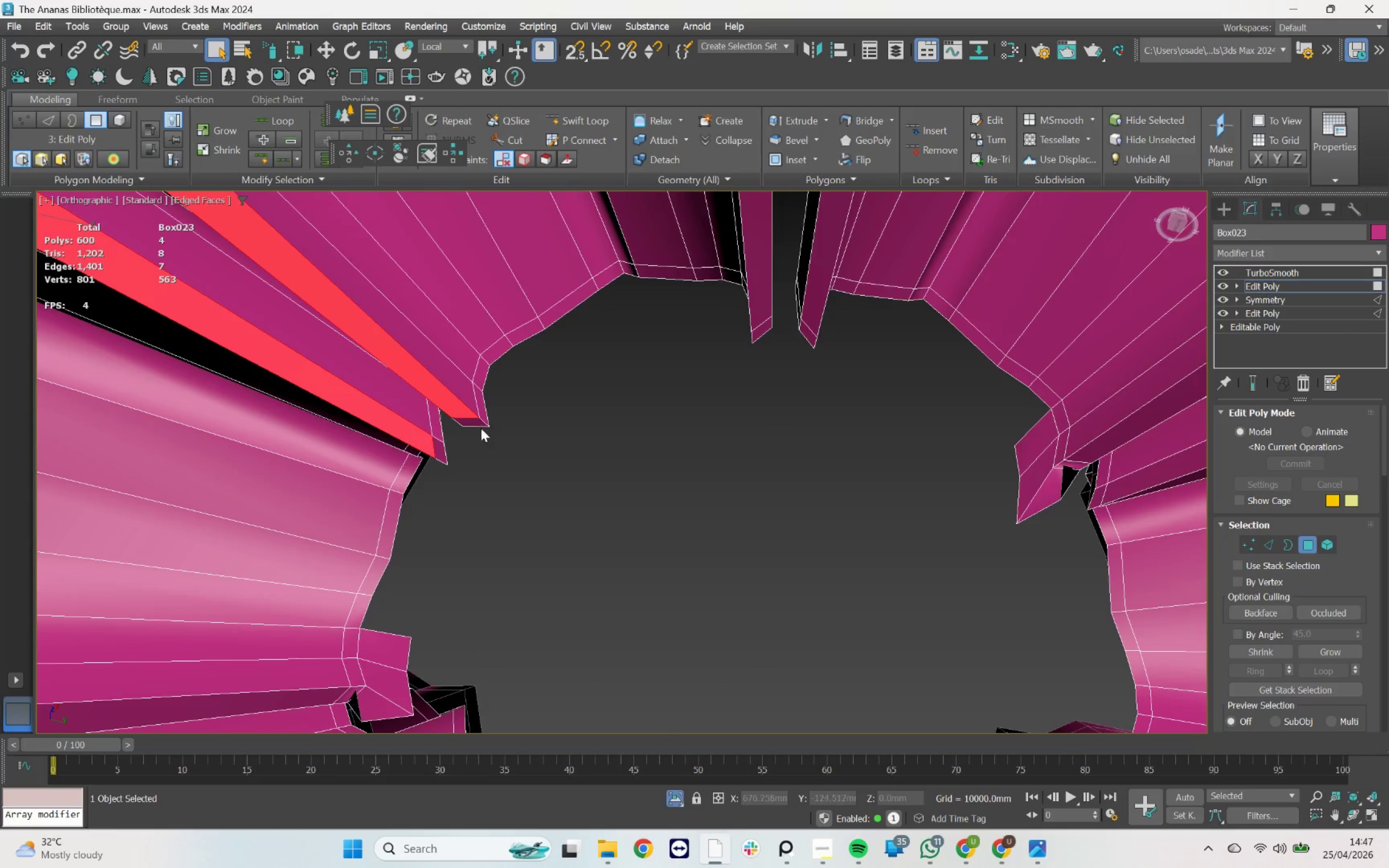 
left_click([468, 422])
 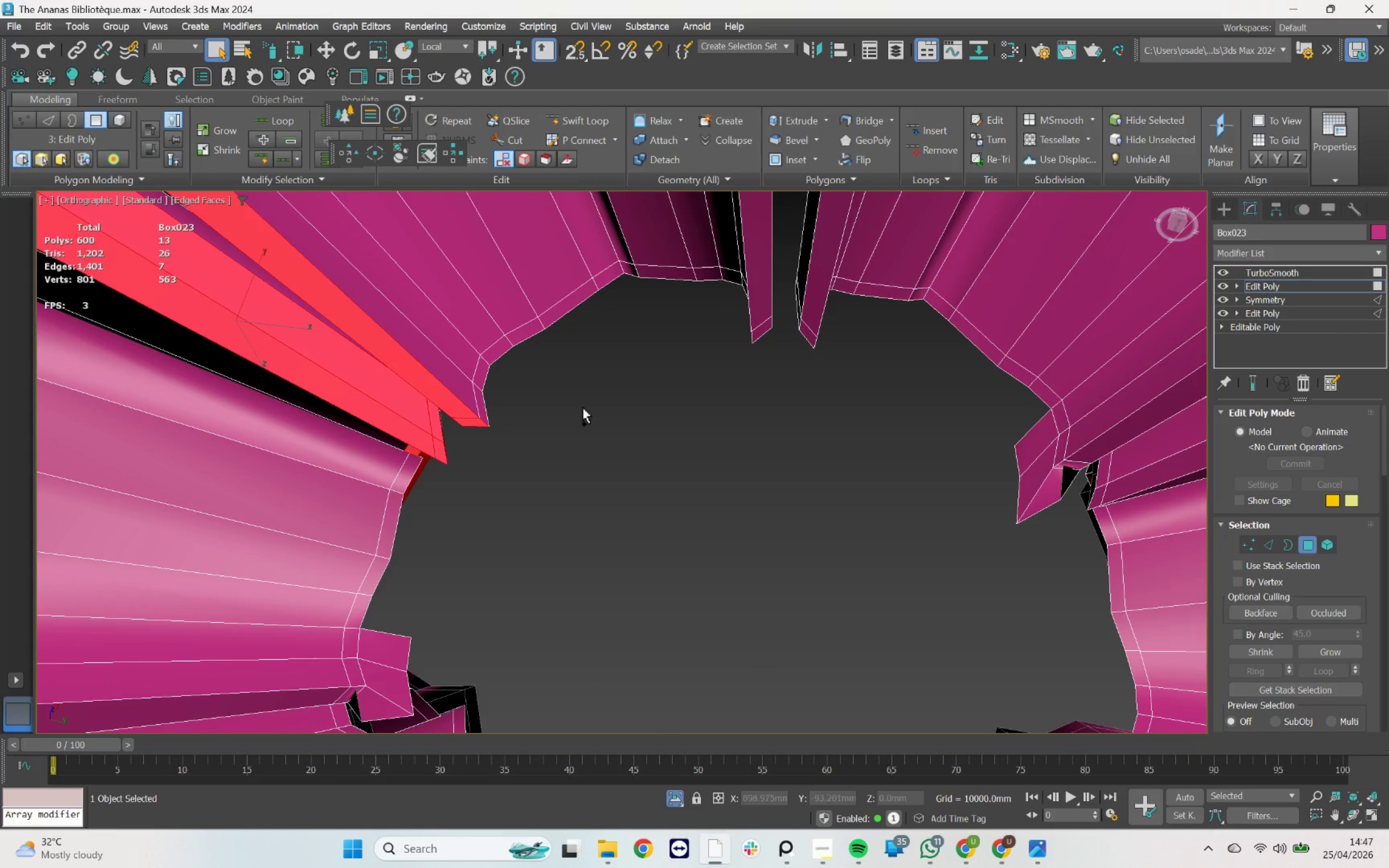 
key(Control+Z)
 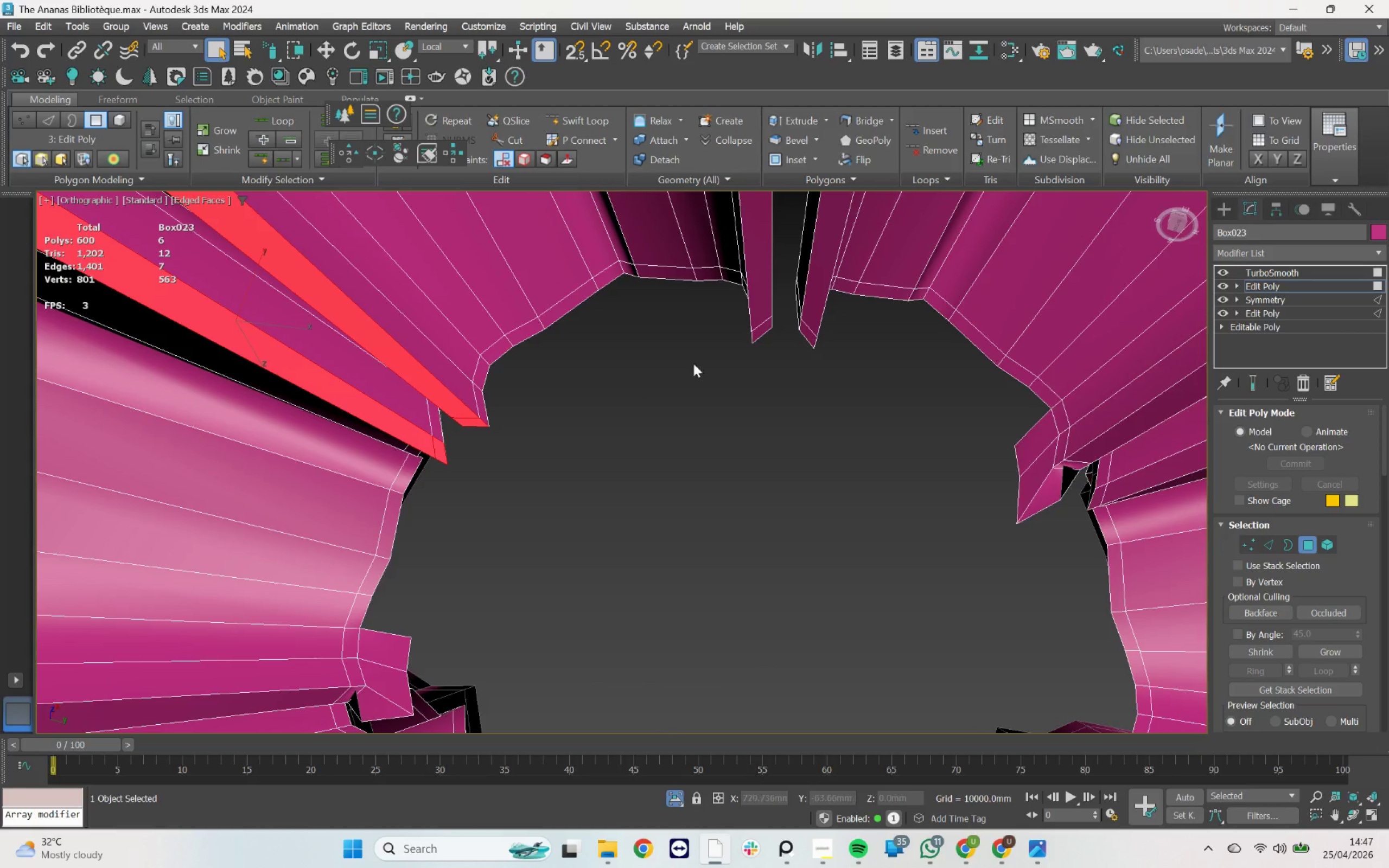 
hold_key(key=ControlLeft, duration=2.39)
left_click([757, 337])
 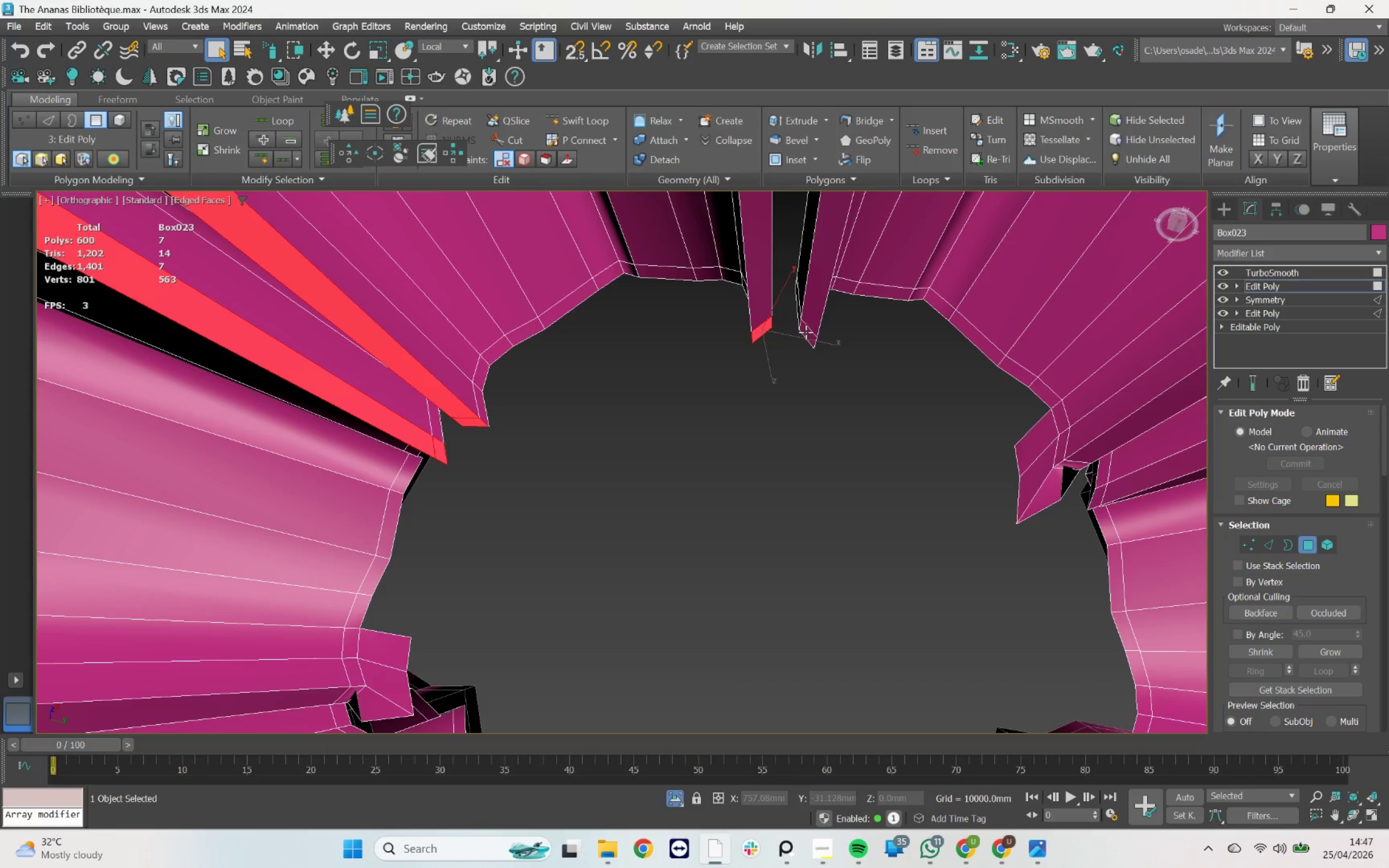 
double_click([815, 319])
 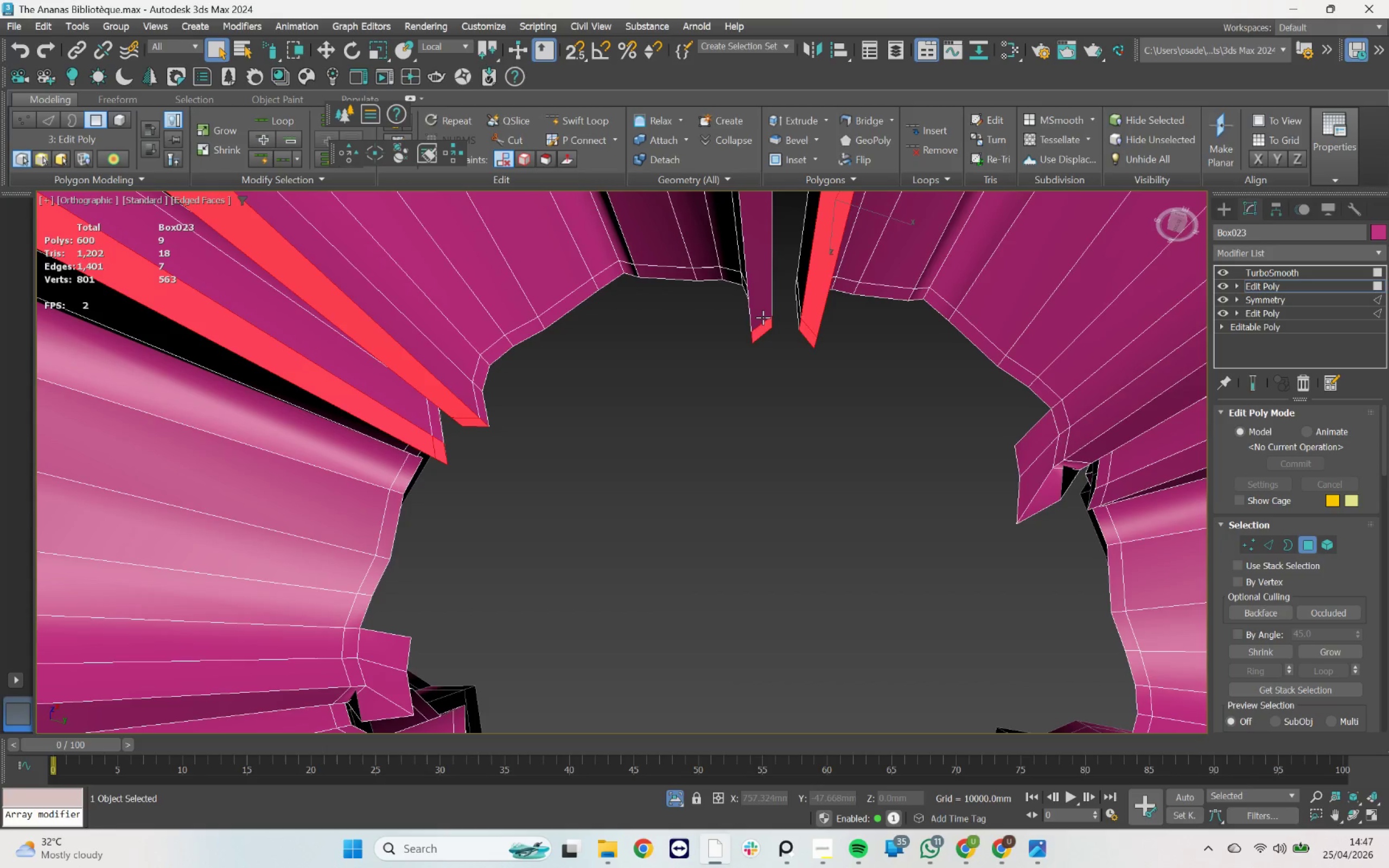 
left_click([763, 316])
 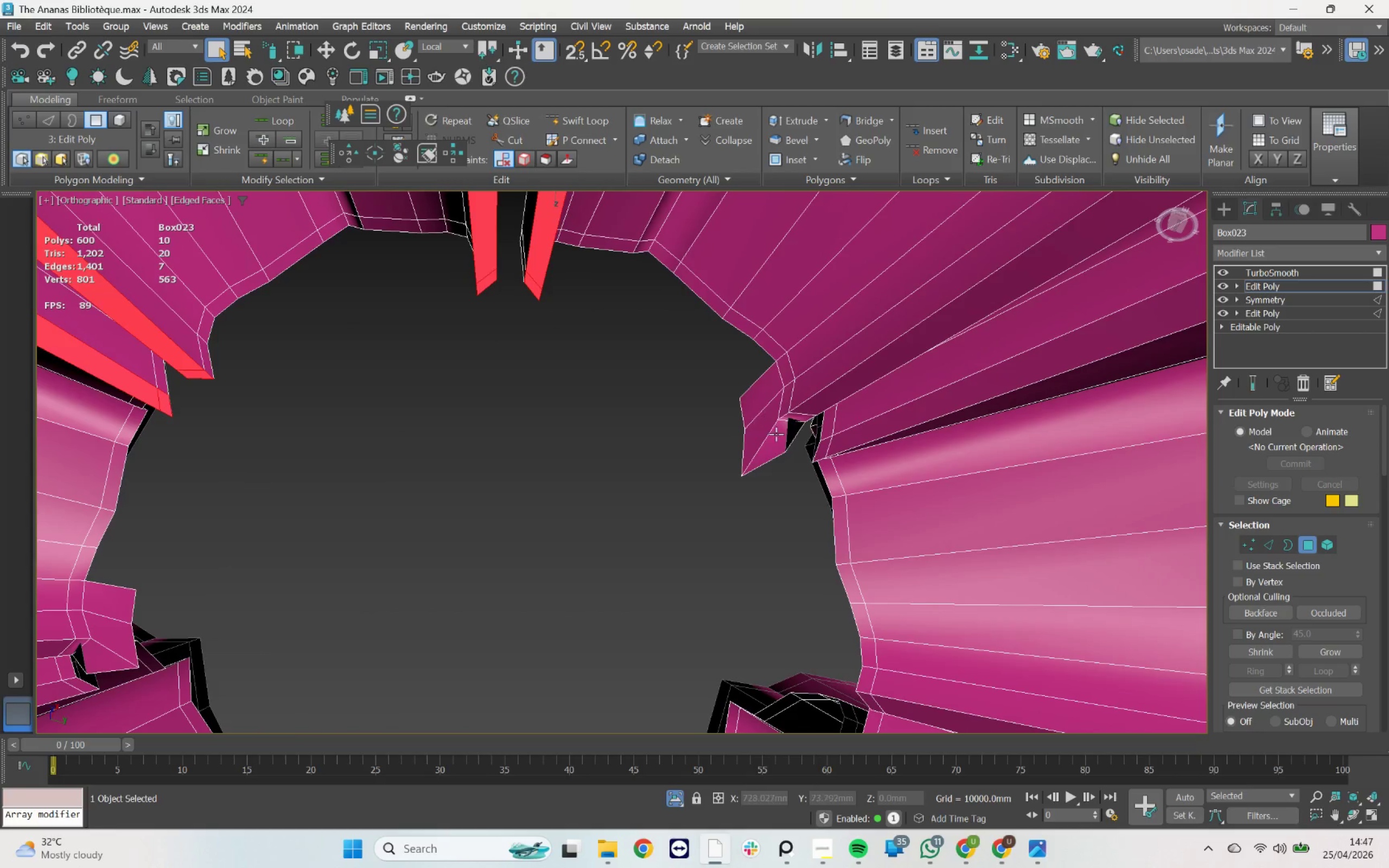 
scroll: coordinate [755, 387], scroll_direction: down, amount: 5.0
 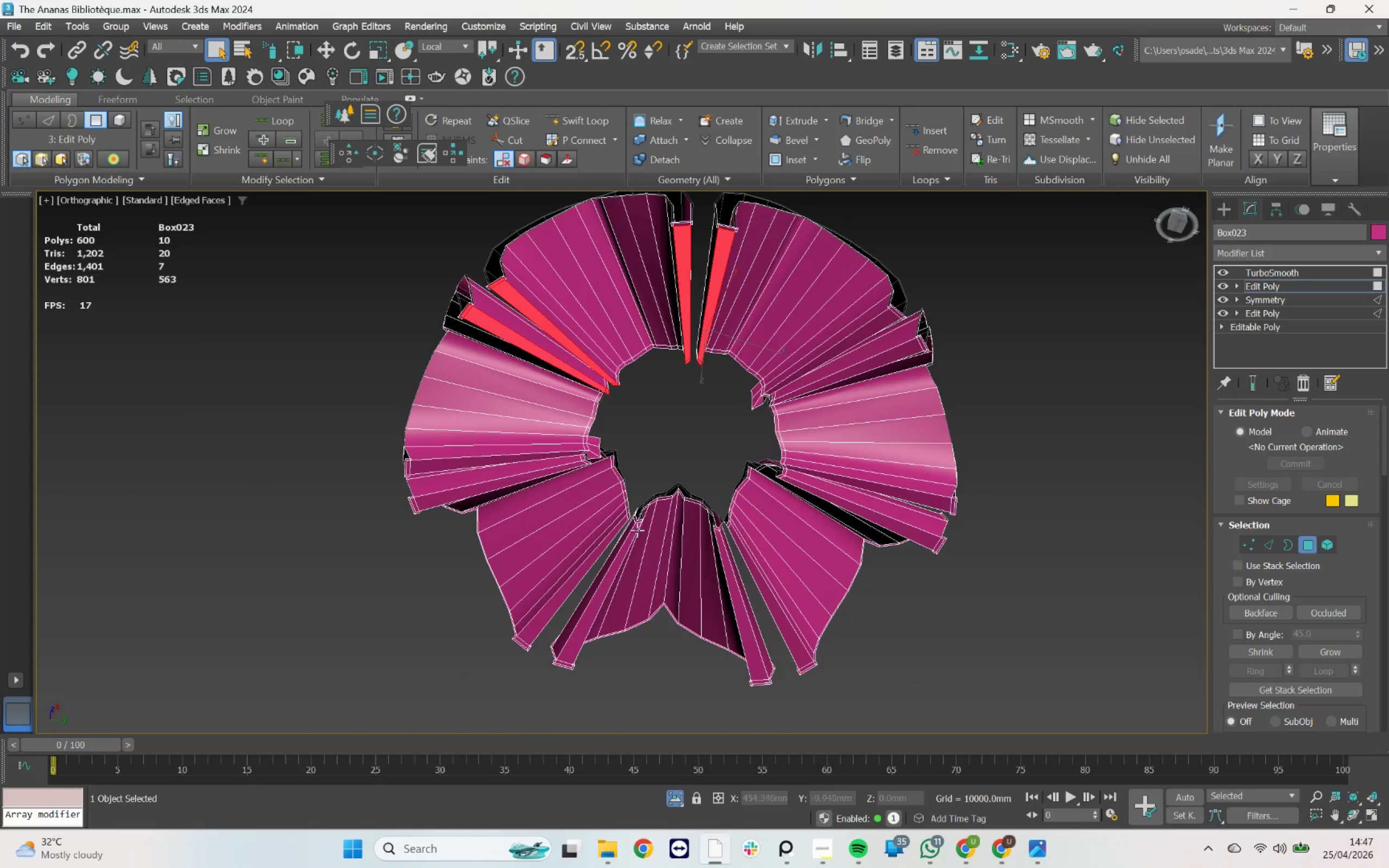 
scroll: coordinate [623, 520], scroll_direction: up, amount: 1.0
 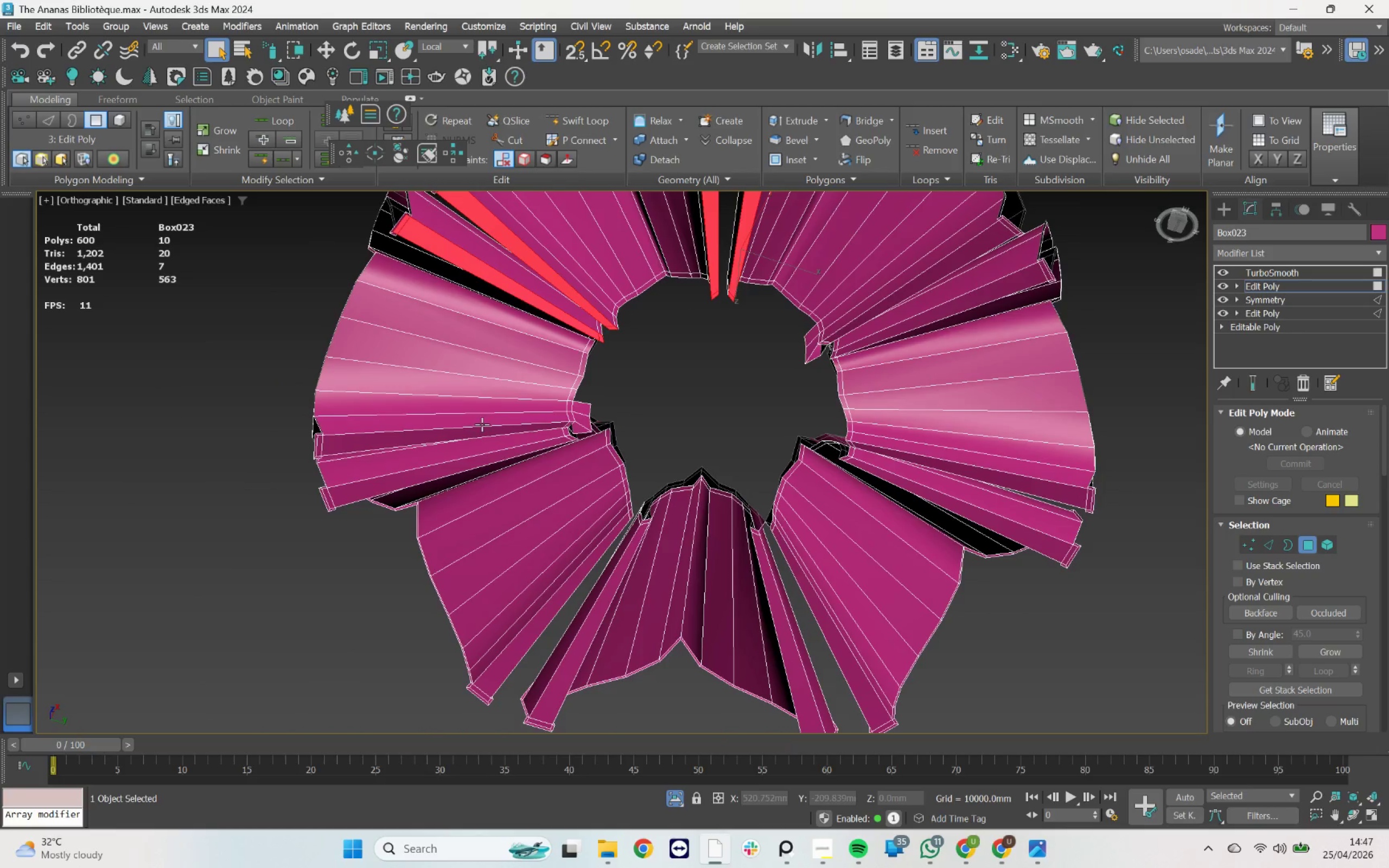 
hold_key(key=ControlLeft, duration=2.77)
 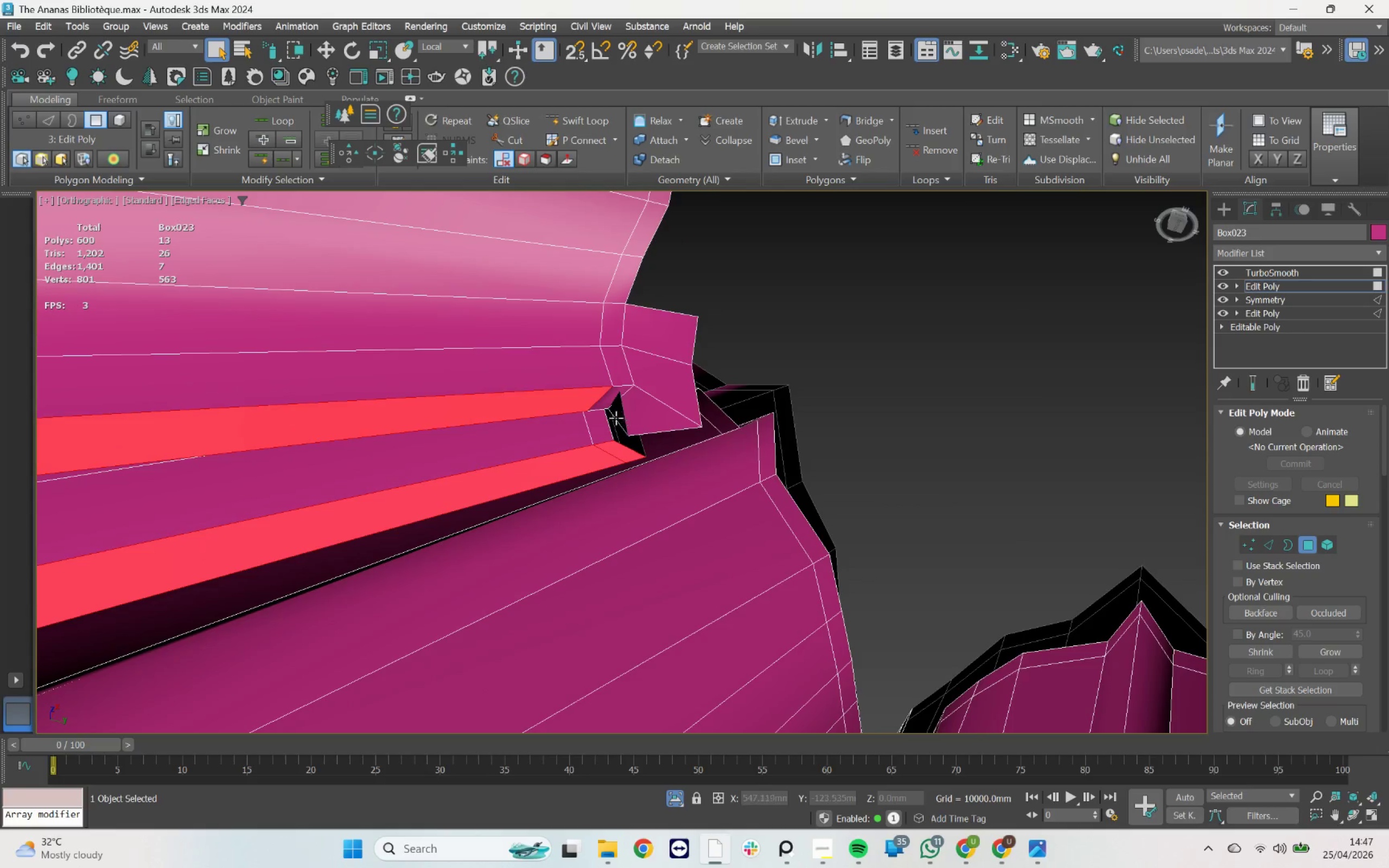 
scroll: coordinate [444, 432], scroll_direction: up, amount: 1.0
 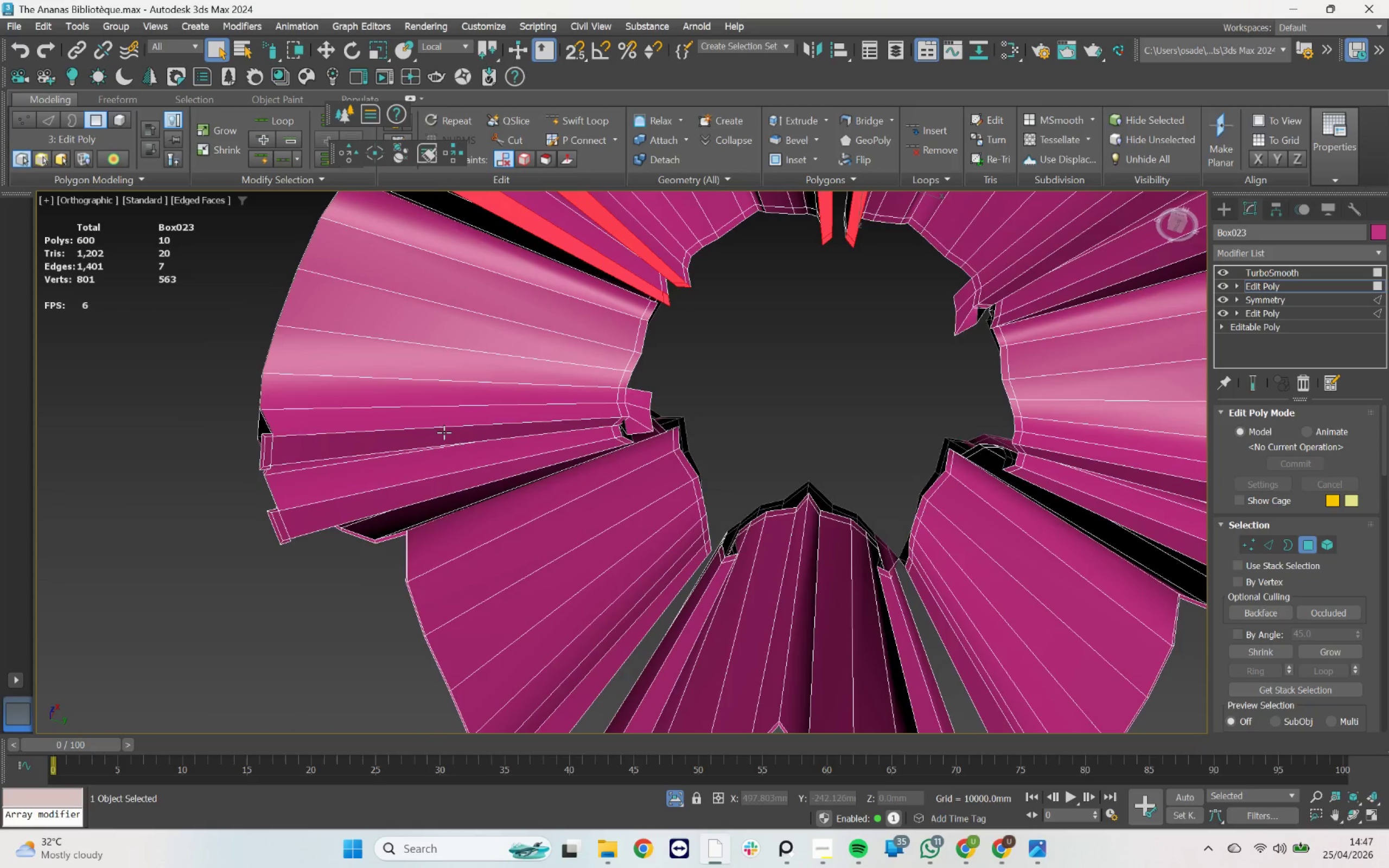 
left_click([449, 434])
 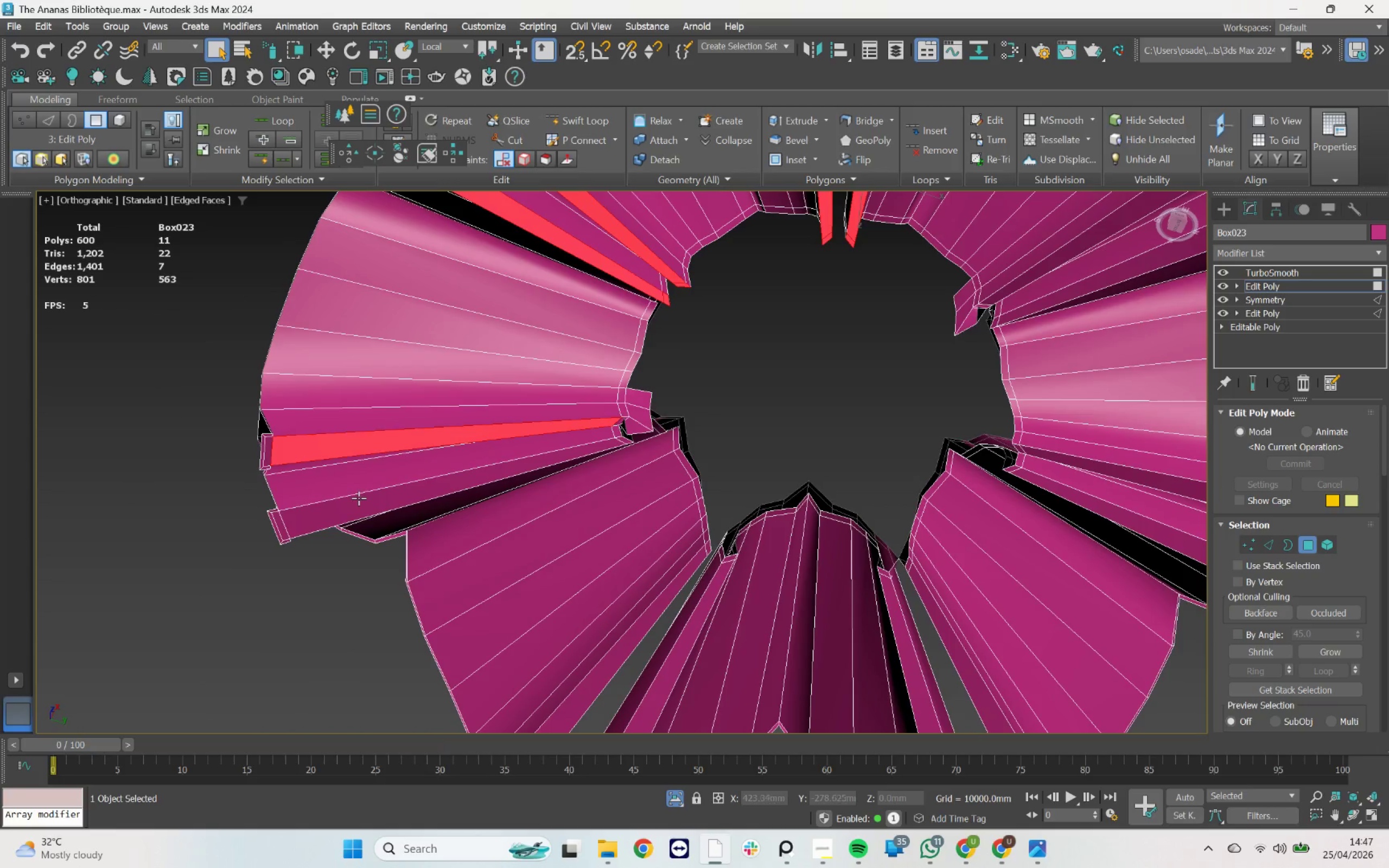 
left_click([359, 503])
 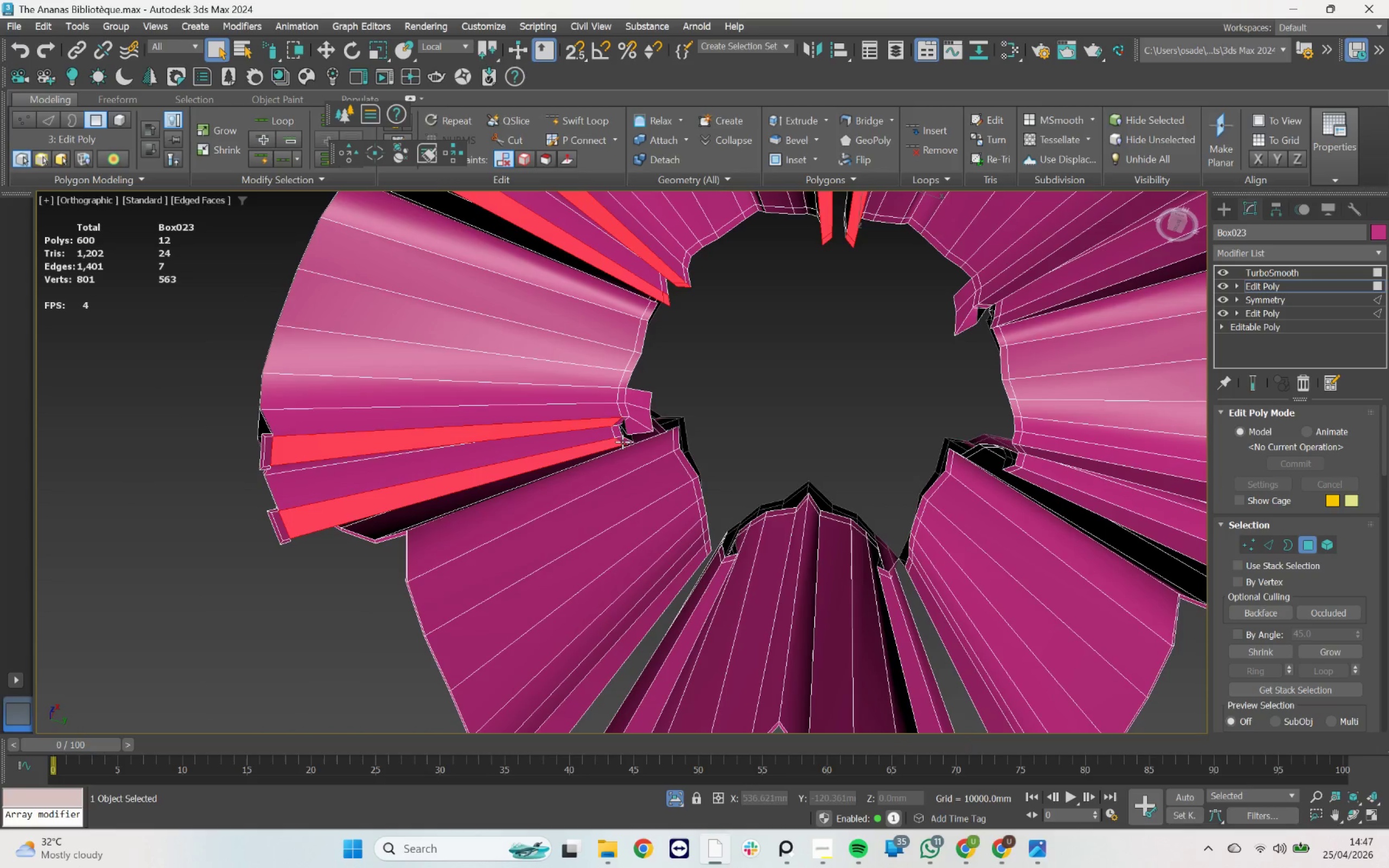 
left_click([627, 441])
 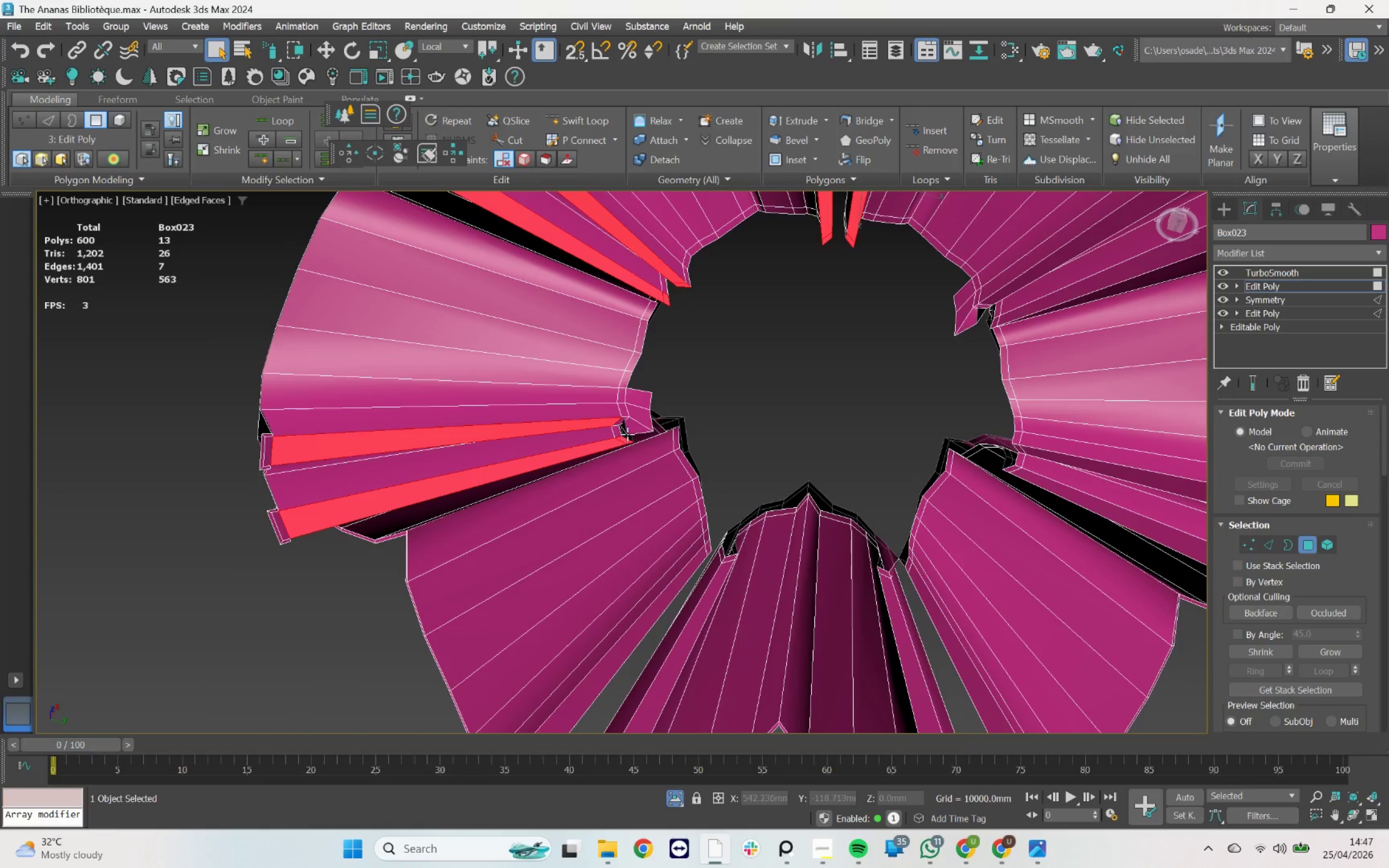 
hold_key(key=ControlLeft, duration=0.52)
 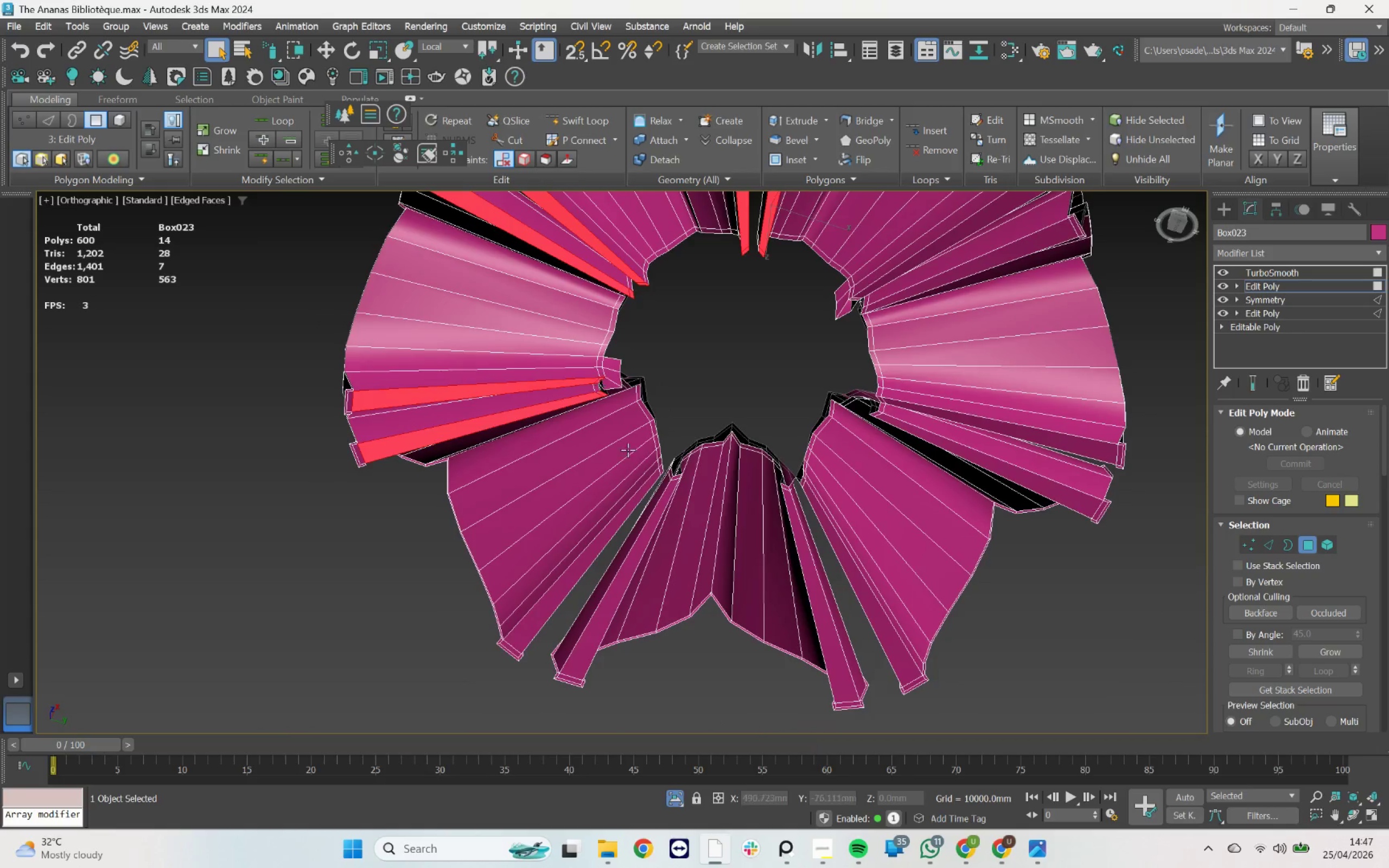 
scroll: coordinate [626, 434], scroll_direction: up, amount: 3.0
 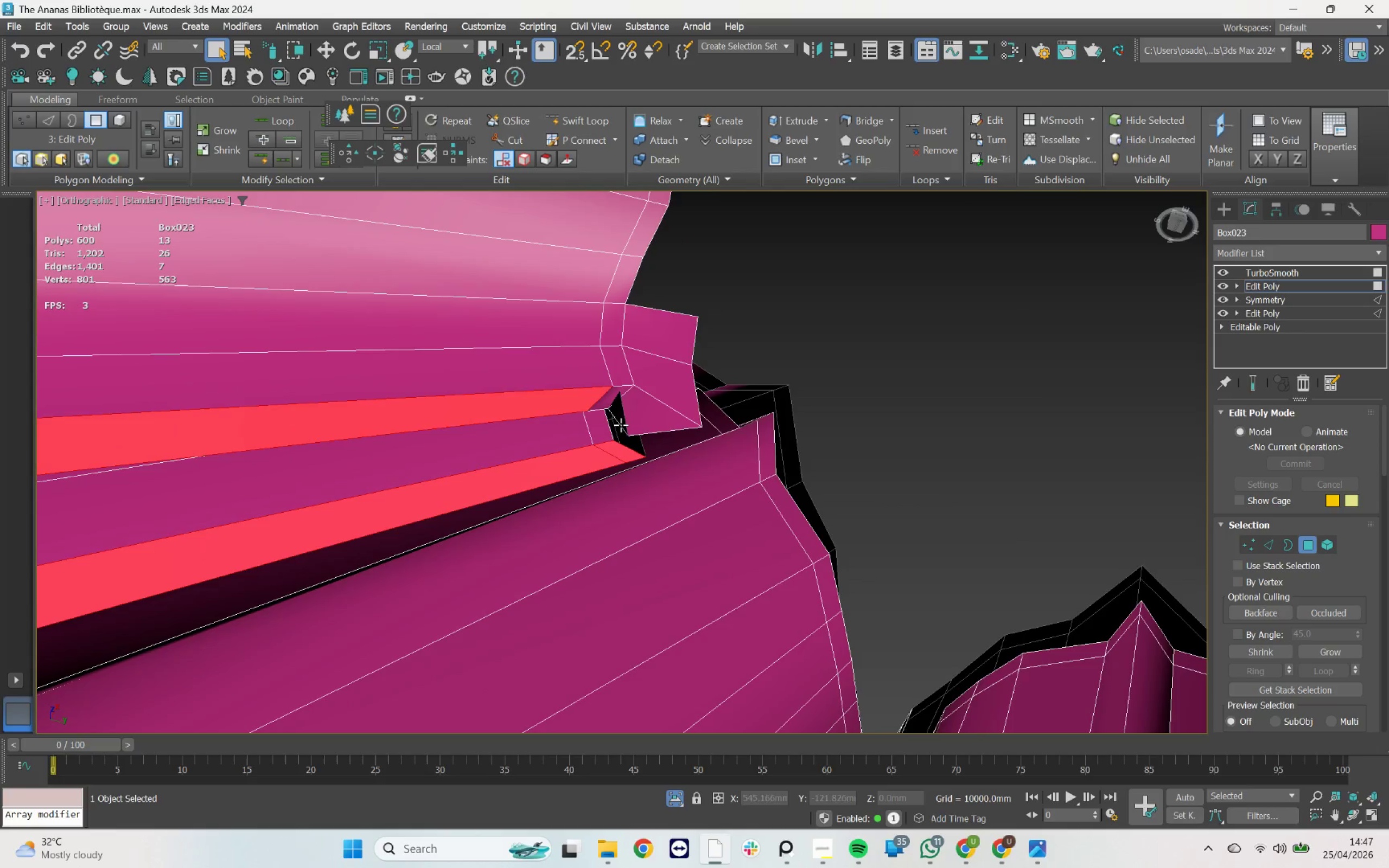 
left_click([609, 403])
 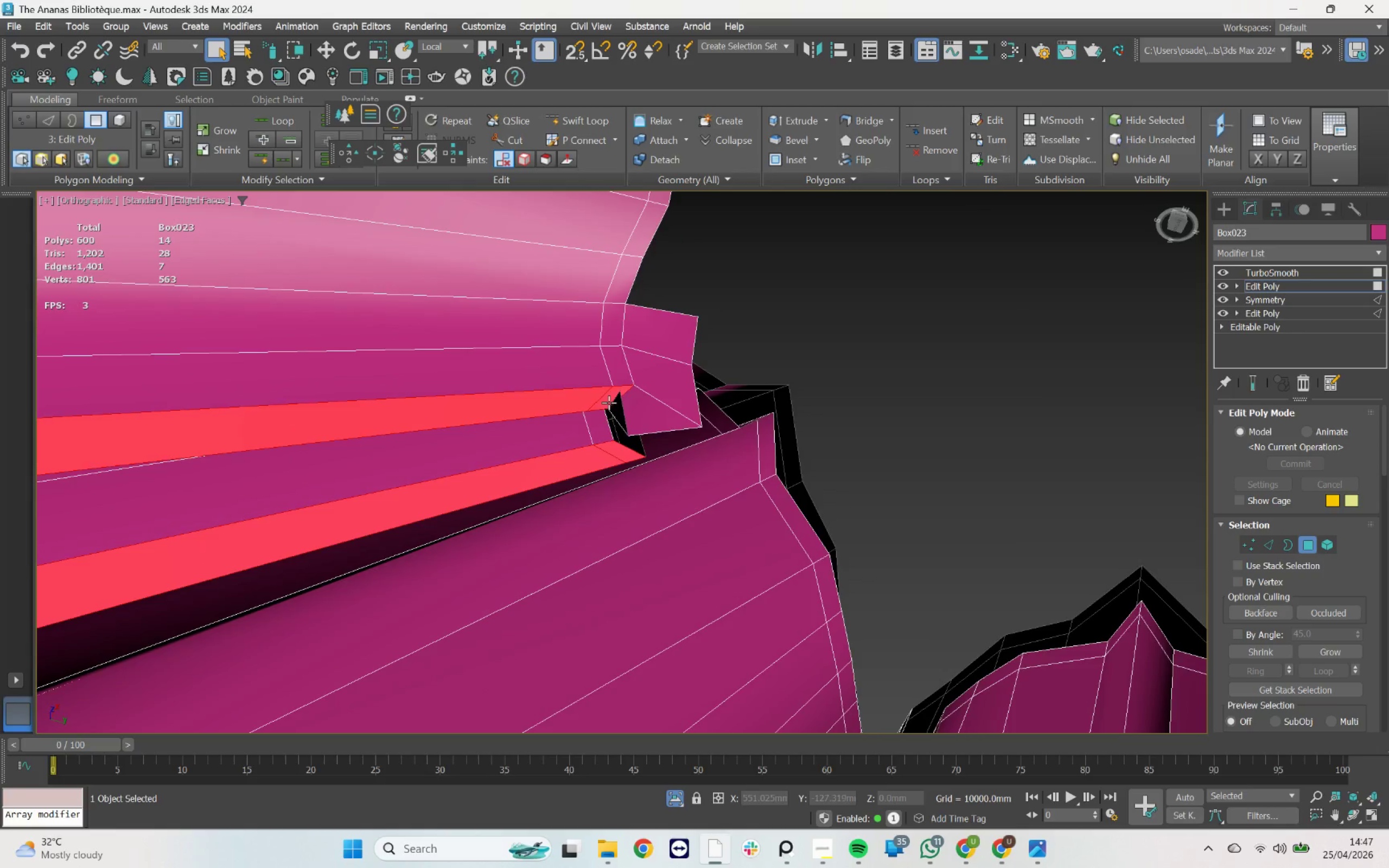 
scroll: coordinate [596, 374], scroll_direction: down, amount: 4.0
 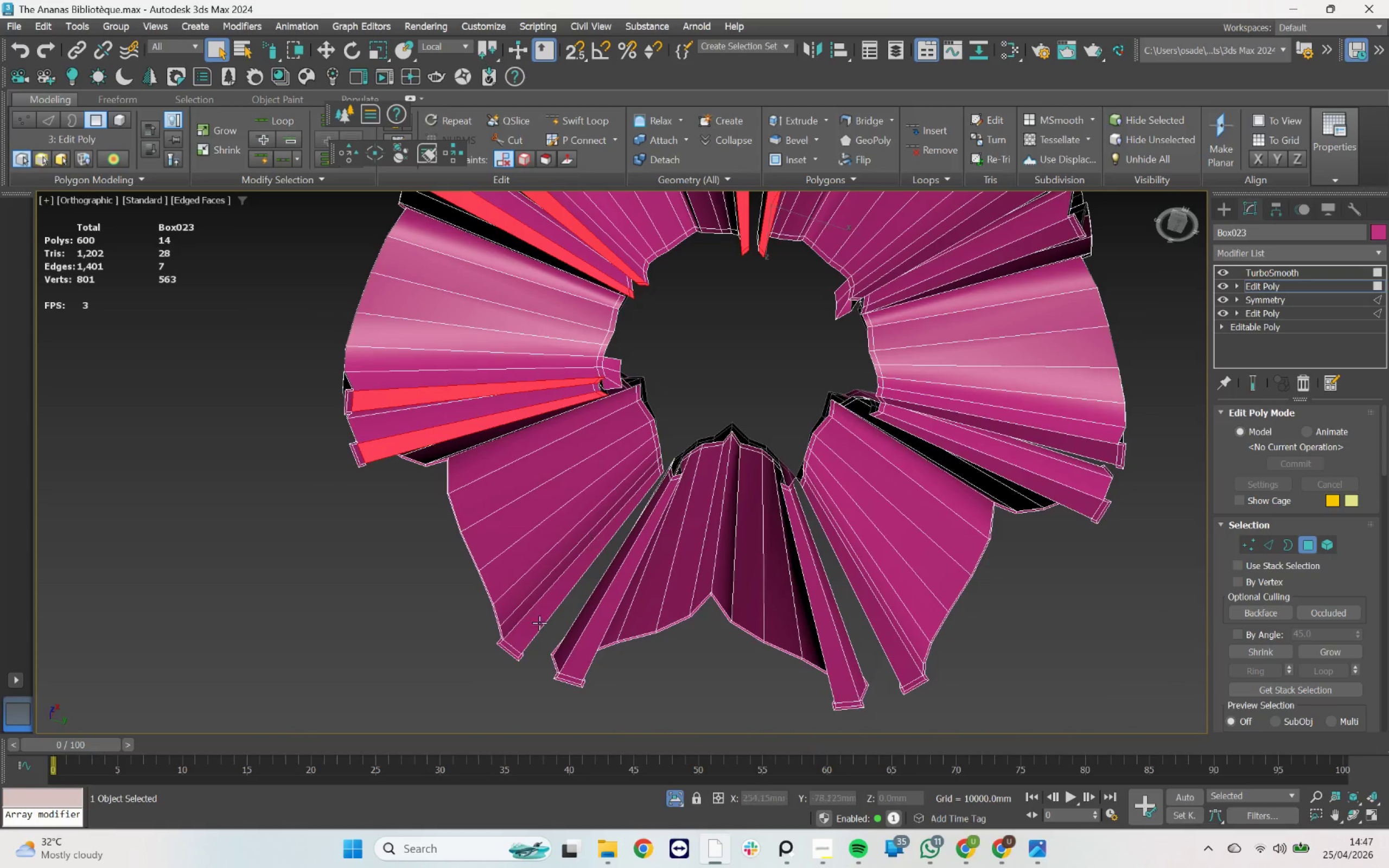 
hold_key(key=ControlLeft, duration=3.55)
left_click([541, 612])
 